 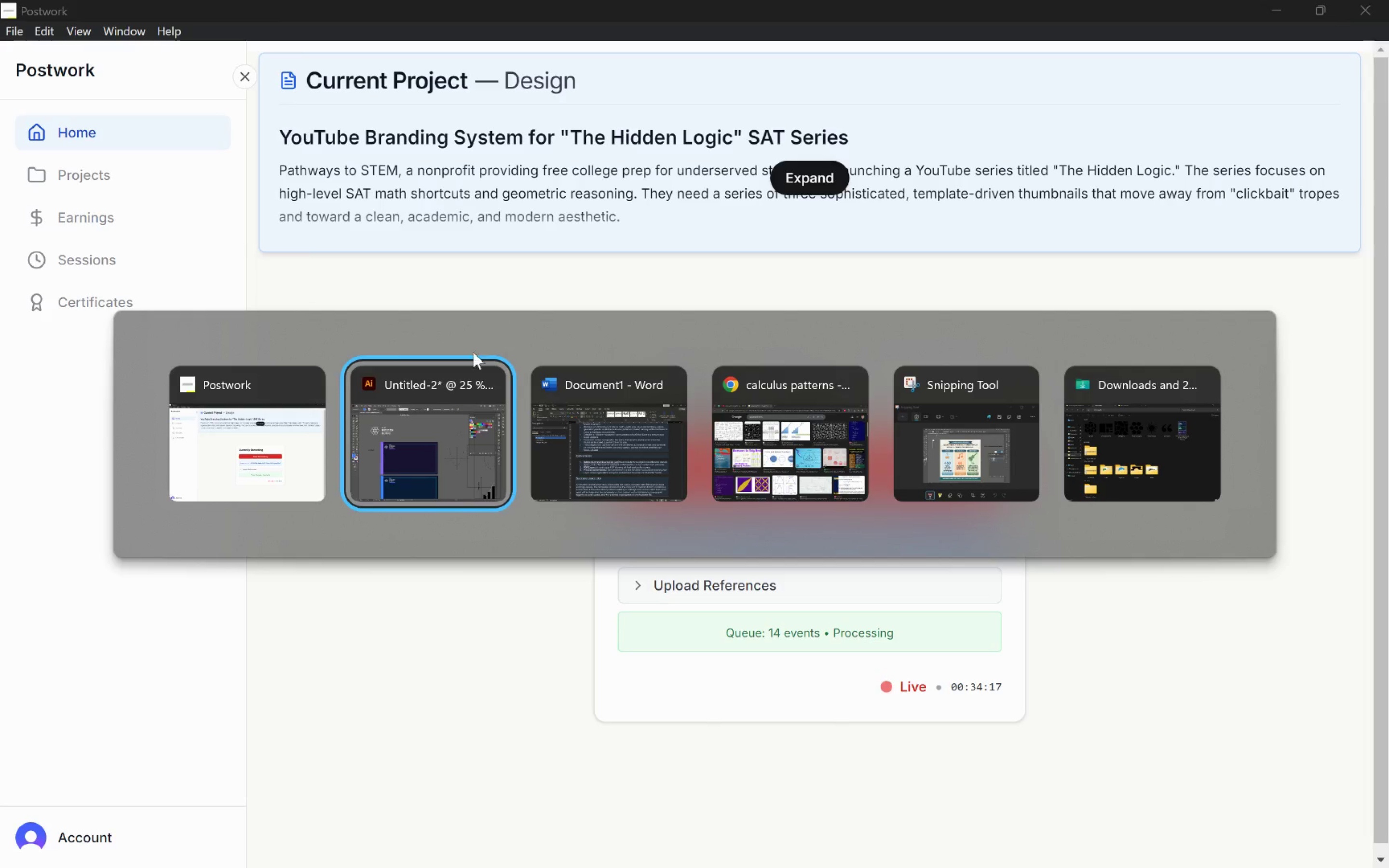 
scroll: coordinate [561, 419], scroll_direction: up, amount: 7.0
 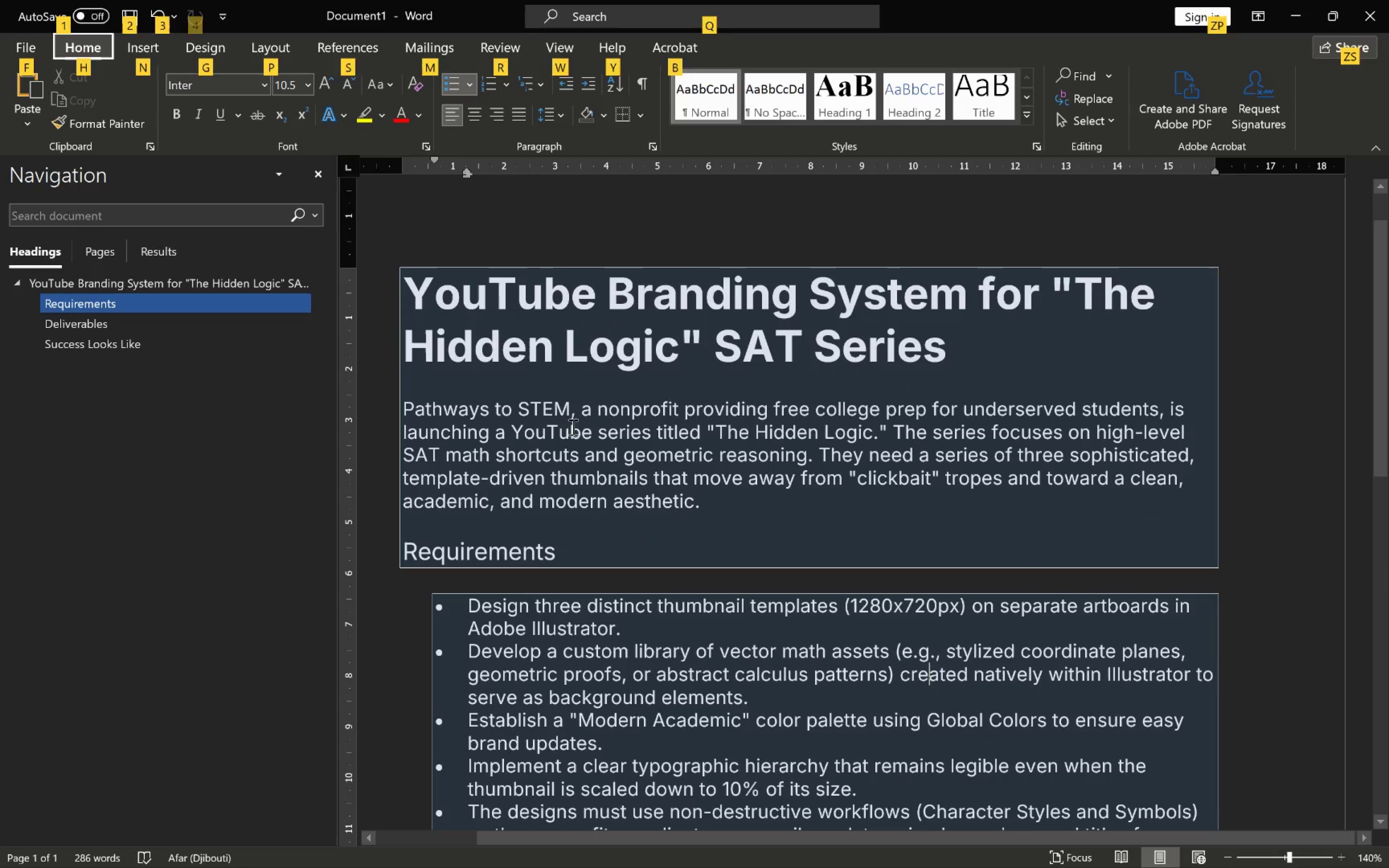 
left_click([571, 402])
 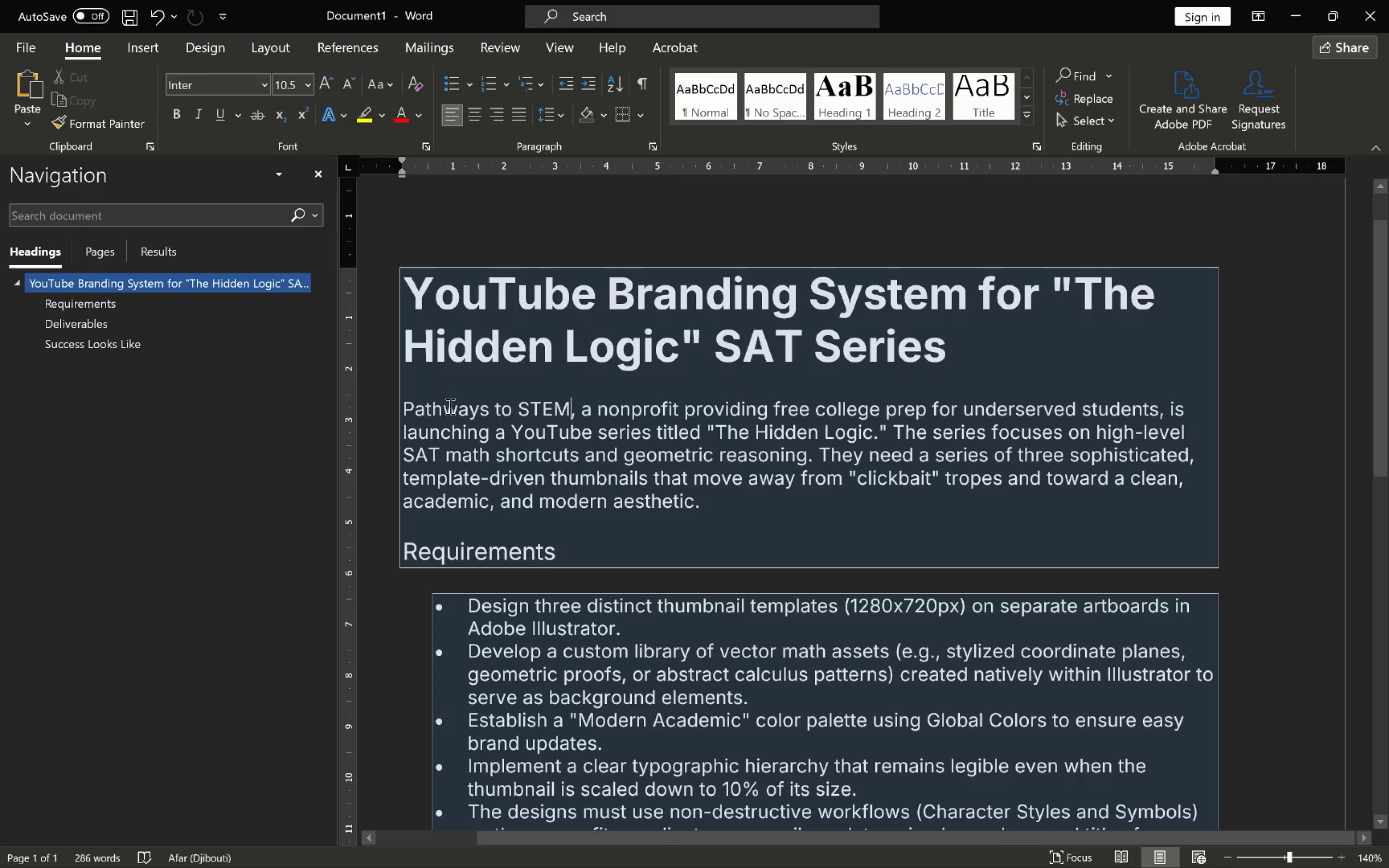 
hold_key(key=ShiftLeft, duration=1.51)
left_click([403, 407])
 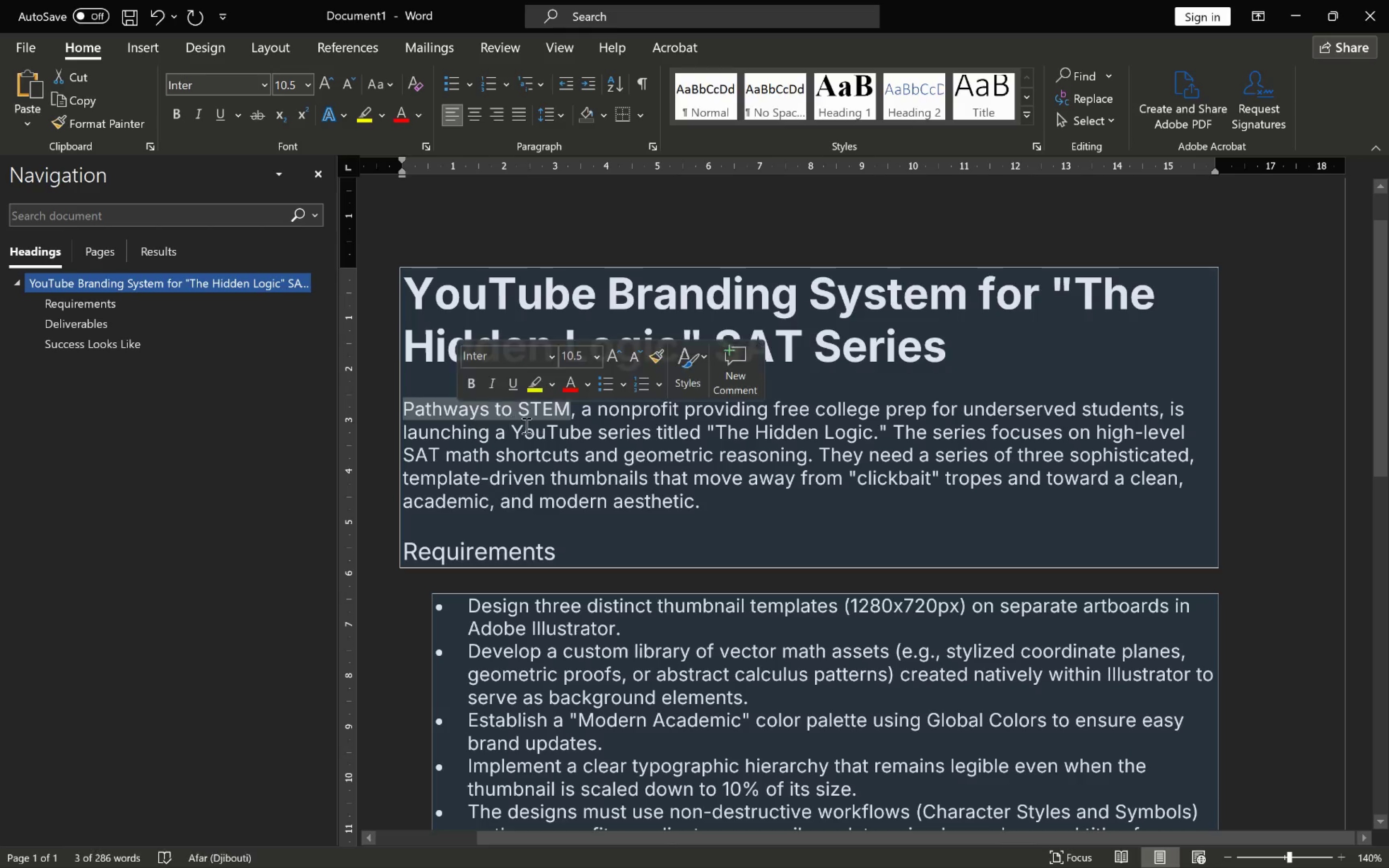 
key(Control+C)
 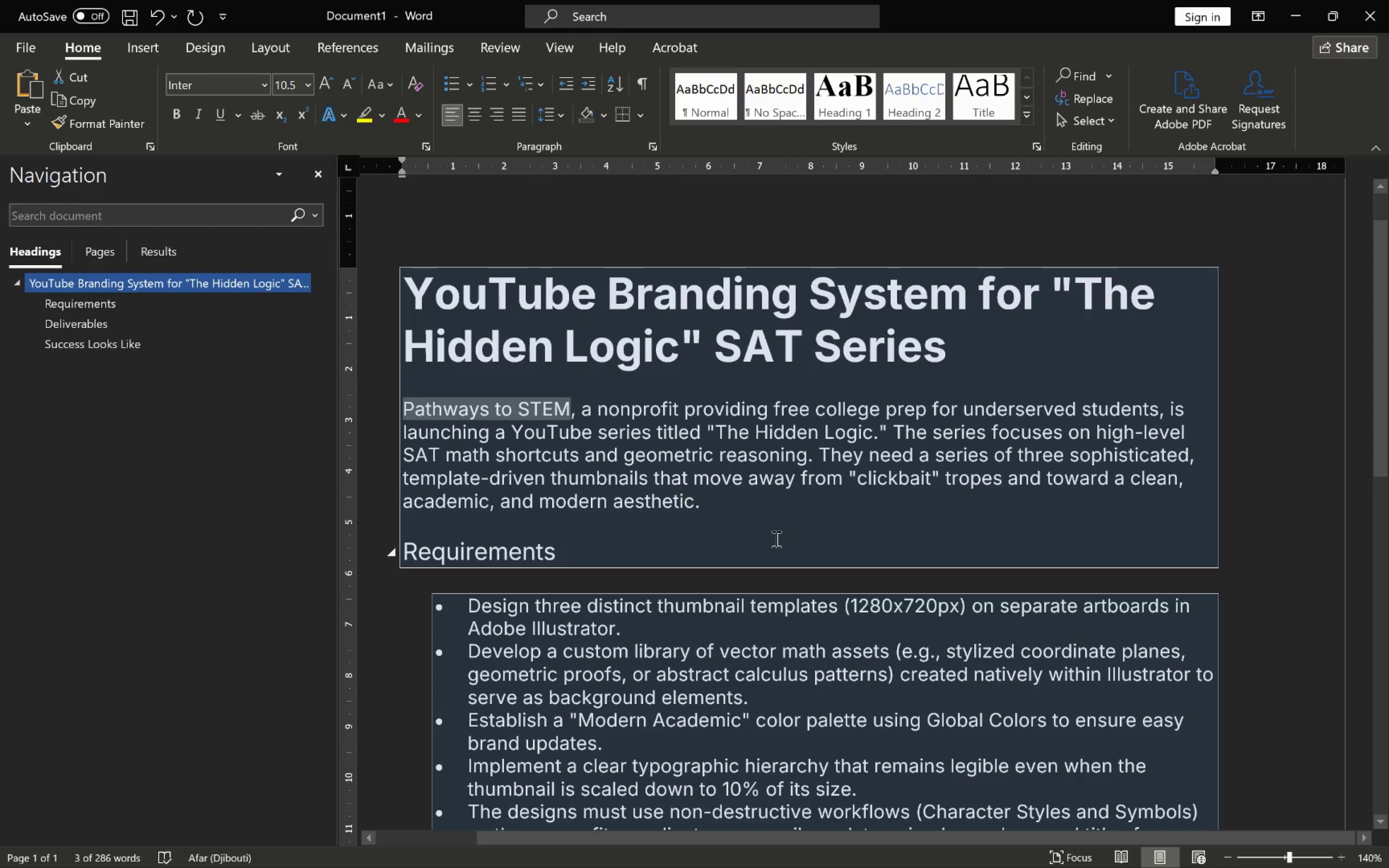 
key(Alt+Tab)
 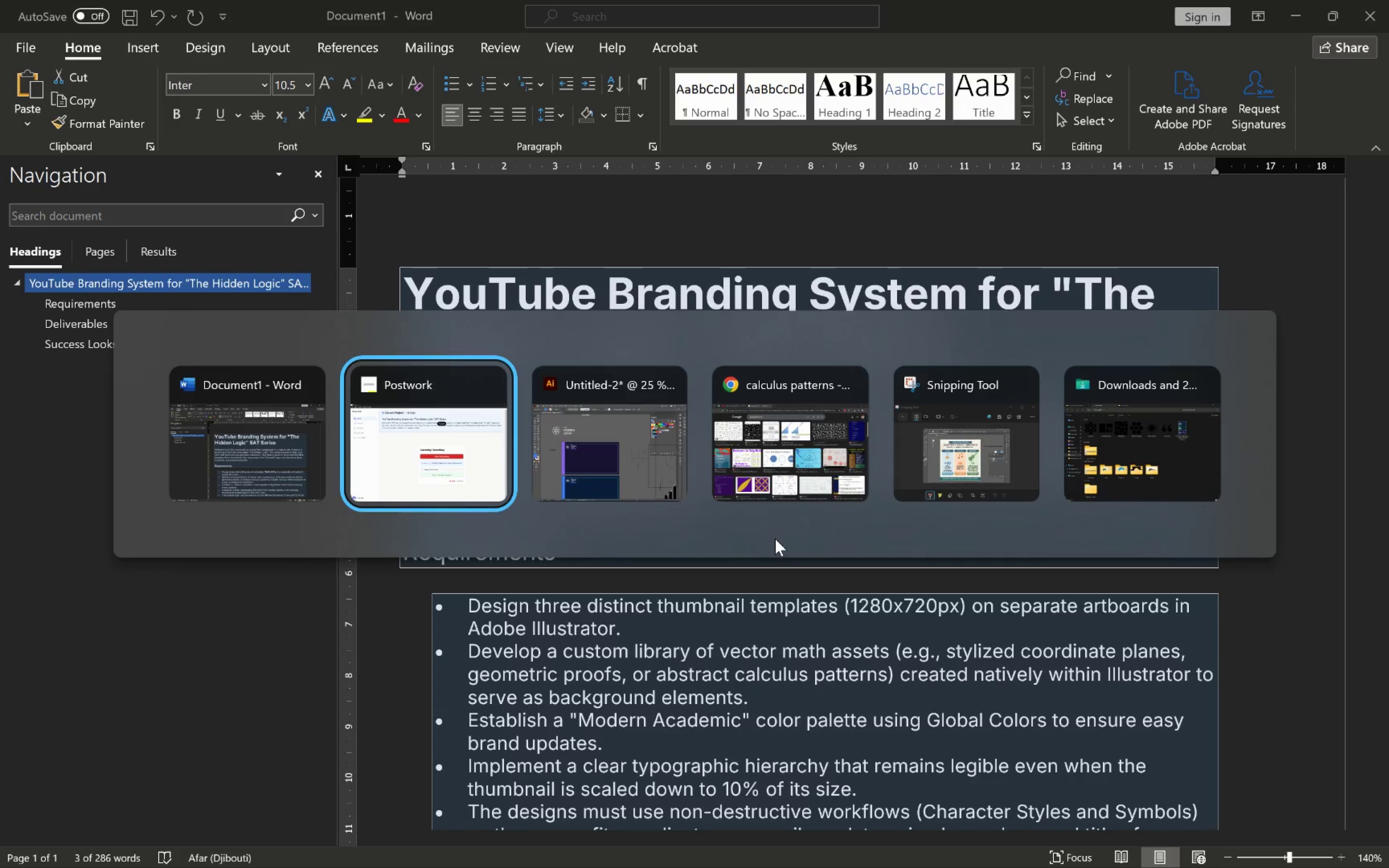 
key(Alt+Tab)
 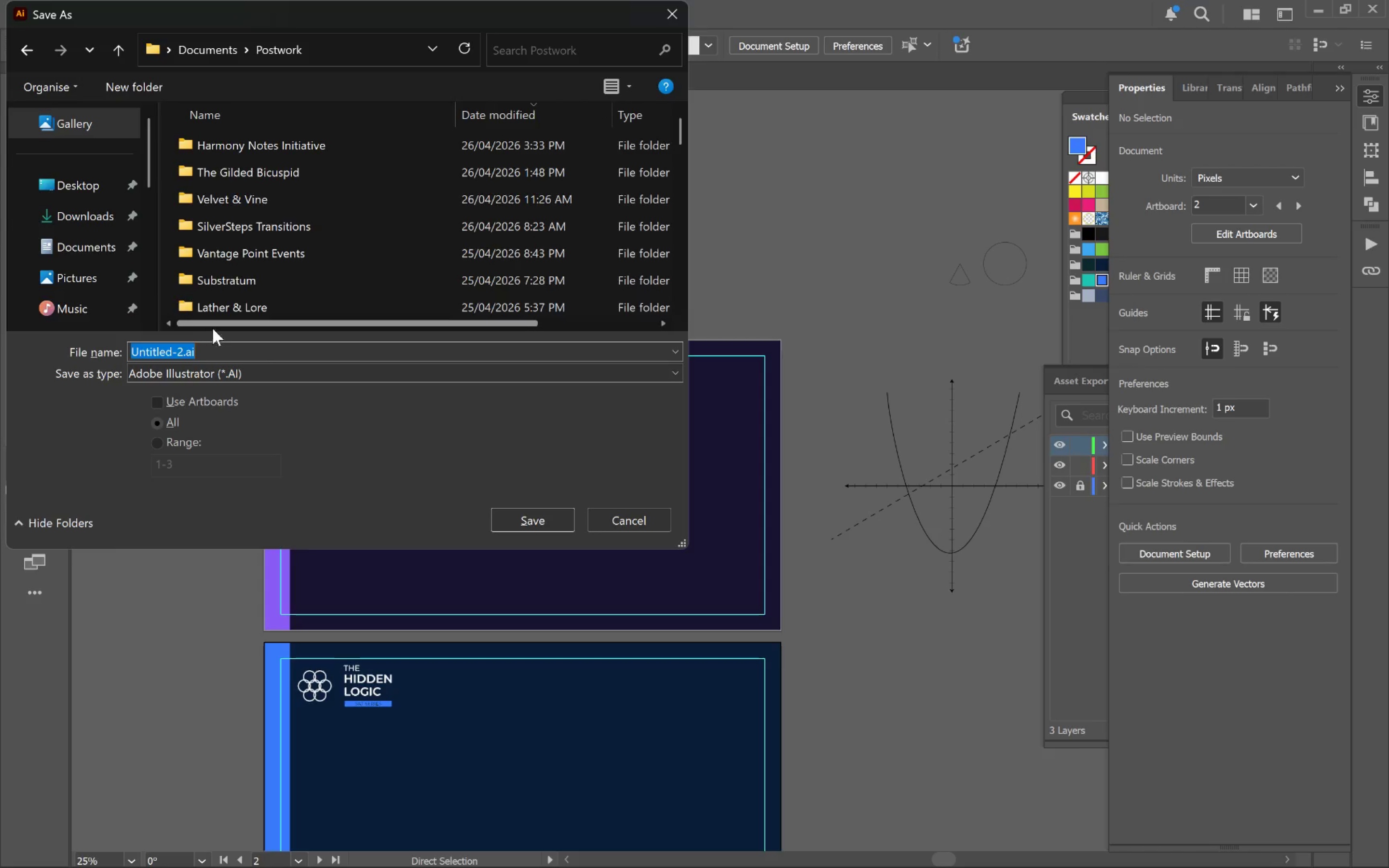 
left_click([138, 94])
 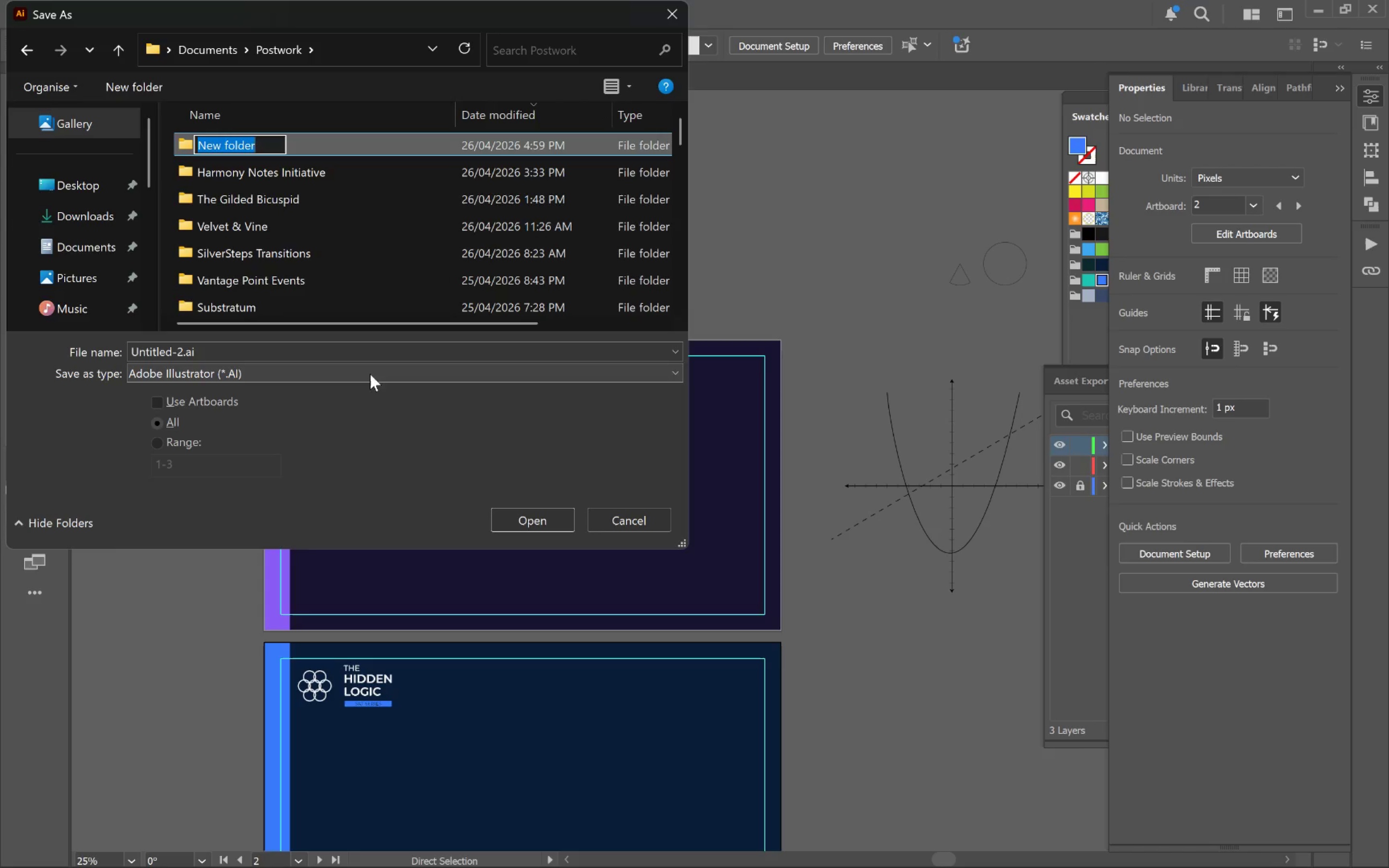 
key(Control+V)
 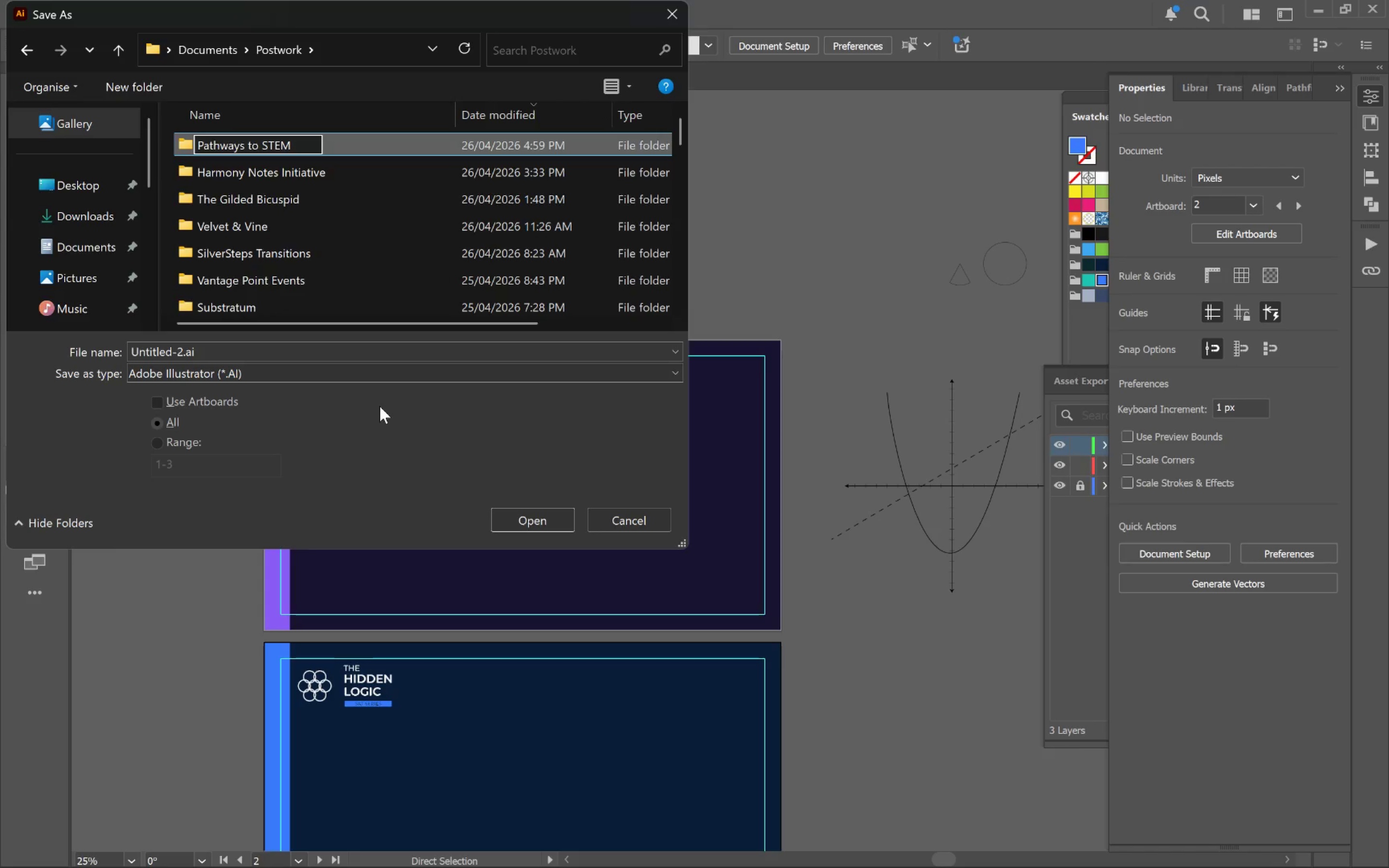 
key(Enter)
 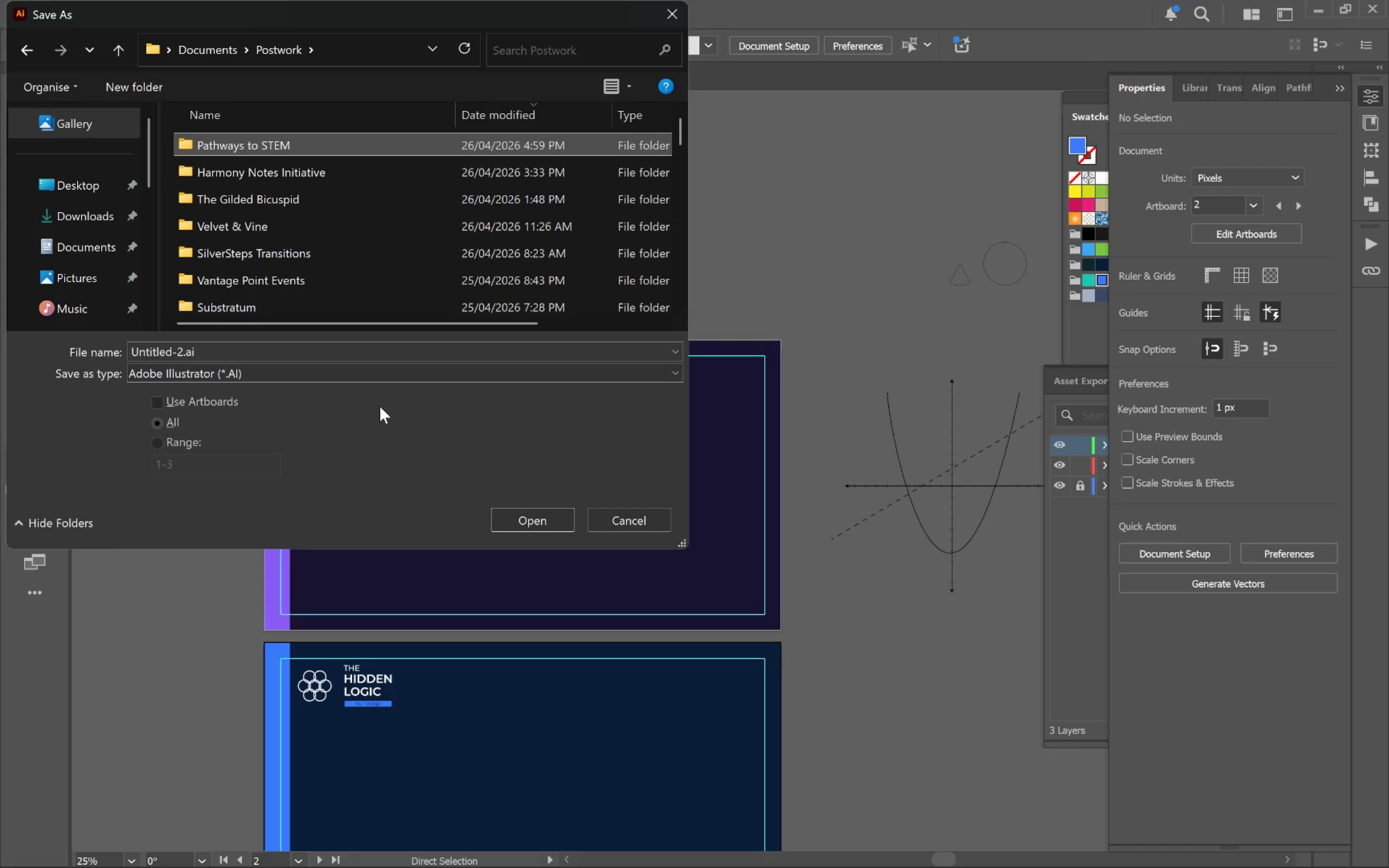 
key(Enter)
 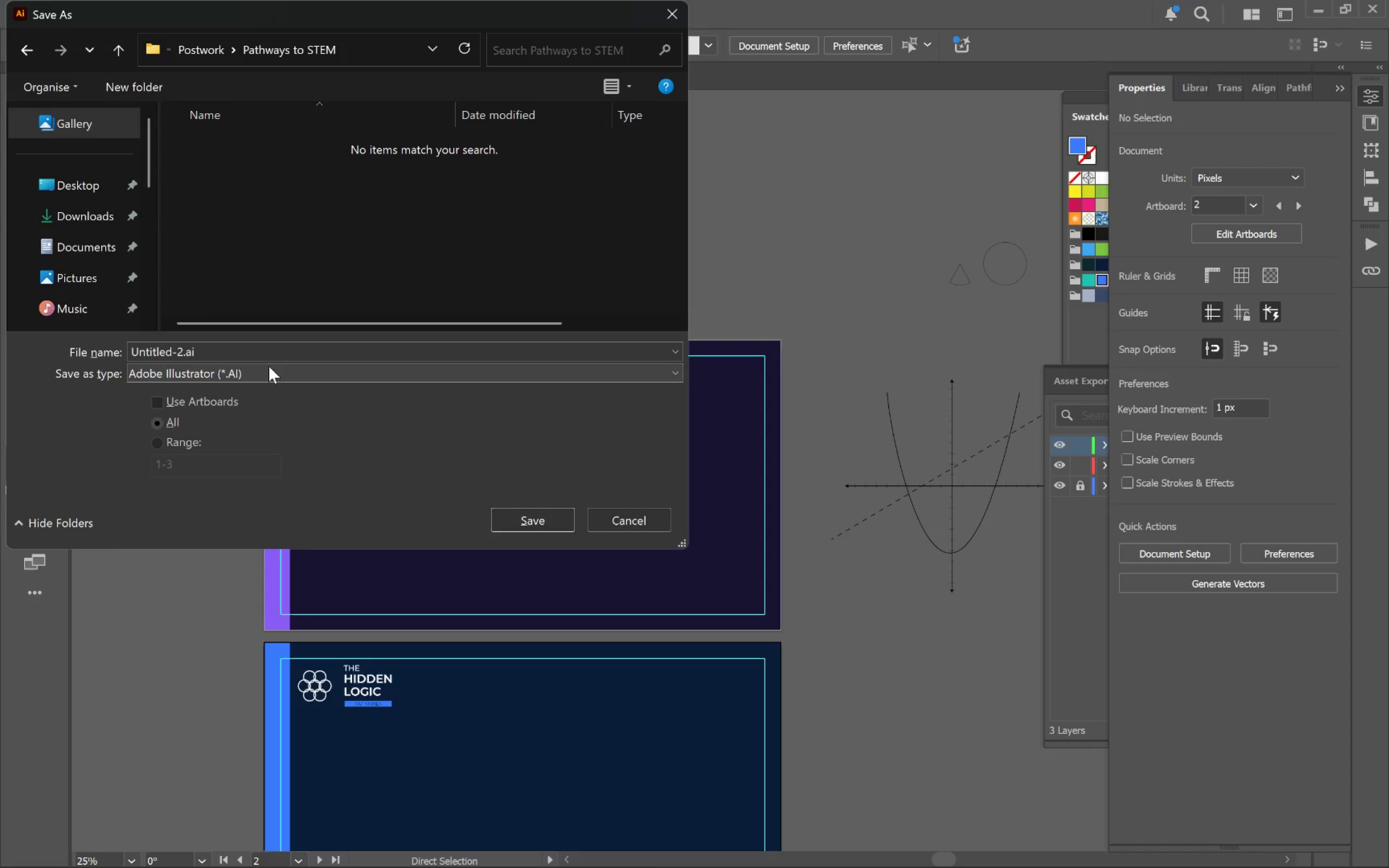 
left_click([261, 350])
 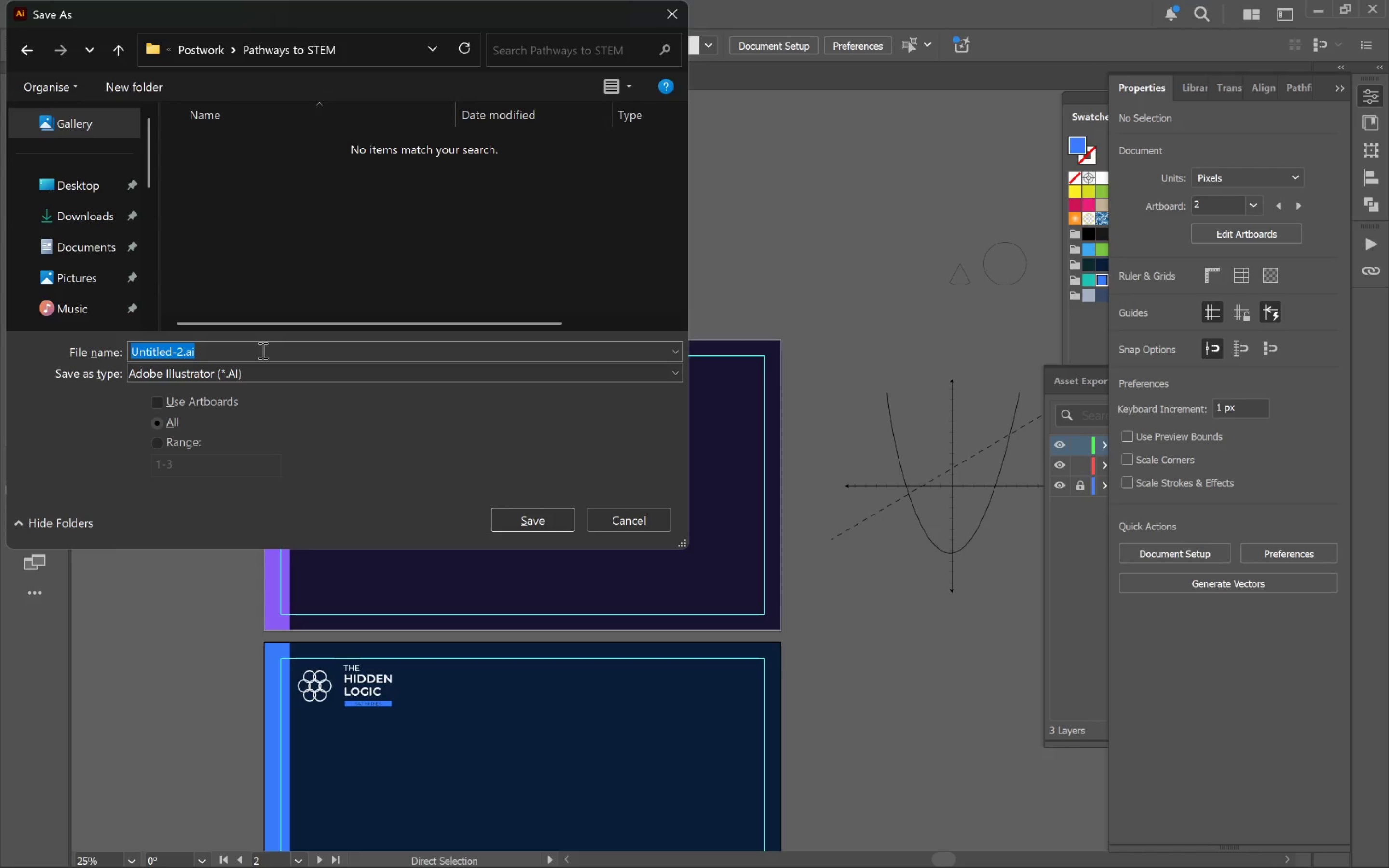 
type(YouTube Thumbnails)
 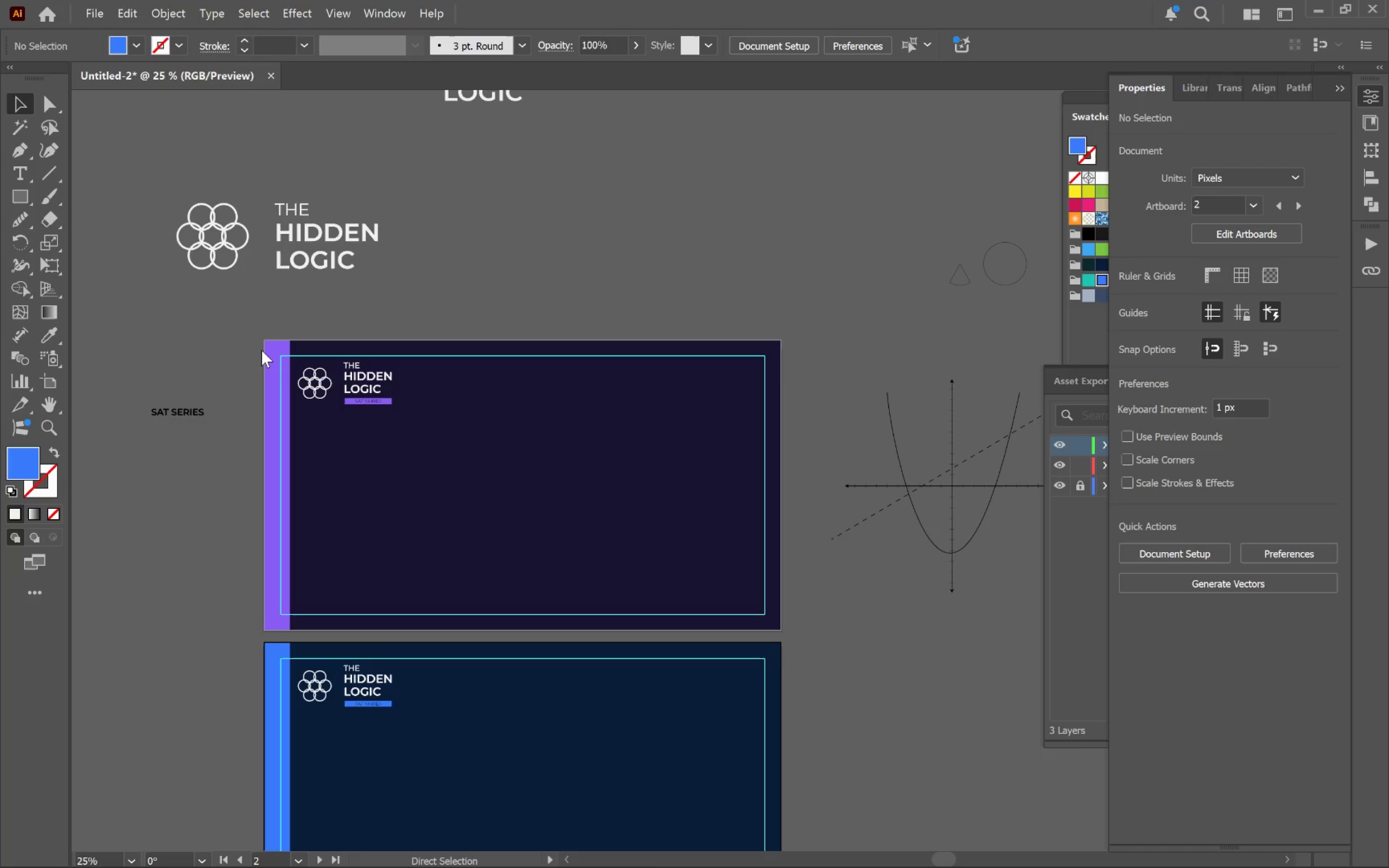 
 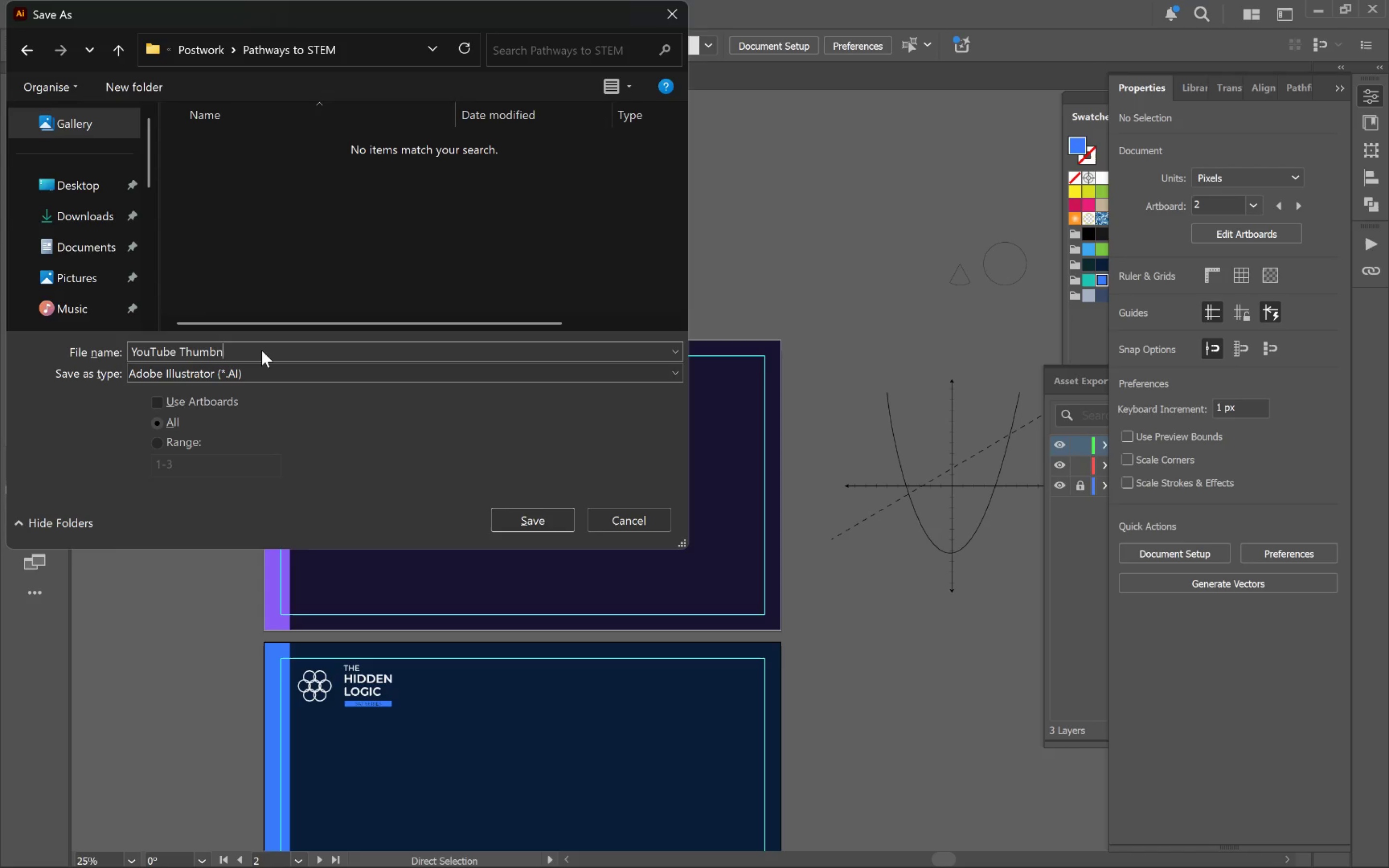 
key(Enter)
 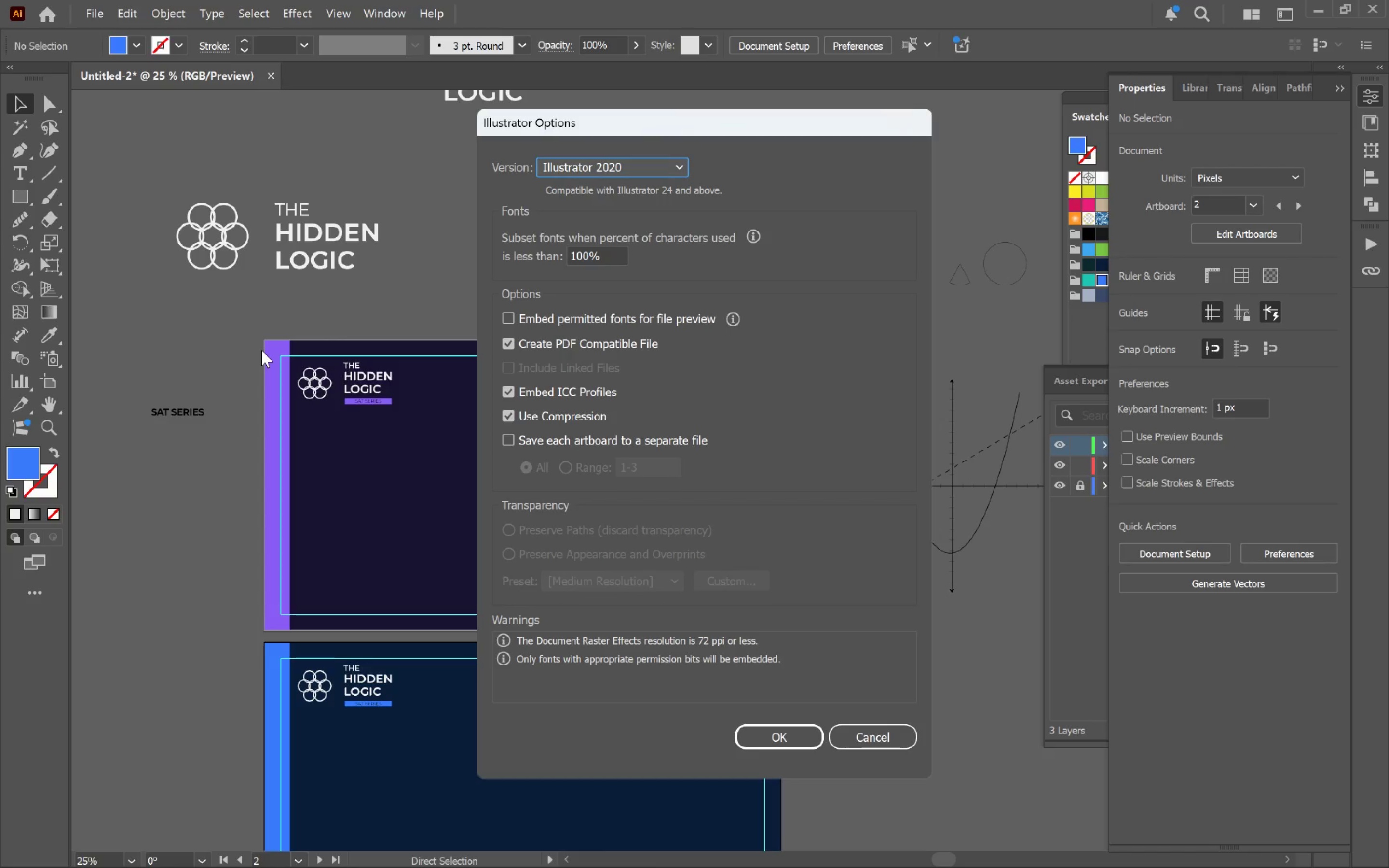 
key(Enter)
 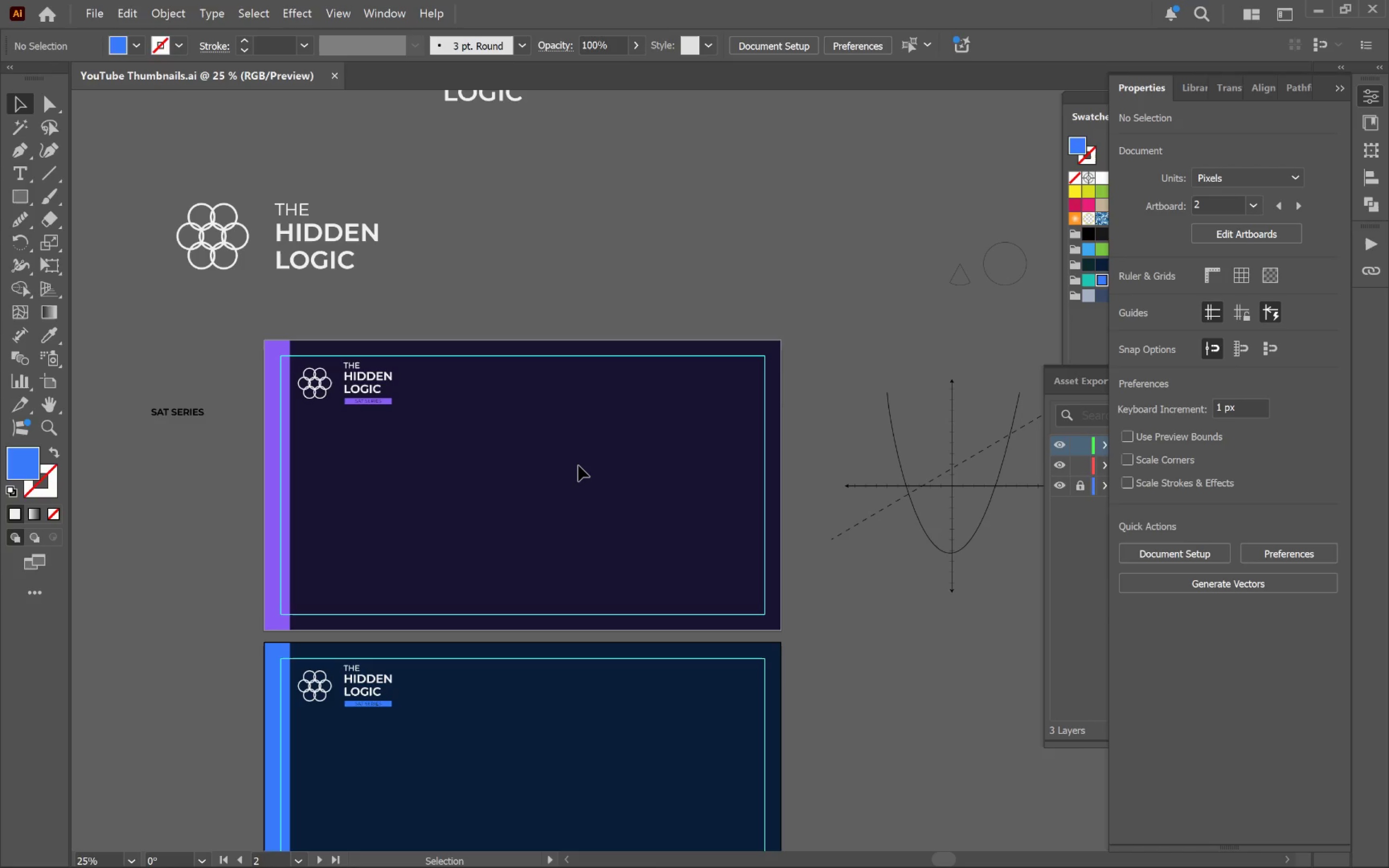 
wait(13.1)
 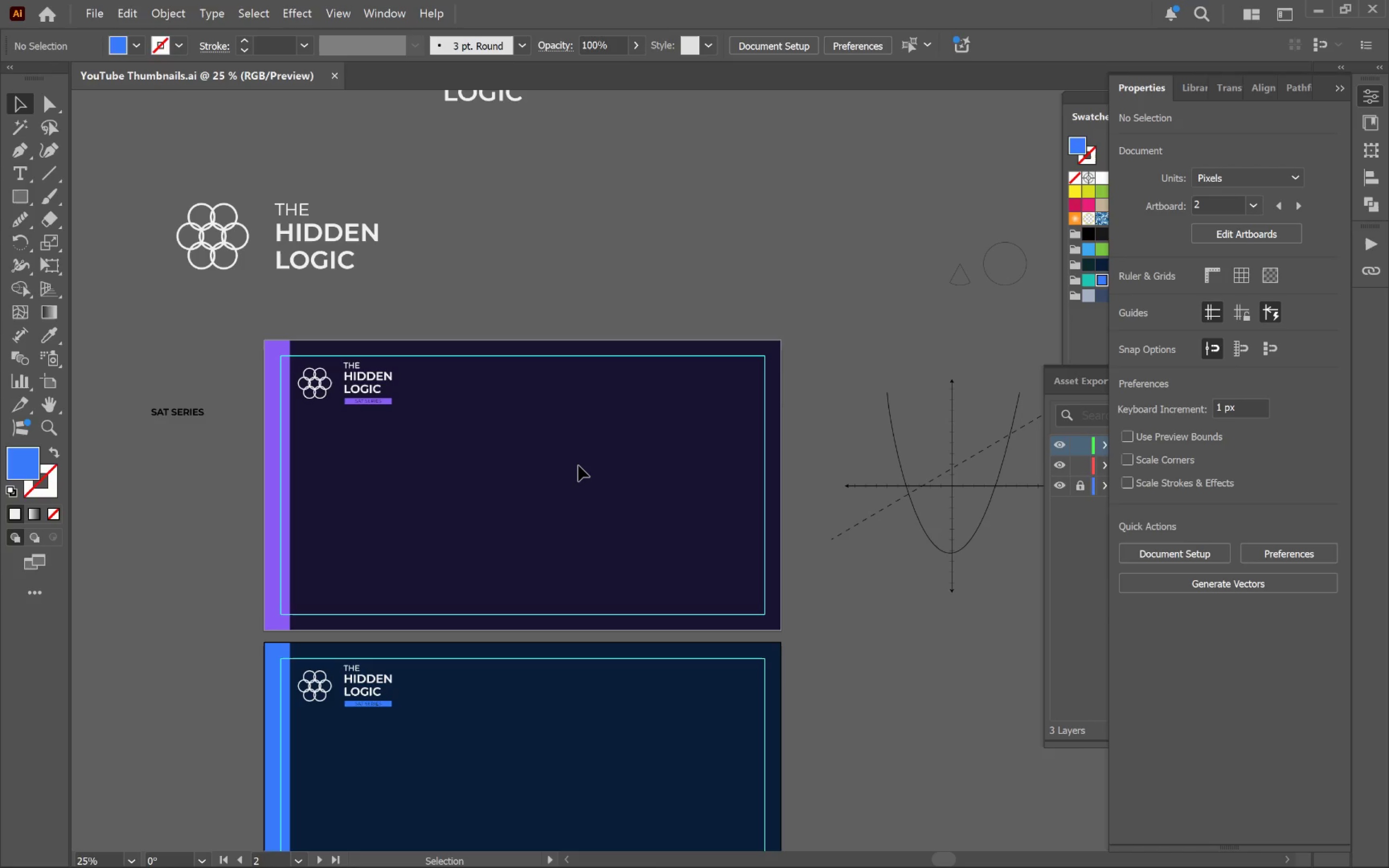 
left_click([515, 496])
 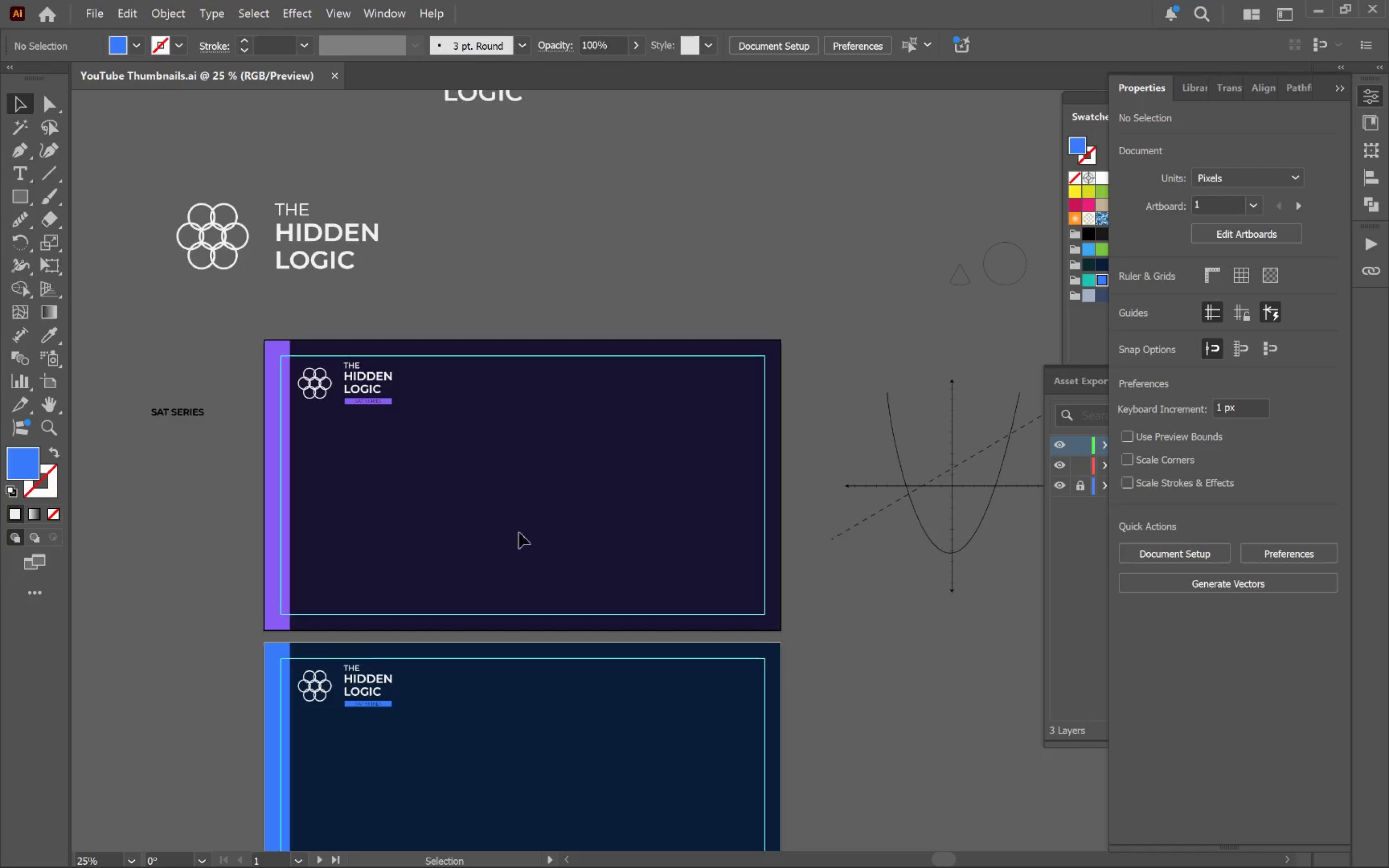 
hold_key(key=Space, duration=1.0)
 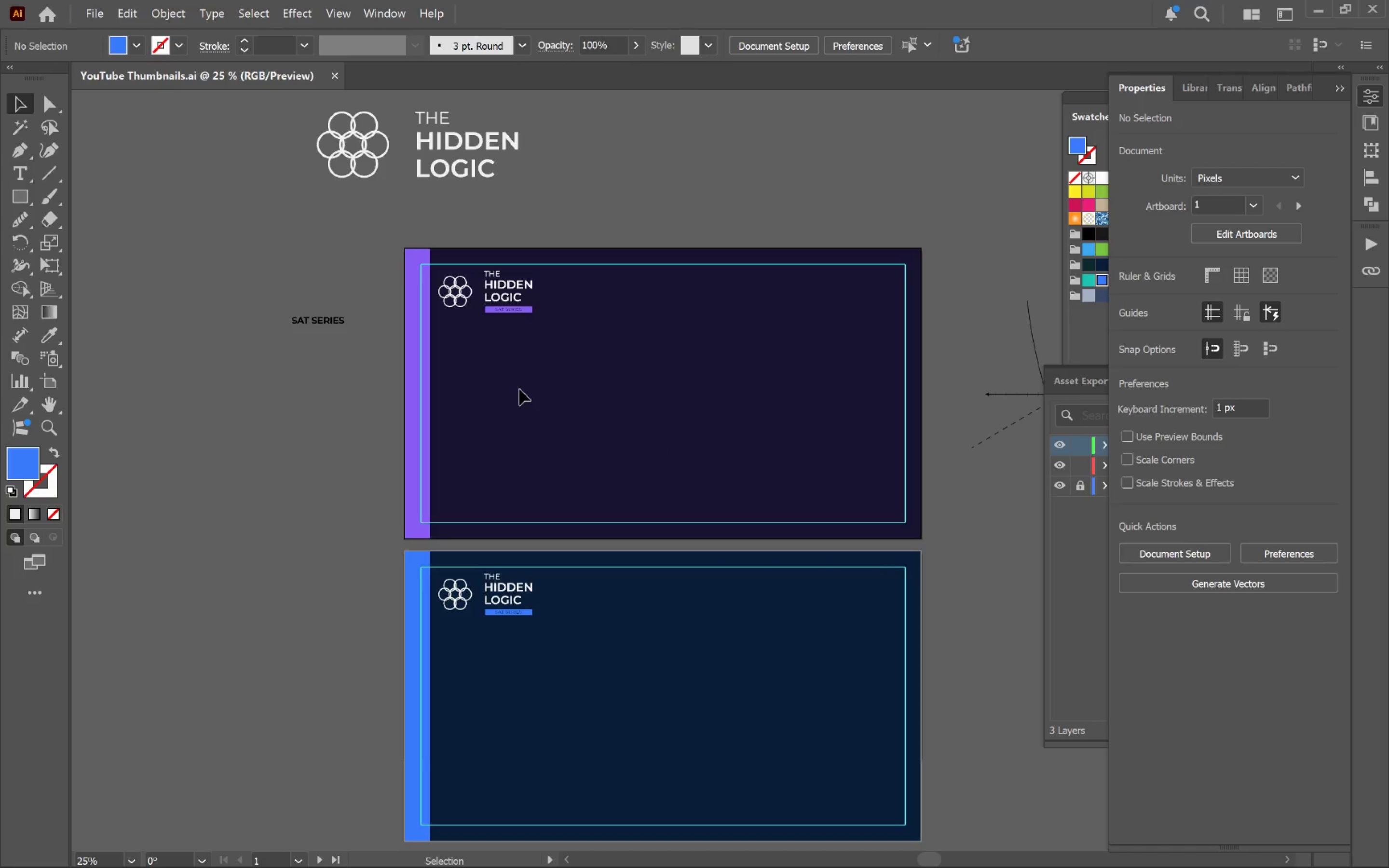 
left_click_drag(start_coordinate=[585, 534], to_coordinate=[725, 442])
 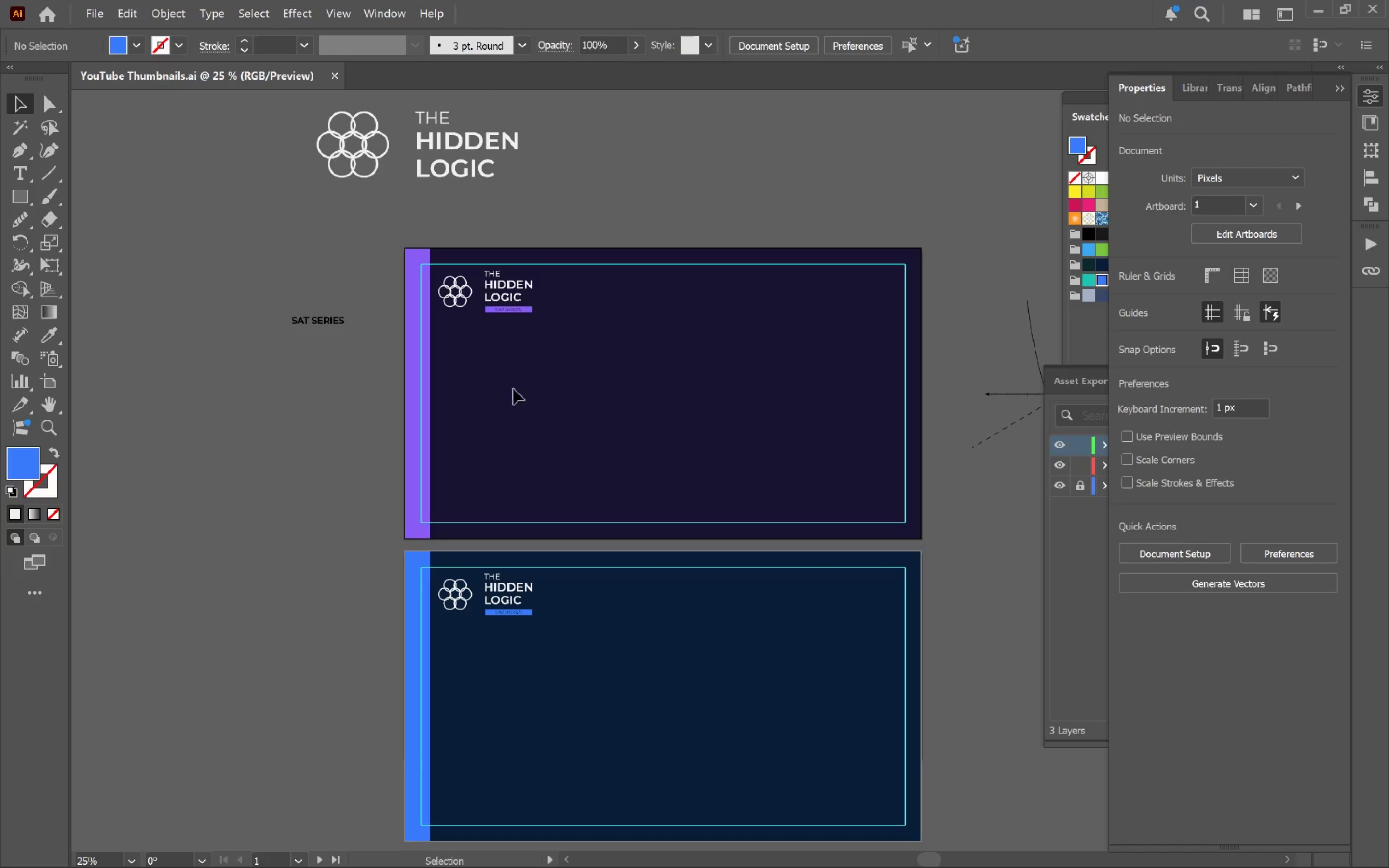 
hold_key(key=AltLeft, duration=0.65)
 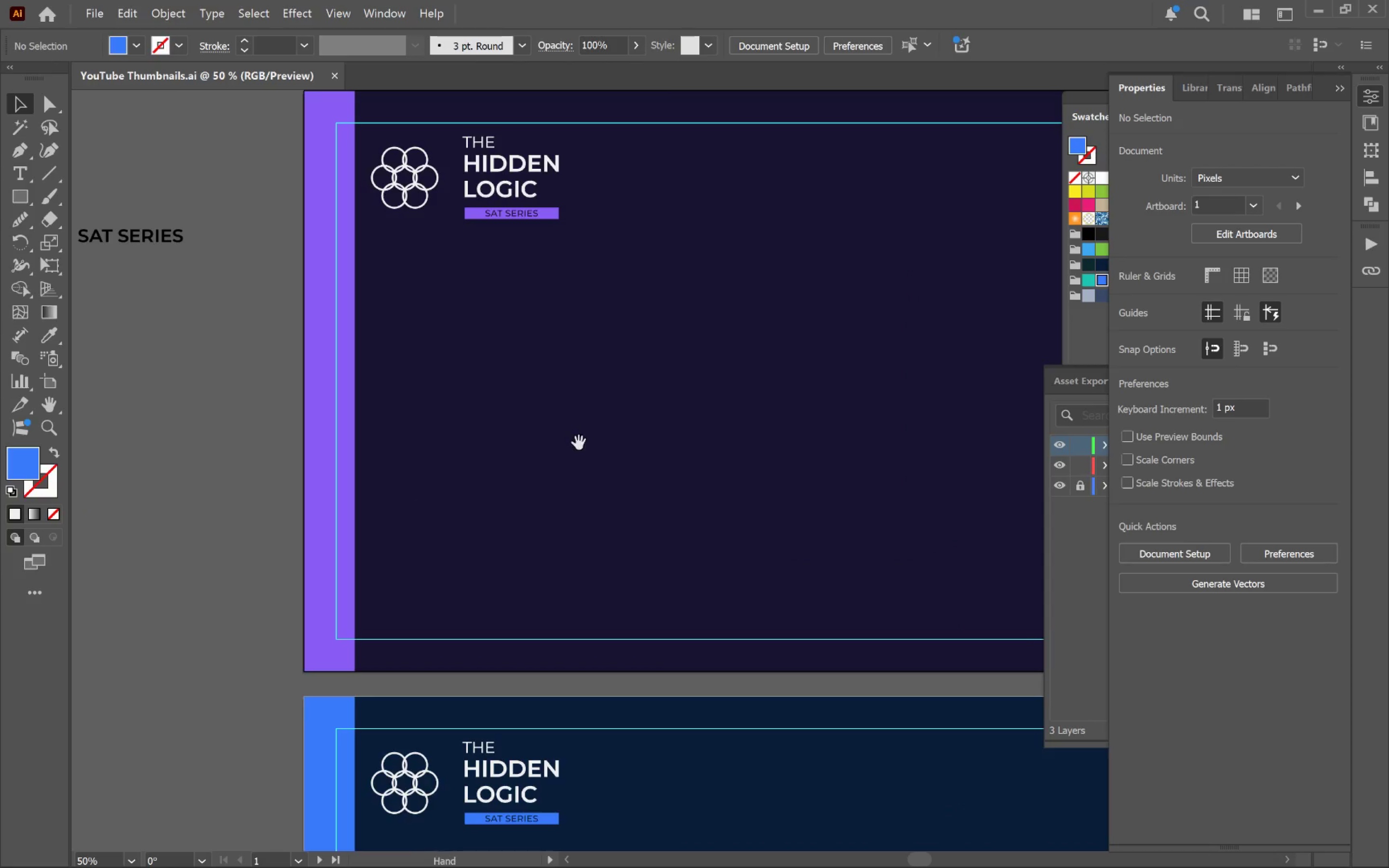 
hold_key(key=Space, duration=0.94)
 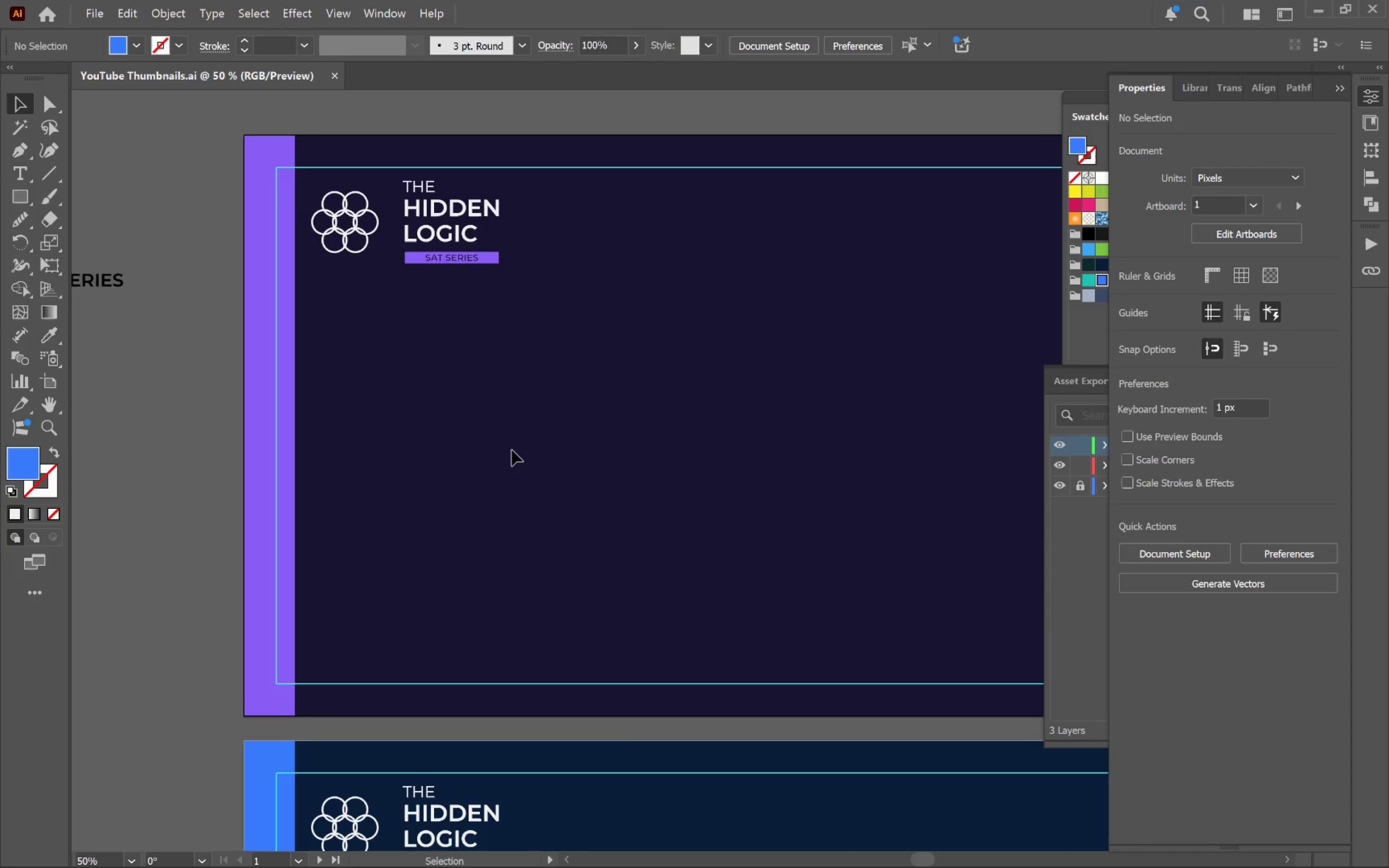 
scroll: coordinate [505, 406], scroll_direction: up, amount: 2.0
 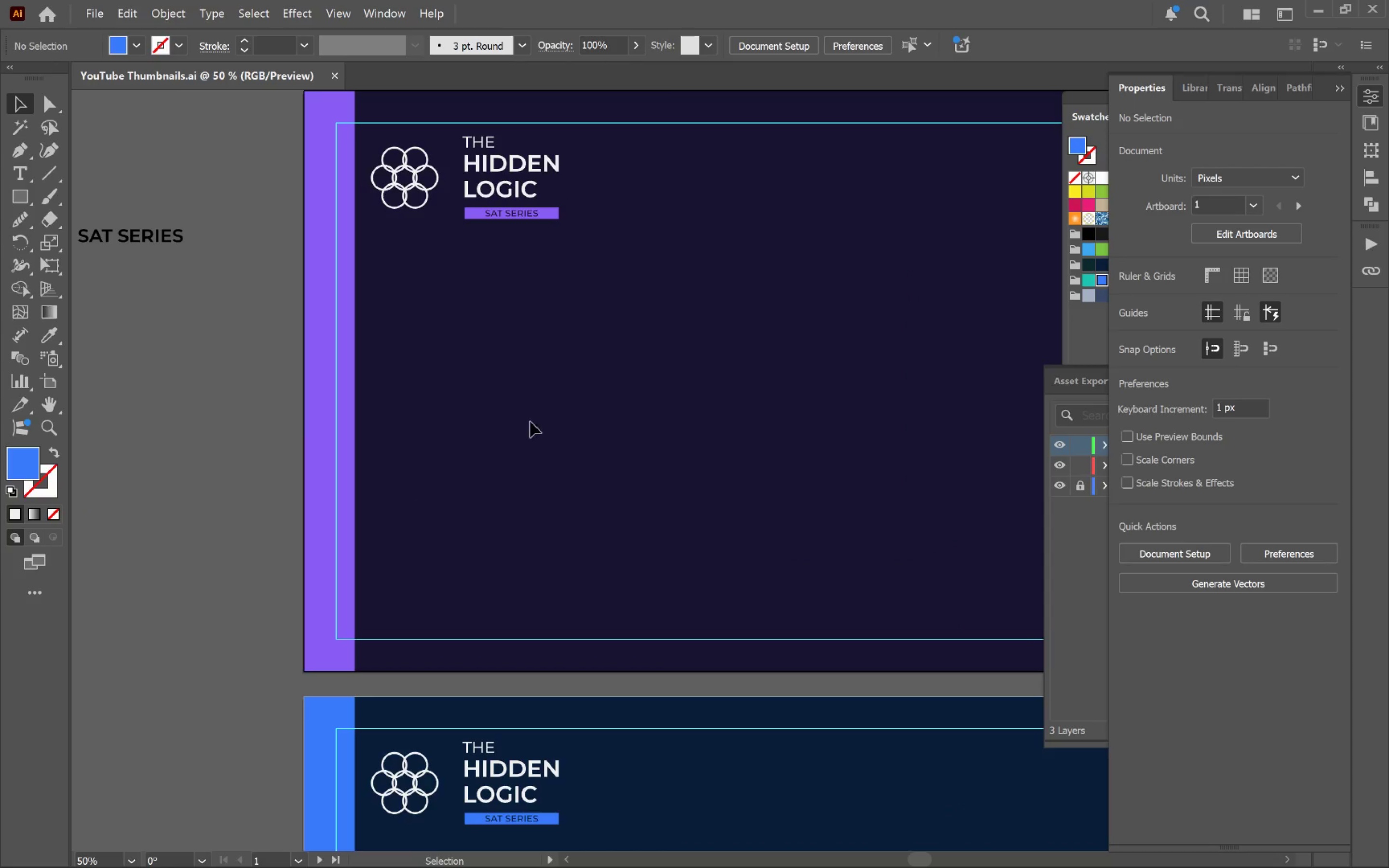 
left_click_drag(start_coordinate=[579, 443], to_coordinate=[519, 486])
 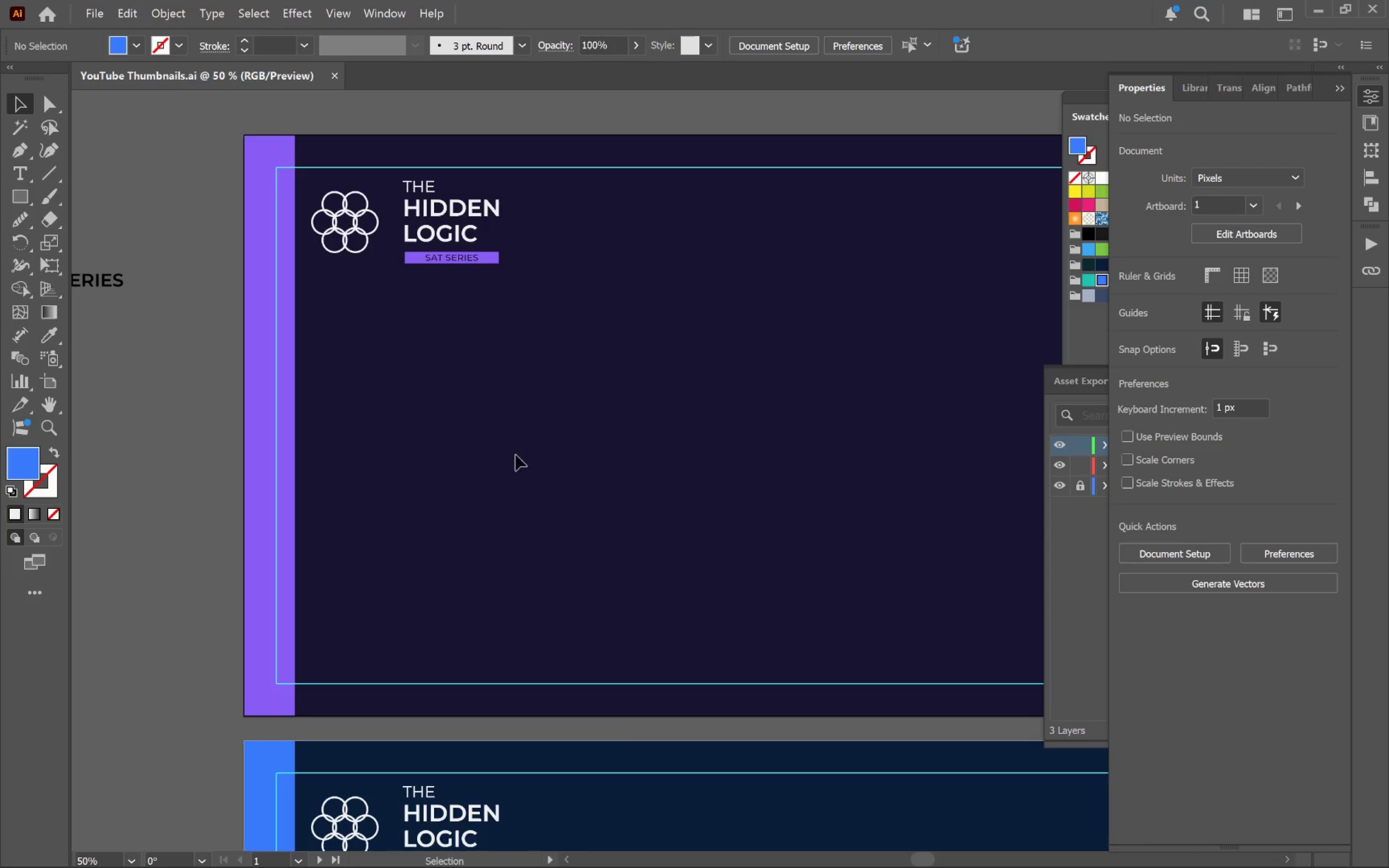 
left_click([513, 450])
 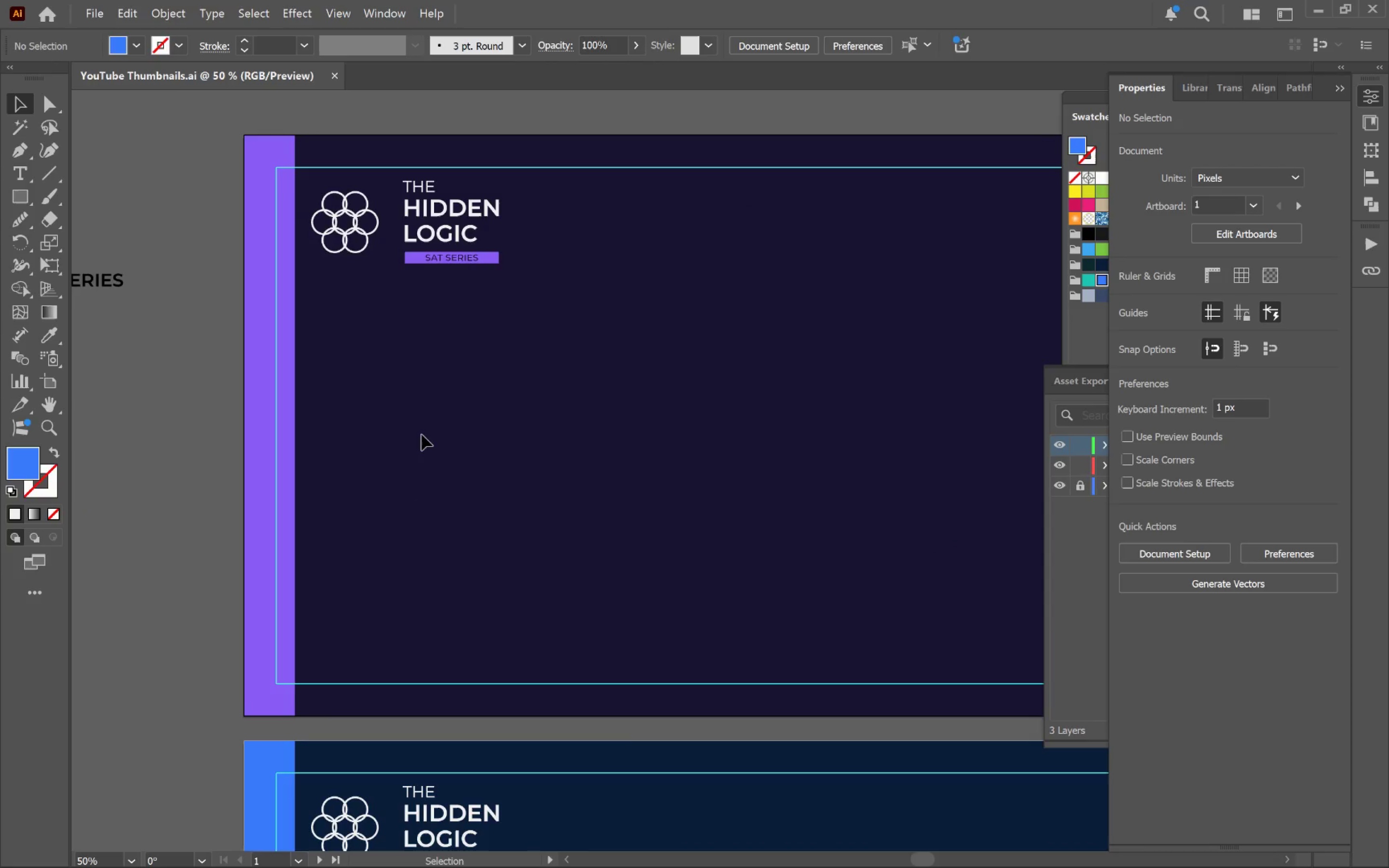 
key(T)
 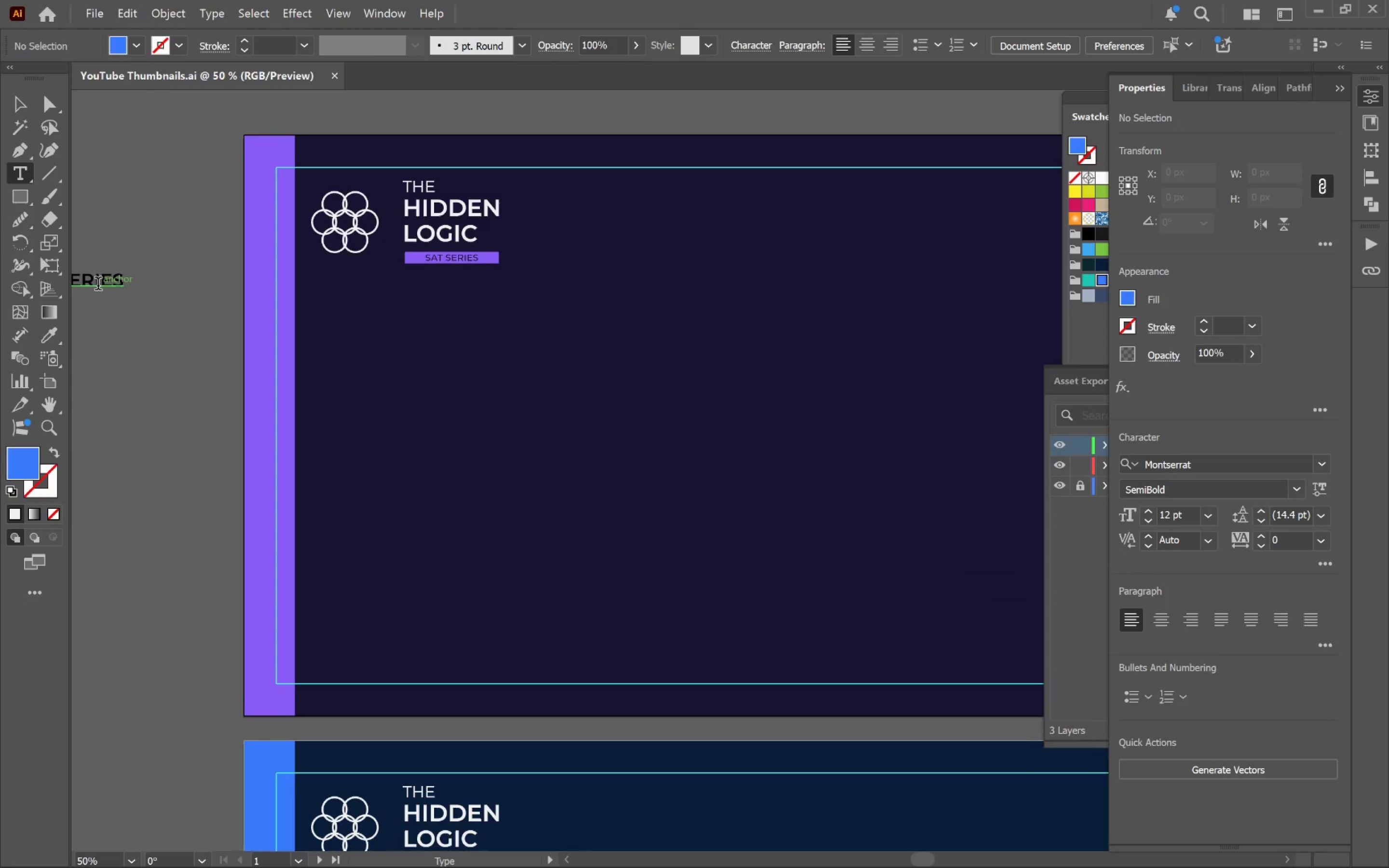 
hold_key(key=AltLeft, duration=0.74)
left_click_drag(start_coordinate=[100, 284], to_coordinate=[371, 455])
 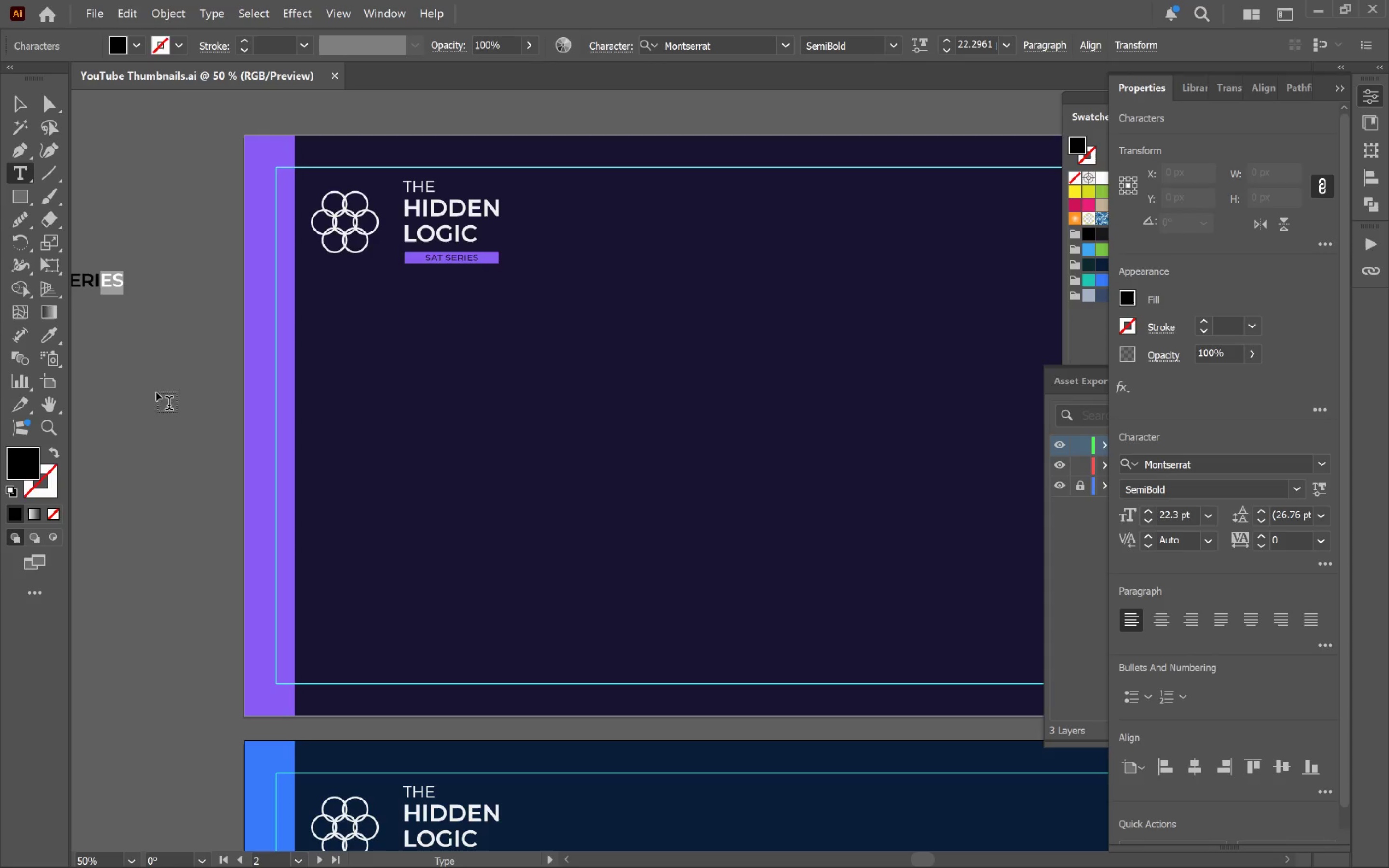 
hold_key(key=ControlLeft, duration=0.58)
left_click([155, 394])
 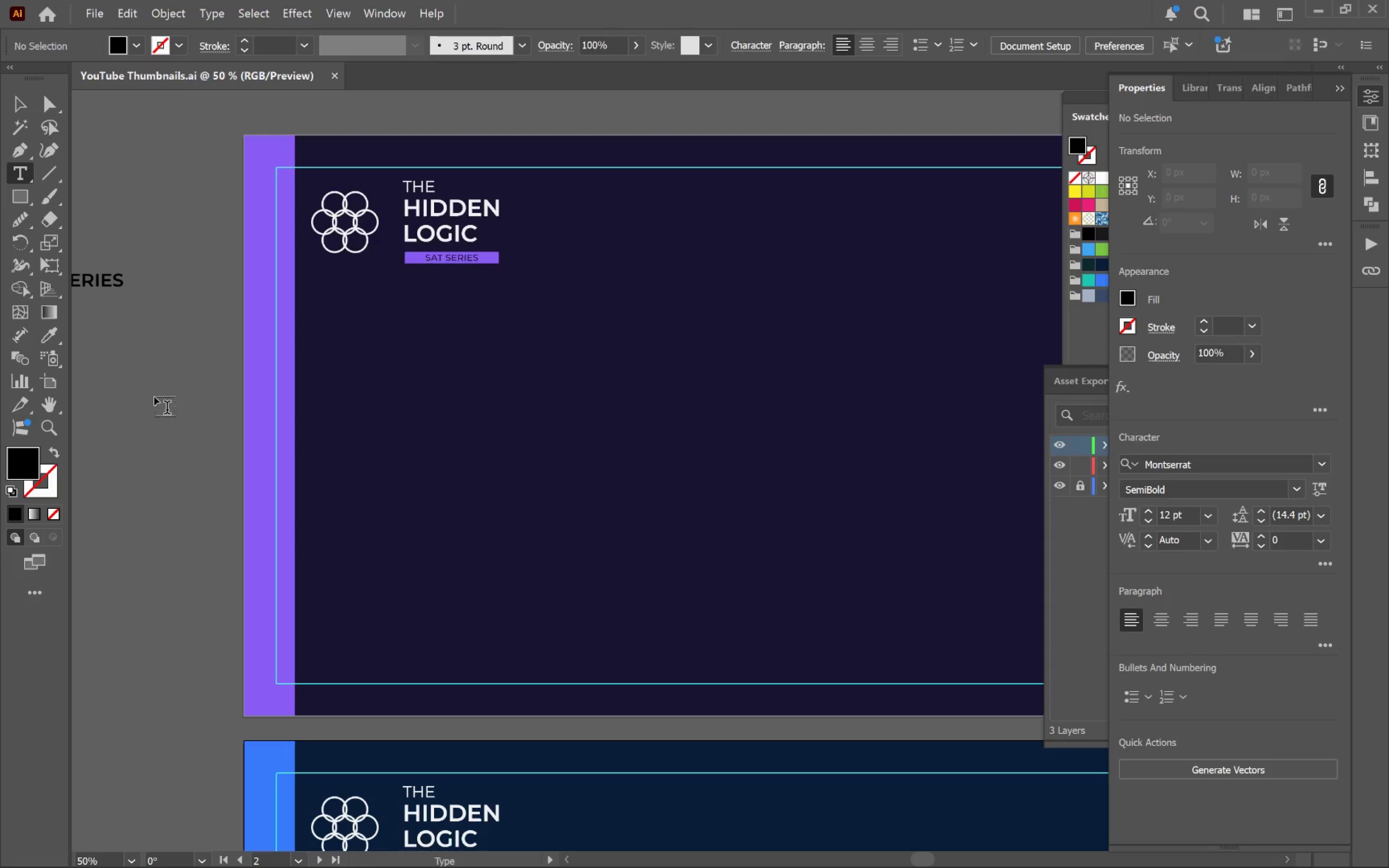 
key(V)
 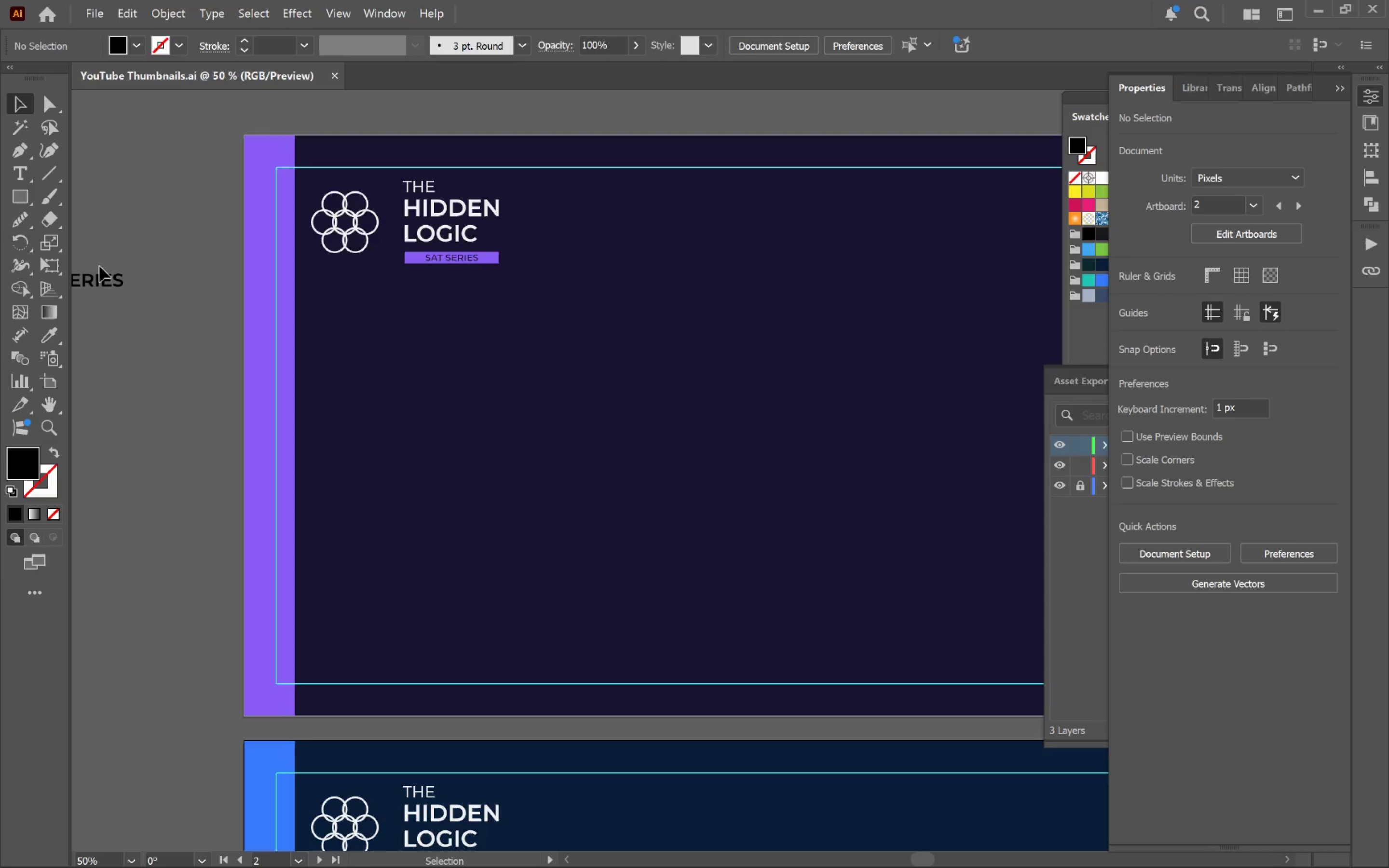 
hold_key(key=AltLeft, duration=1.09)
left_click_drag(start_coordinate=[98, 279], to_coordinate=[614, 469])
 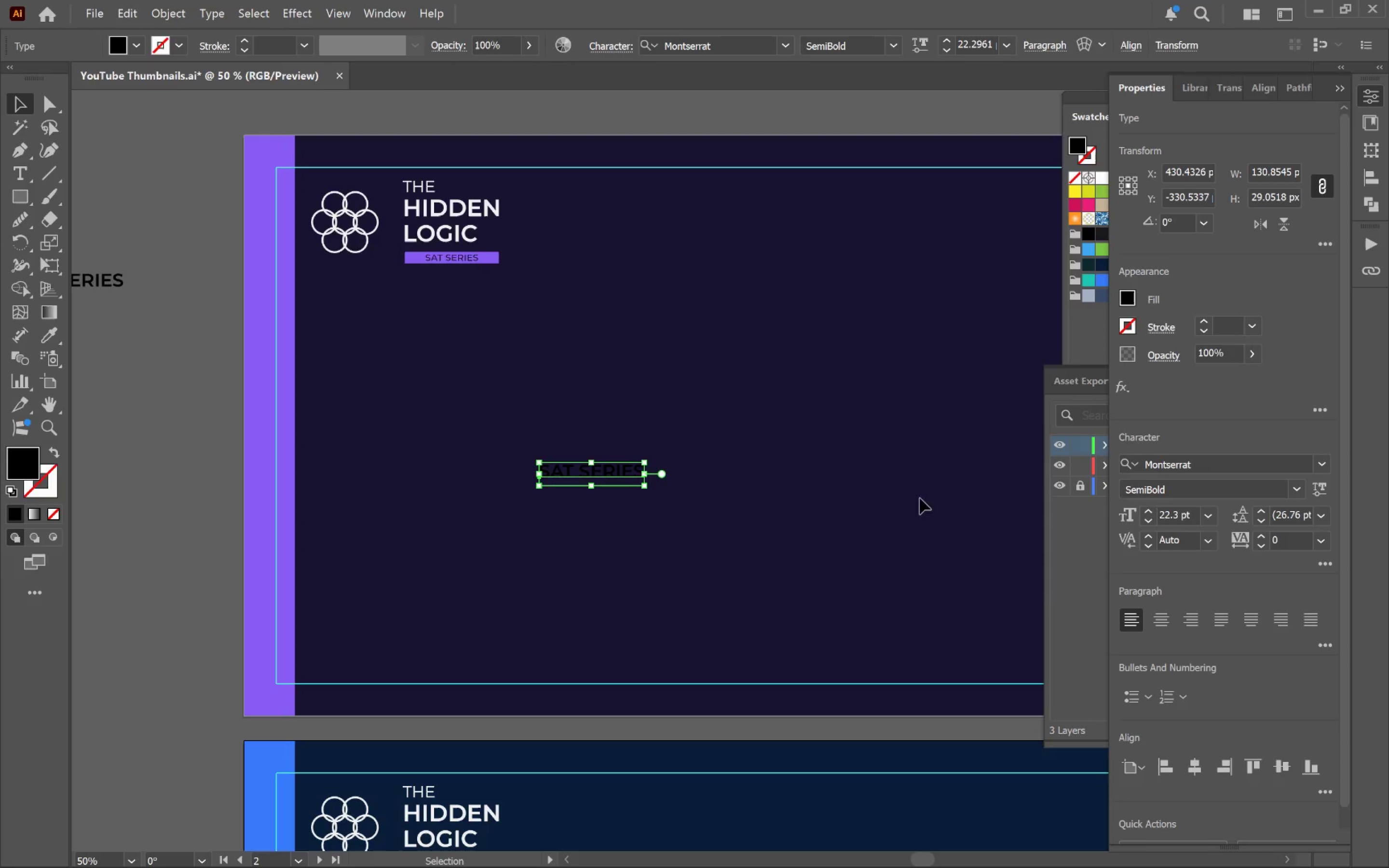 
left_click([448, 204])
 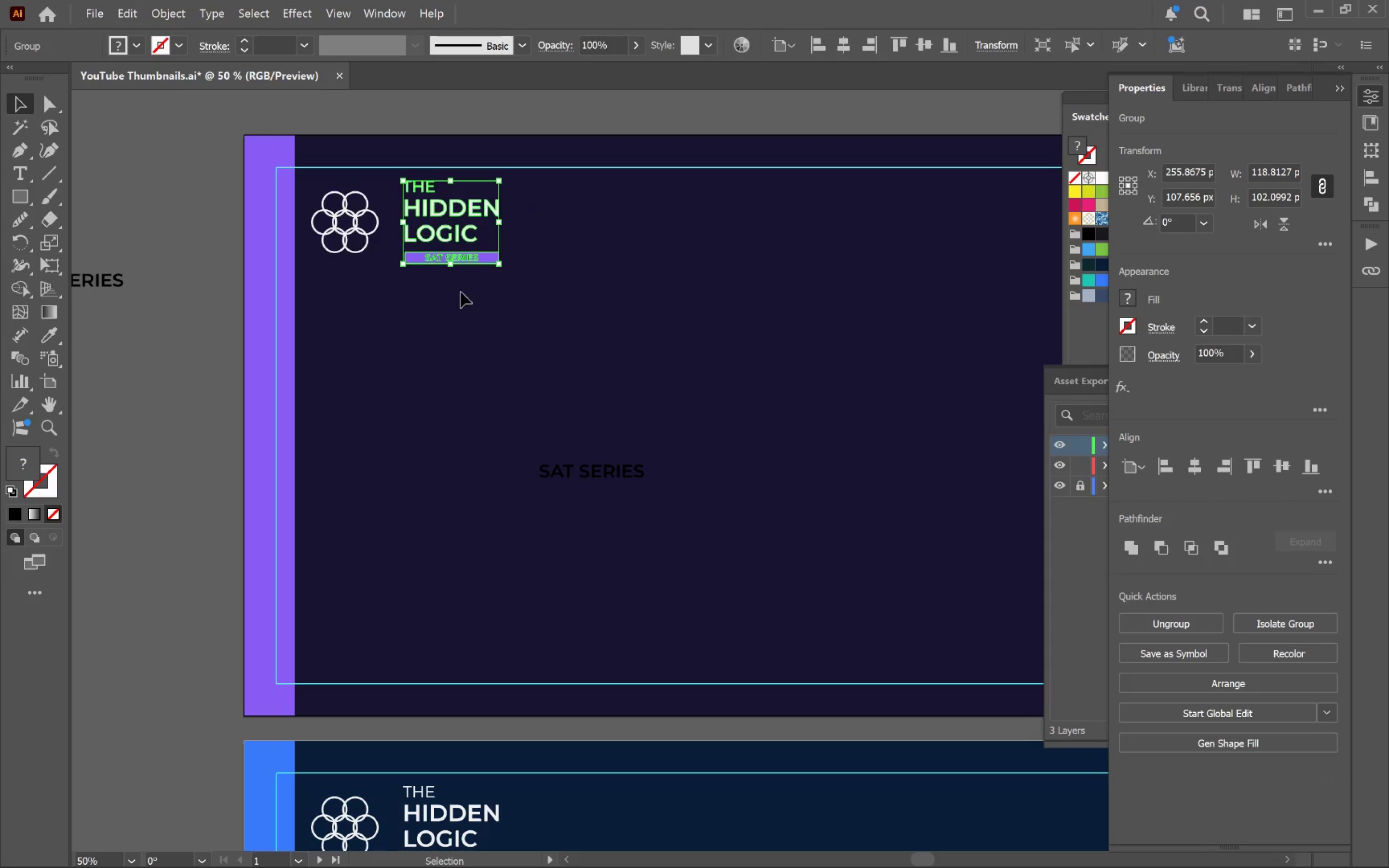 
hold_key(key=ShiftLeft, duration=0.77)
left_click([373, 235])
 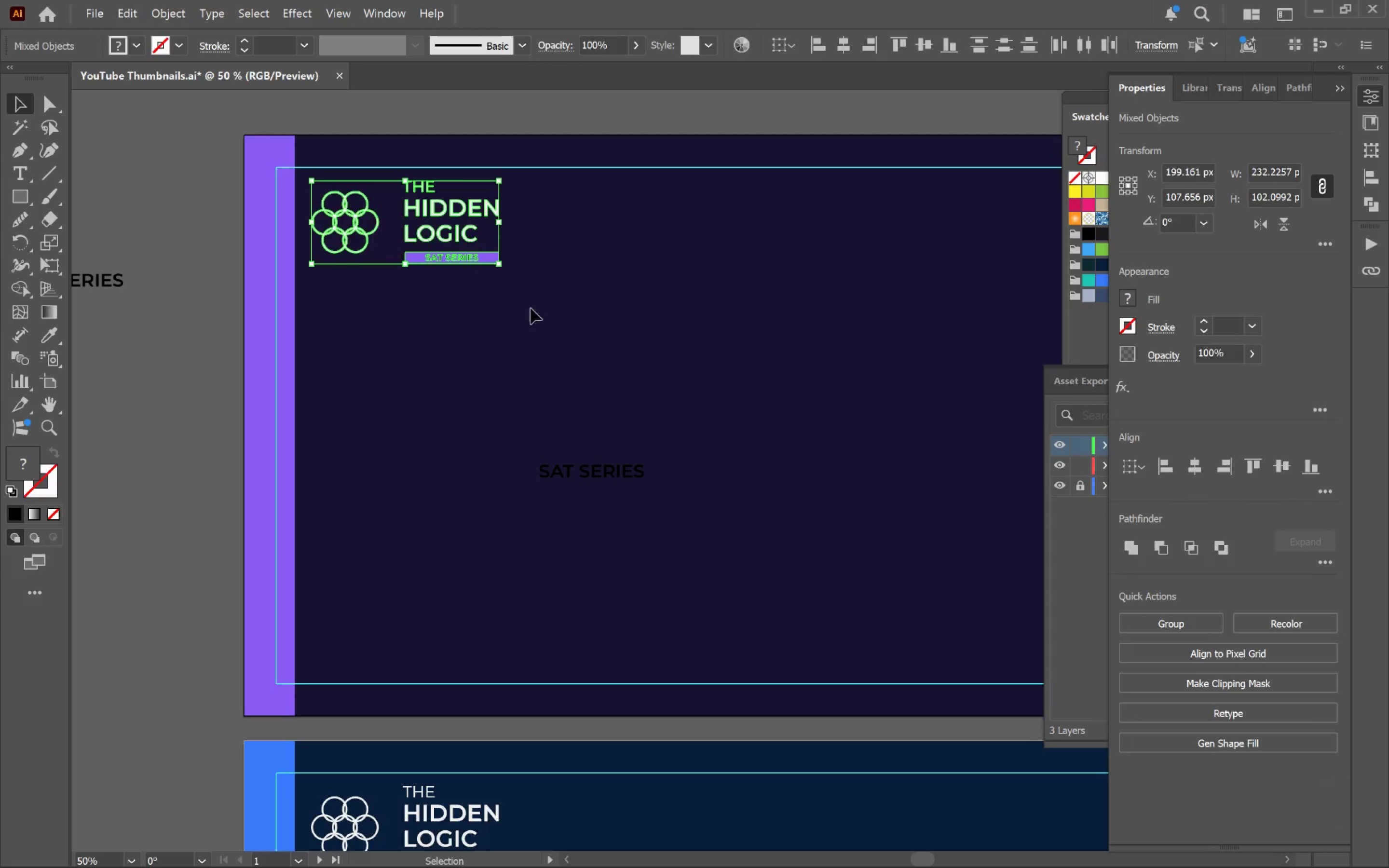 
key(Control+G)
 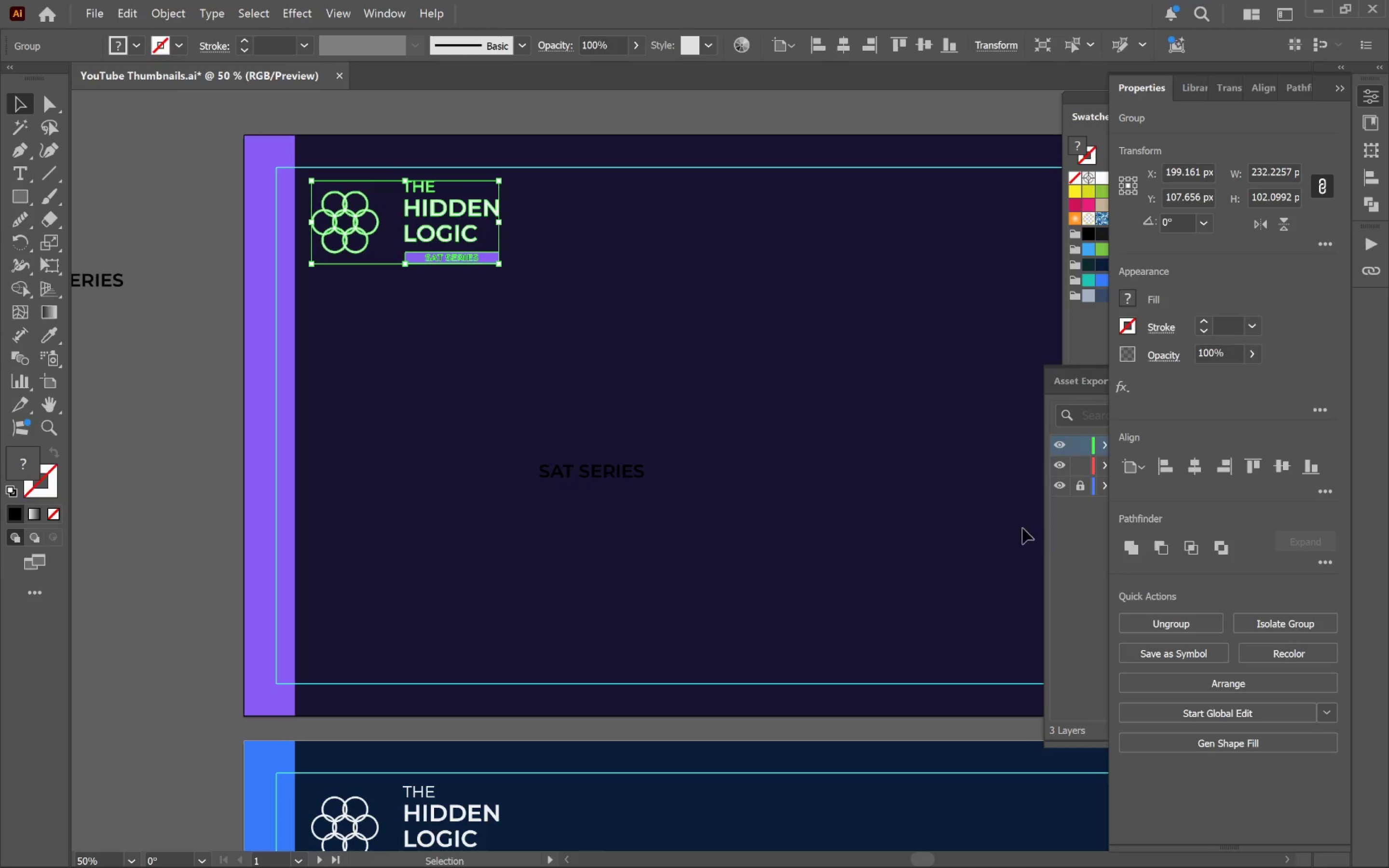 
left_click([1072, 550])
 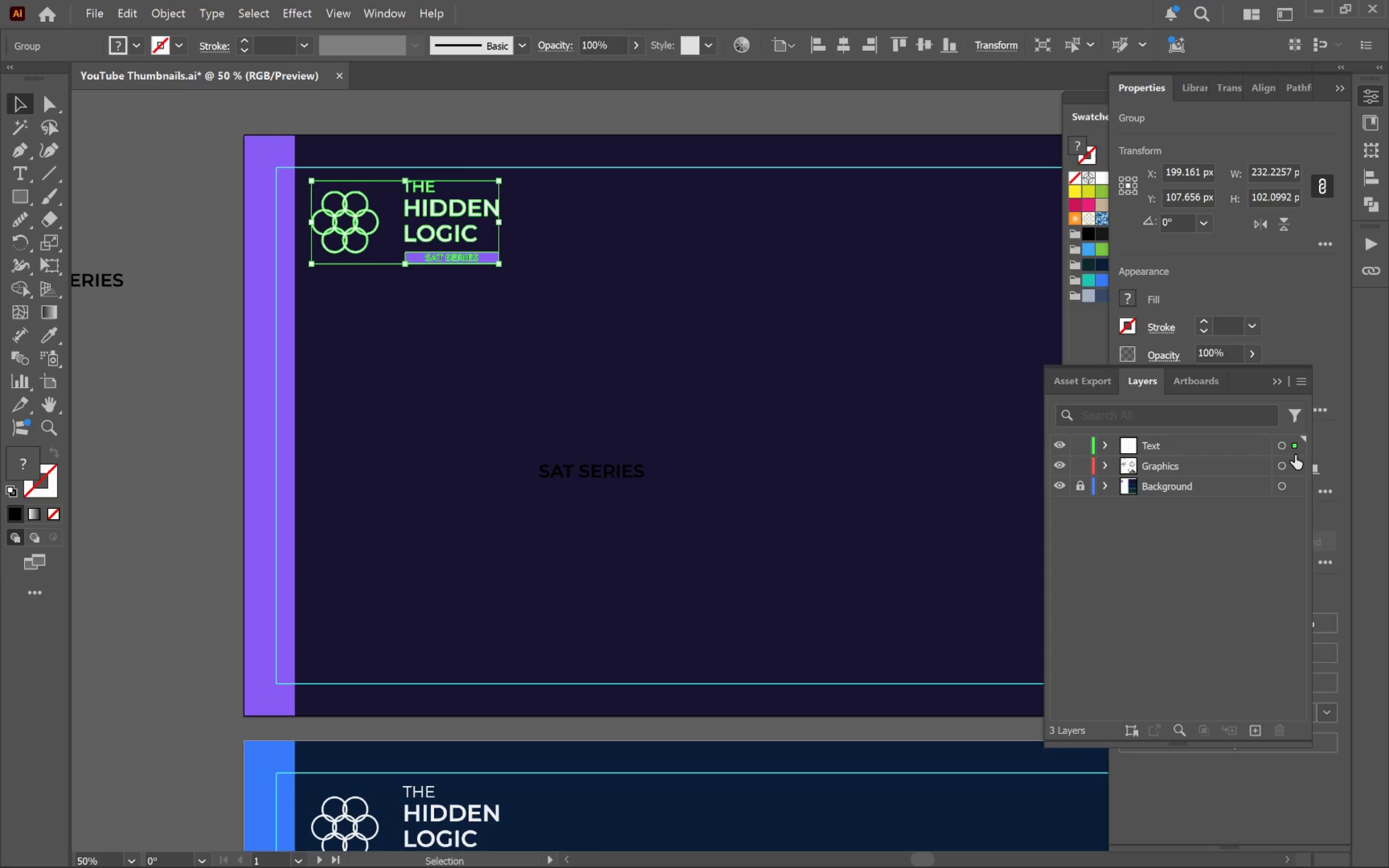 
left_click_drag(start_coordinate=[1294, 451], to_coordinate=[1294, 461])
 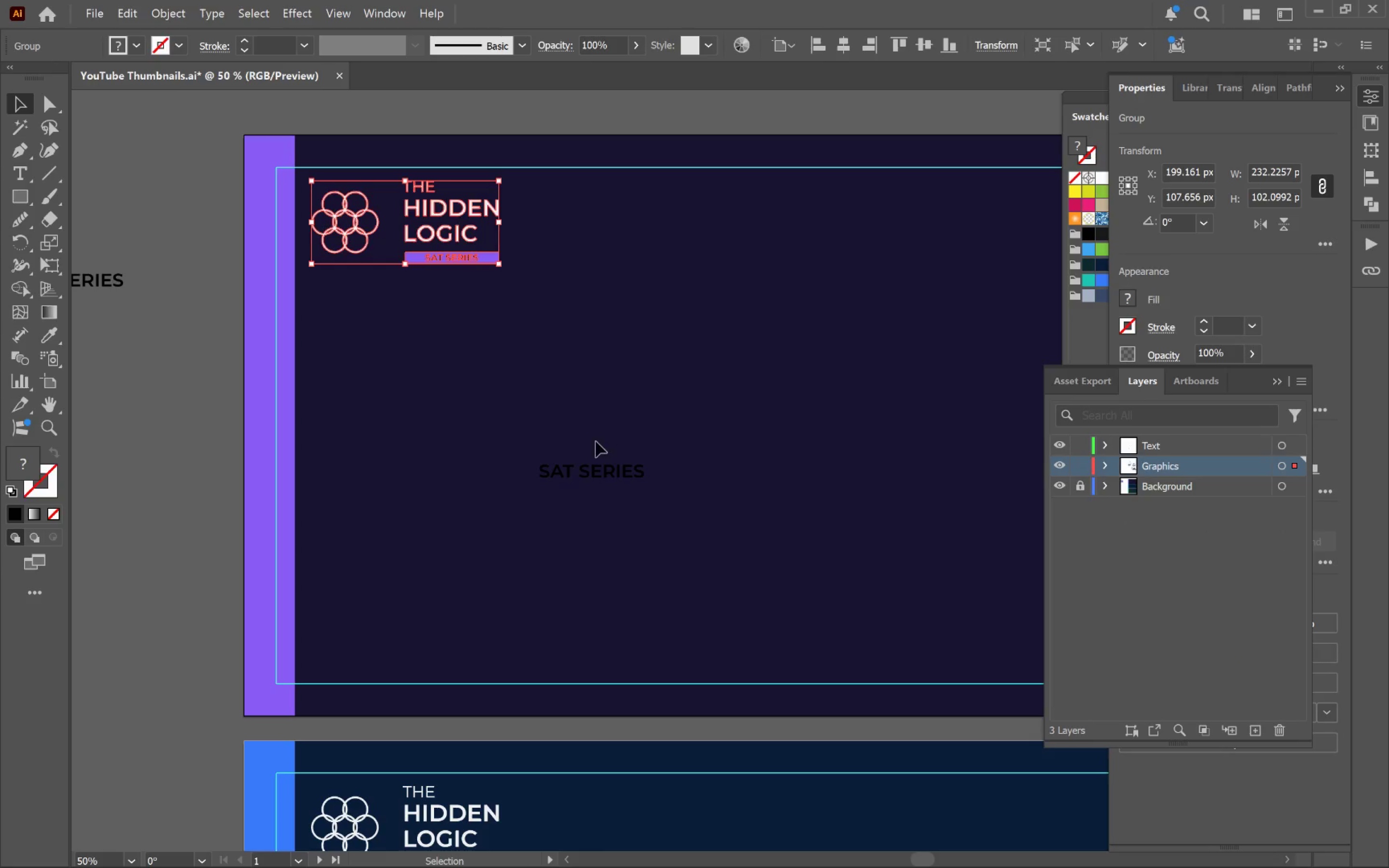 
hold_key(key=AltLeft, duration=0.38)
 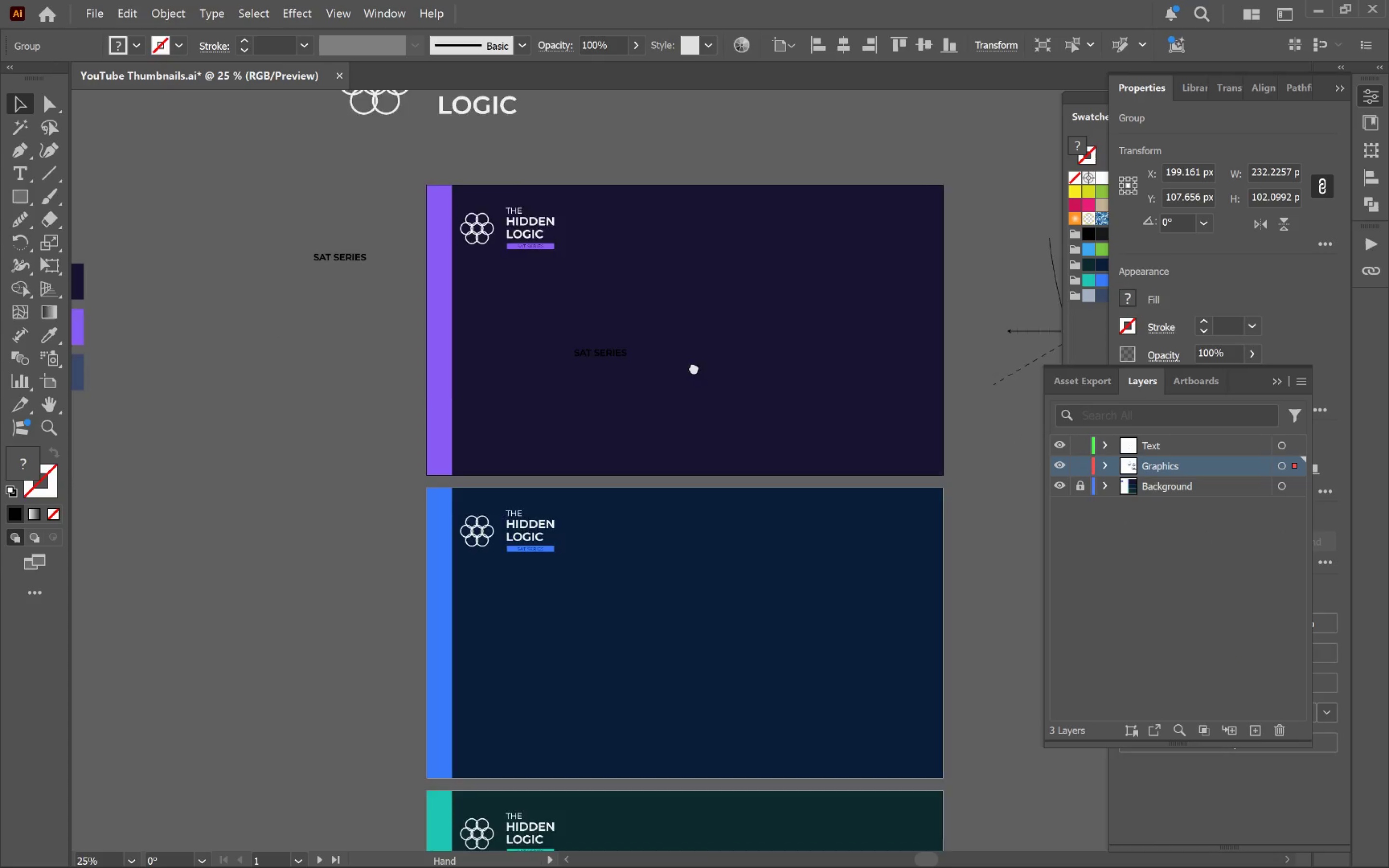 
hold_key(key=Space, duration=0.55)
 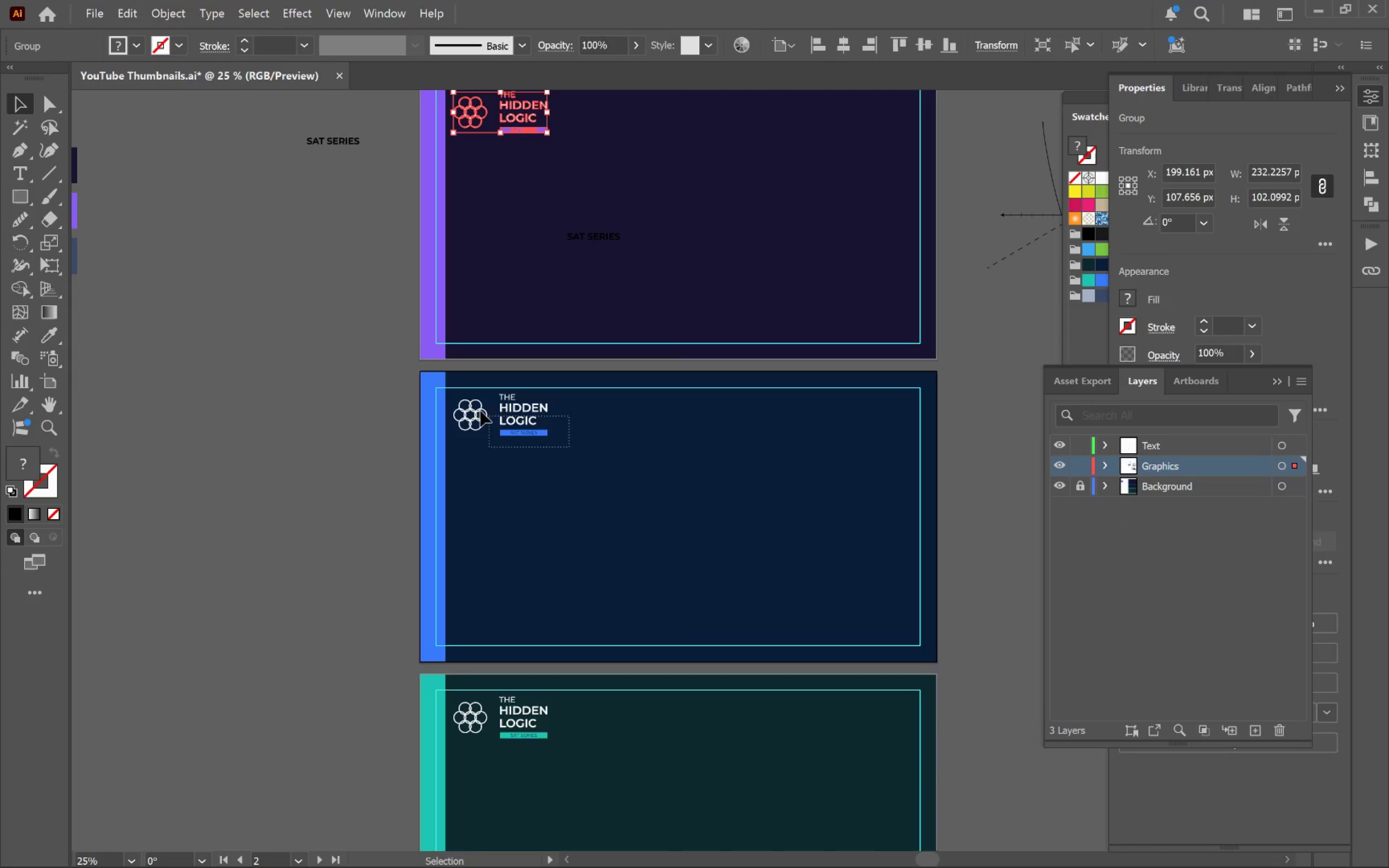 
left_click_drag(start_coordinate=[703, 499], to_coordinate=[690, 281])
 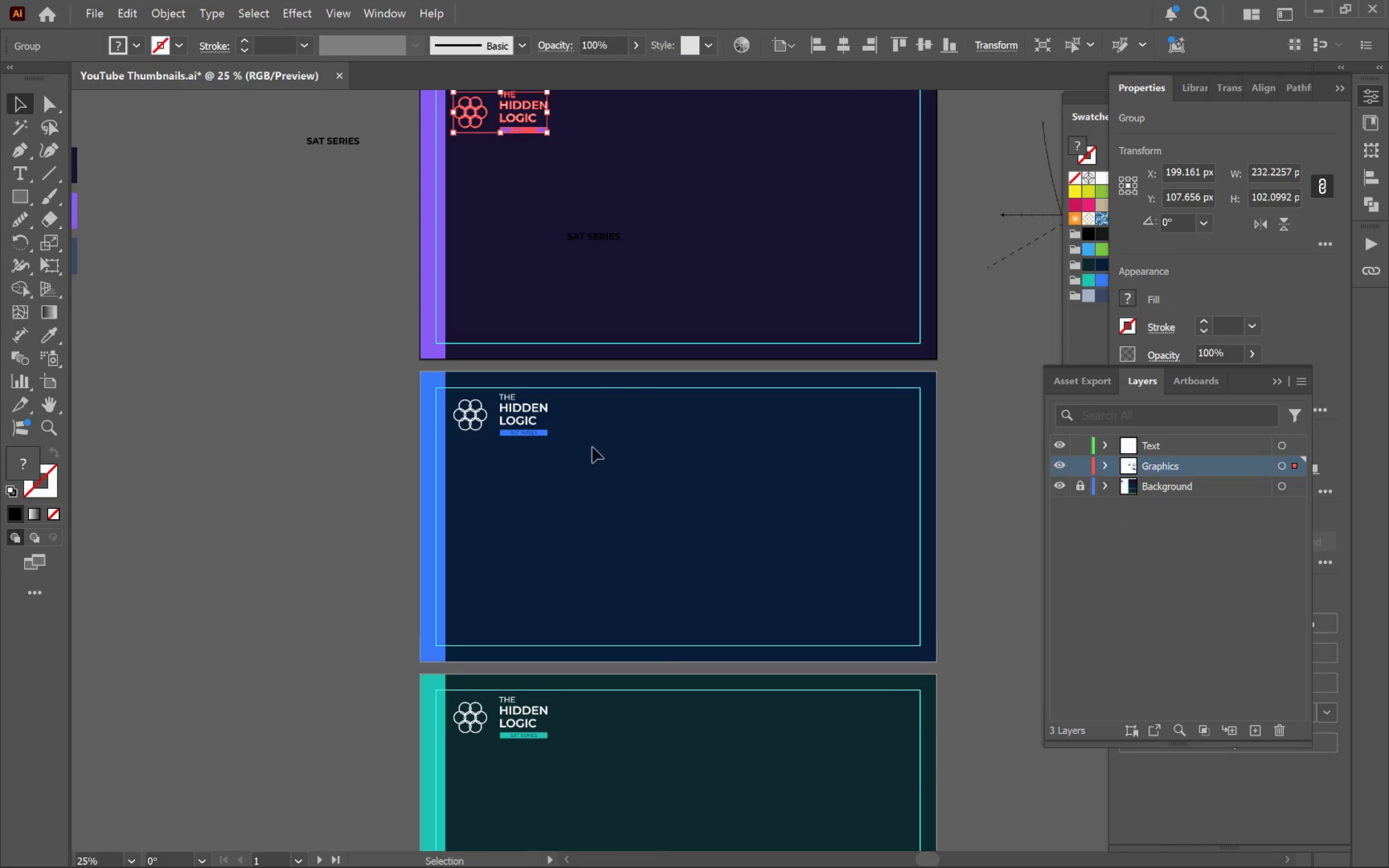 
scroll: coordinate [624, 436], scroll_direction: down, amount: 2.0
 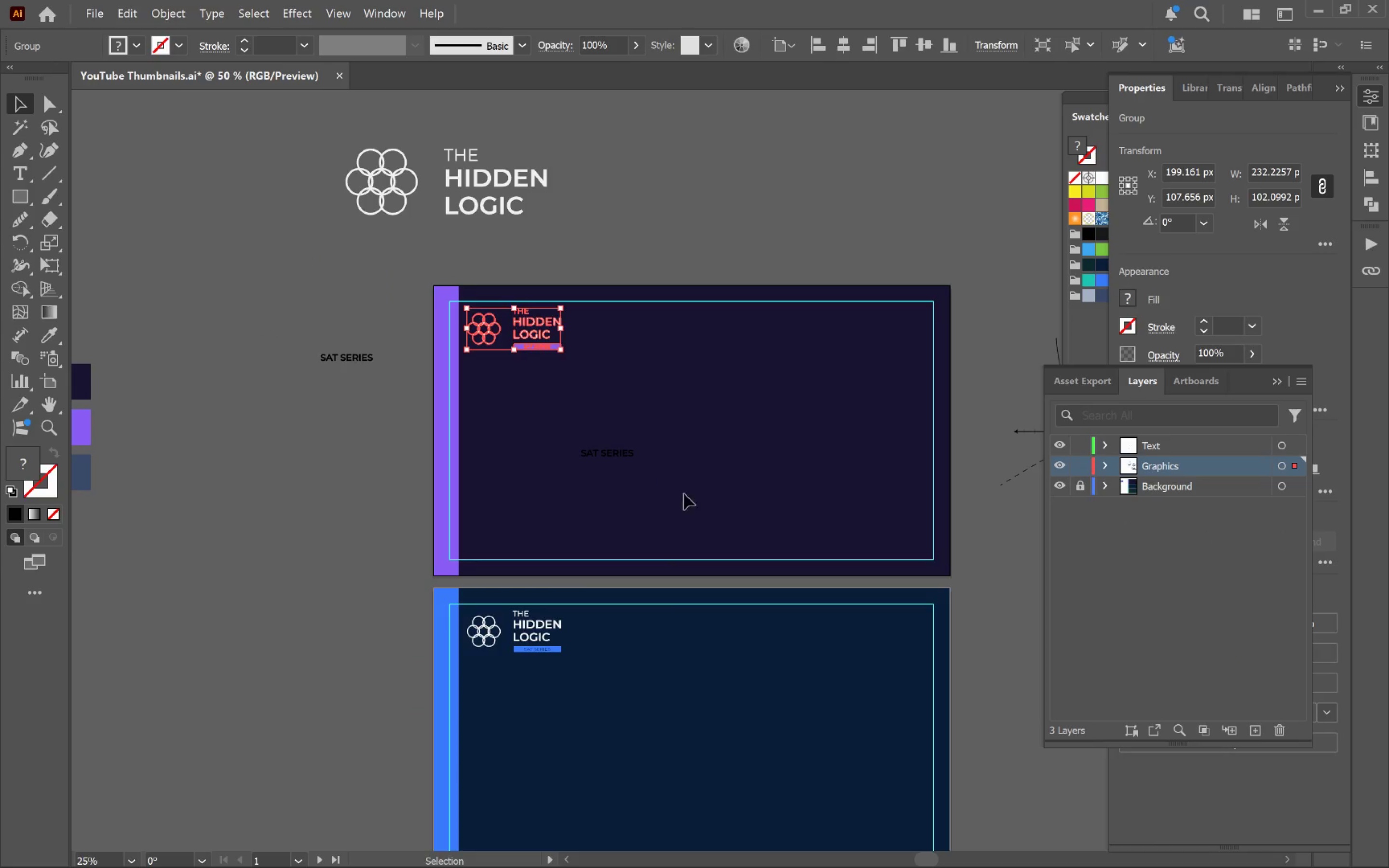 
left_click_drag(start_coordinate=[571, 448], to_coordinate=[449, 401])
 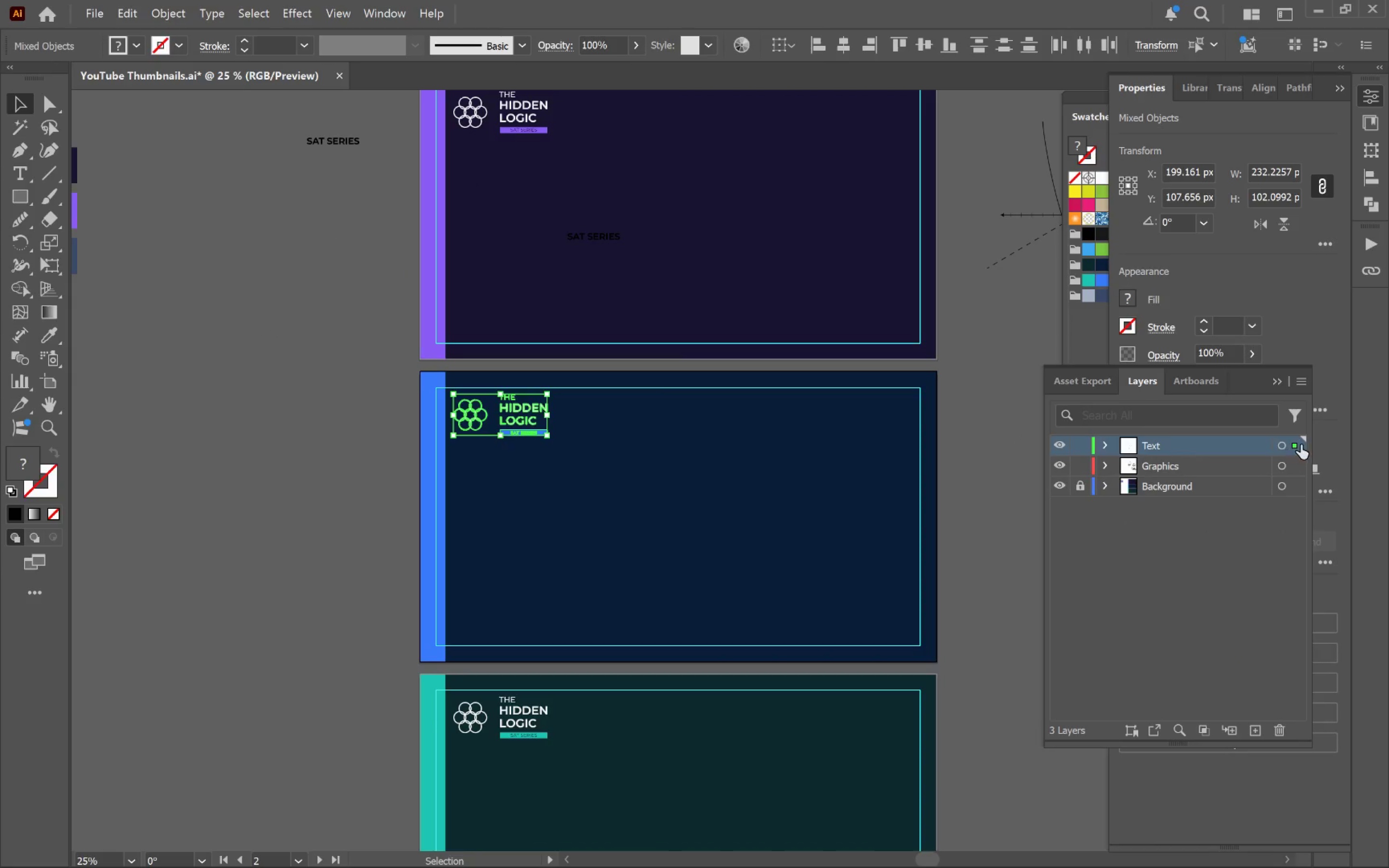 
left_click_drag(start_coordinate=[1295, 447], to_coordinate=[1295, 467])
 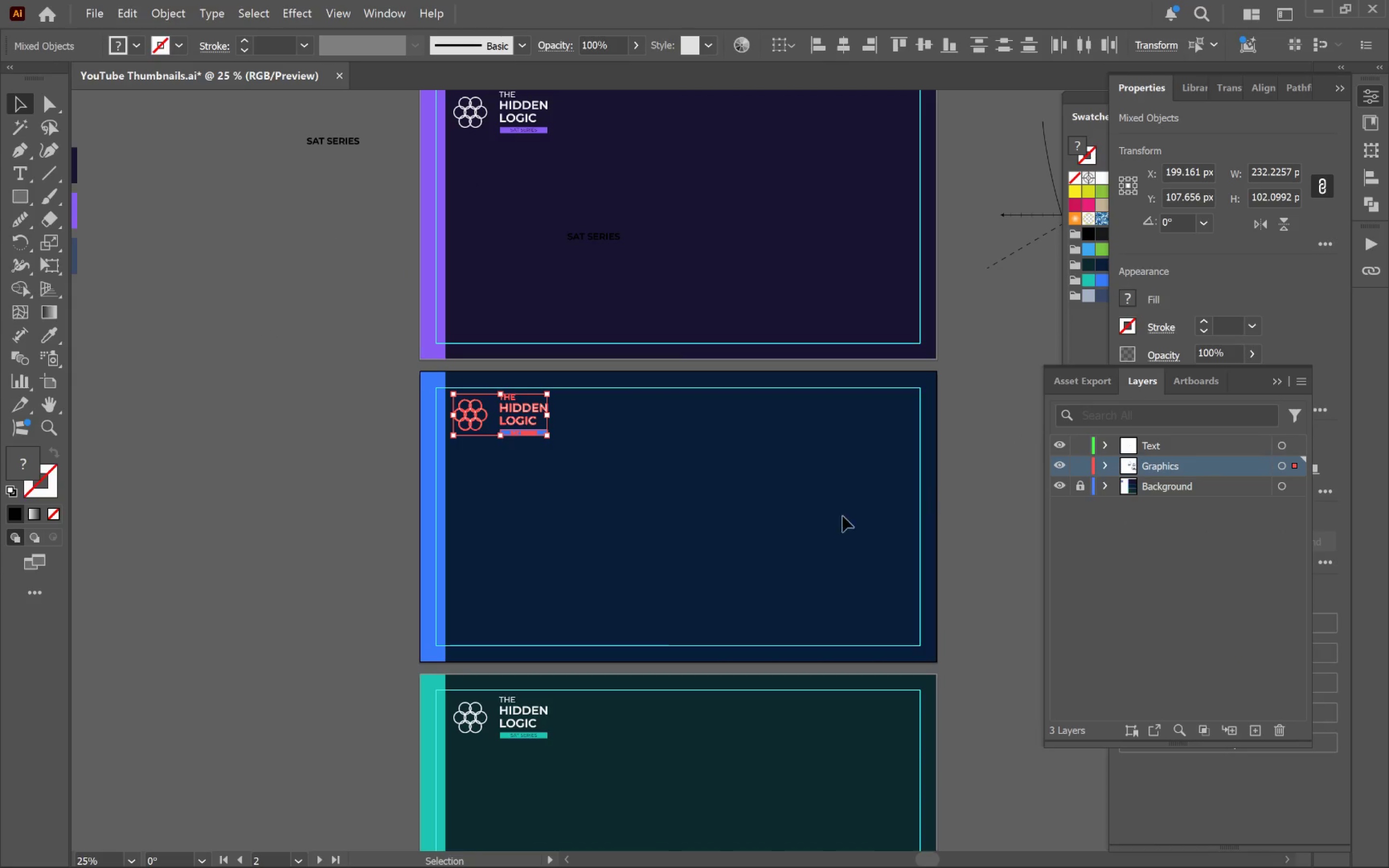 
key(Control+G)
 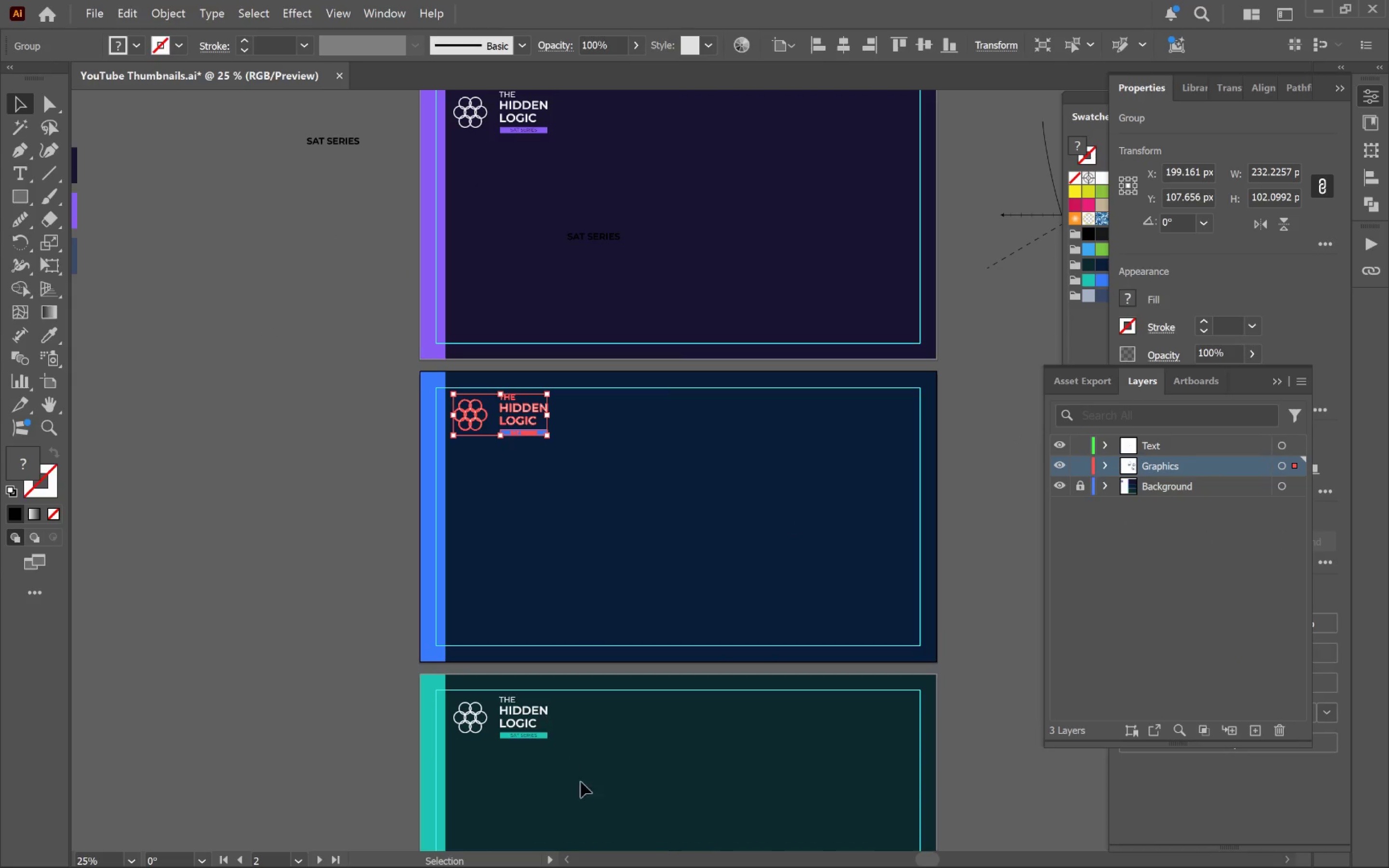 
left_click_drag(start_coordinate=[579, 781], to_coordinate=[476, 696])
 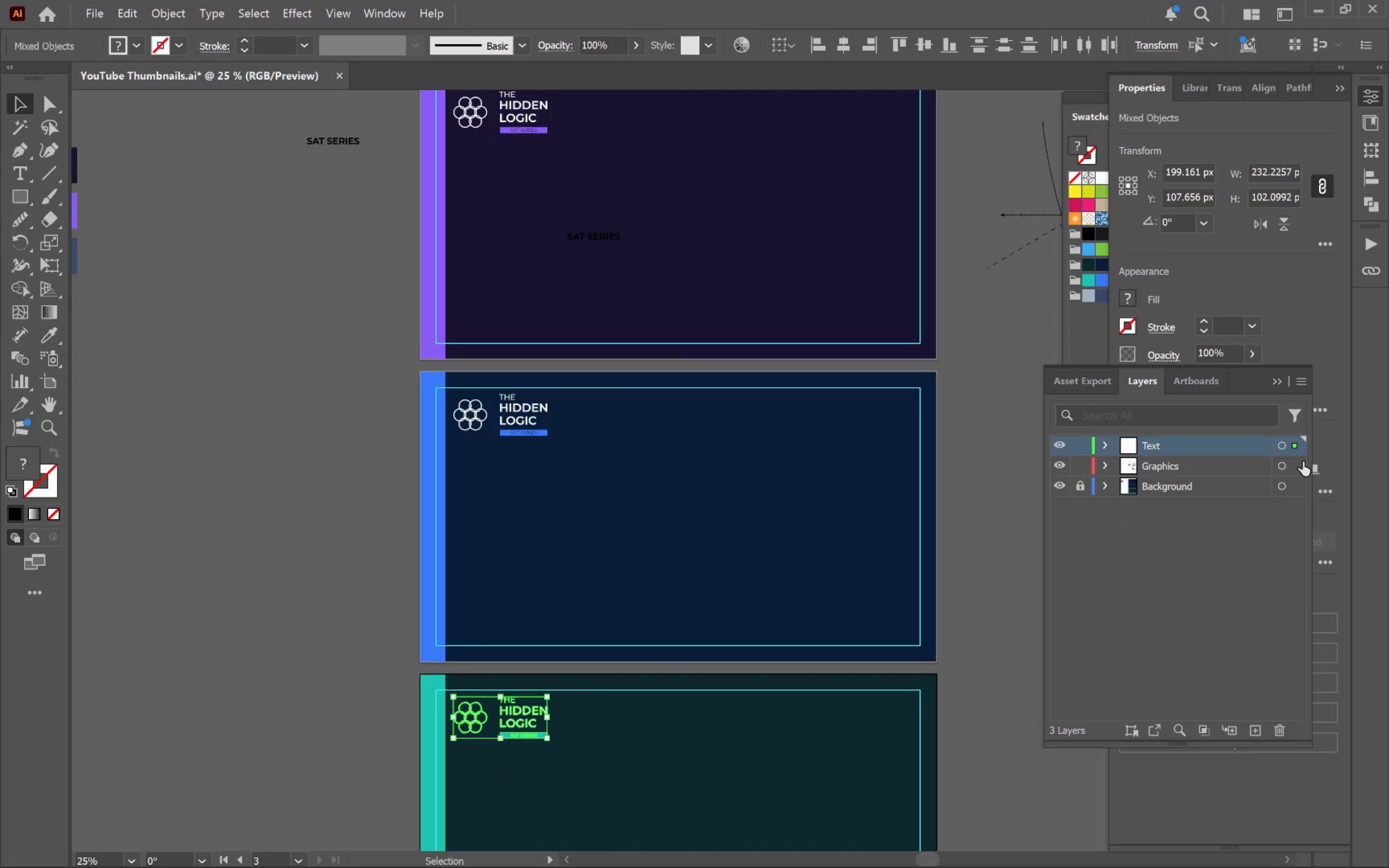 
left_click_drag(start_coordinate=[1298, 448], to_coordinate=[1295, 467])
 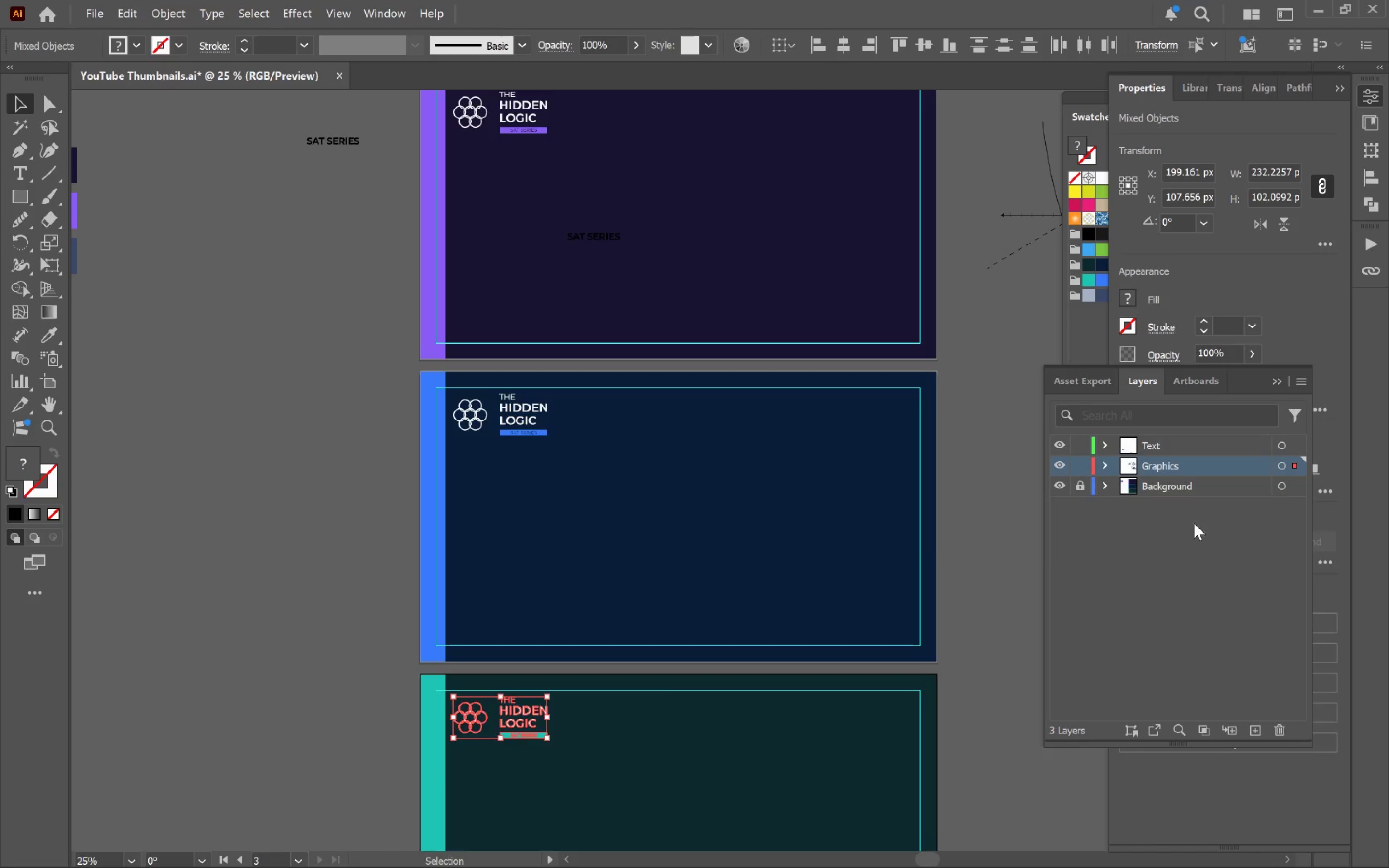 
key(Control+G)
 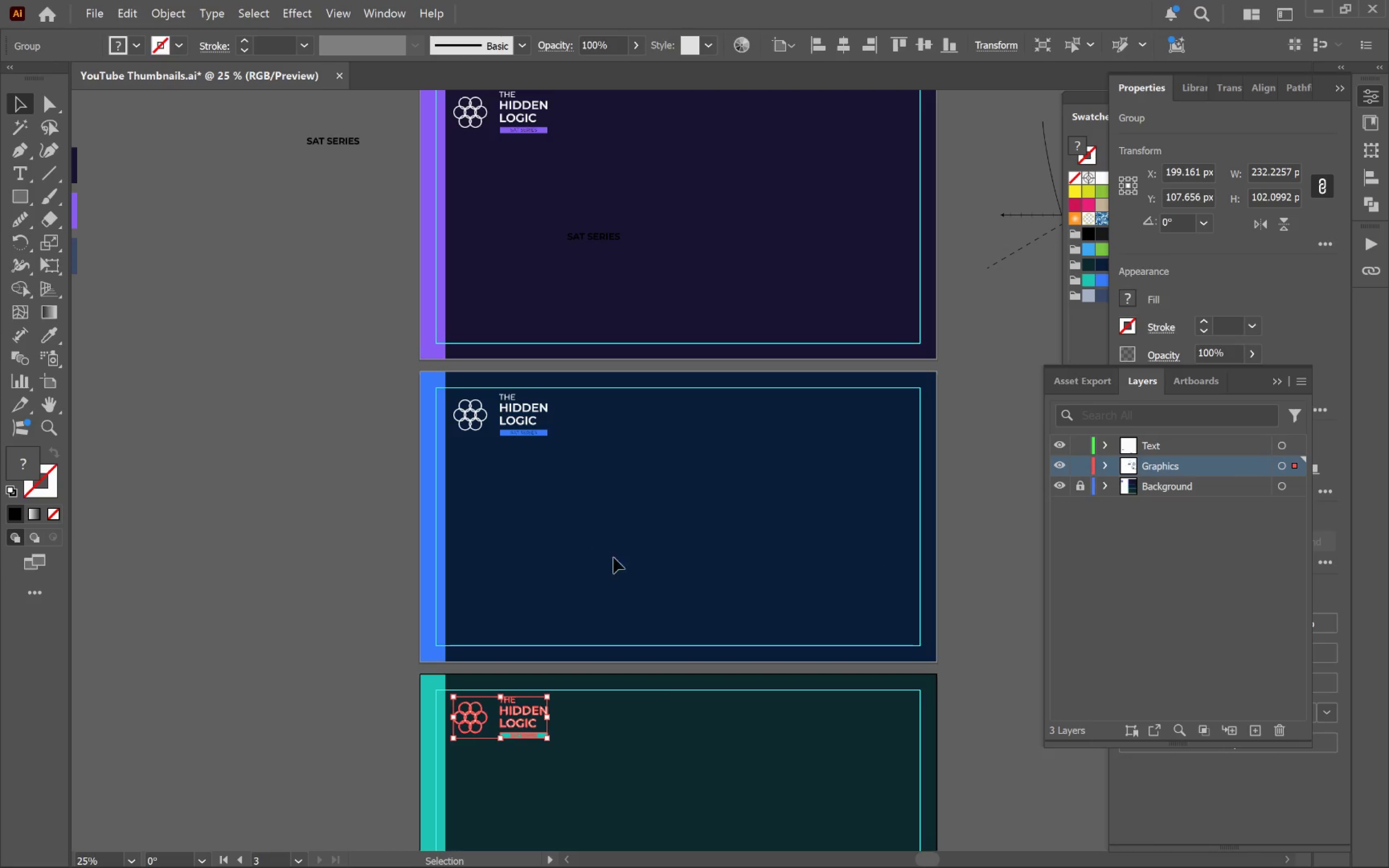 
left_click([669, 574])
 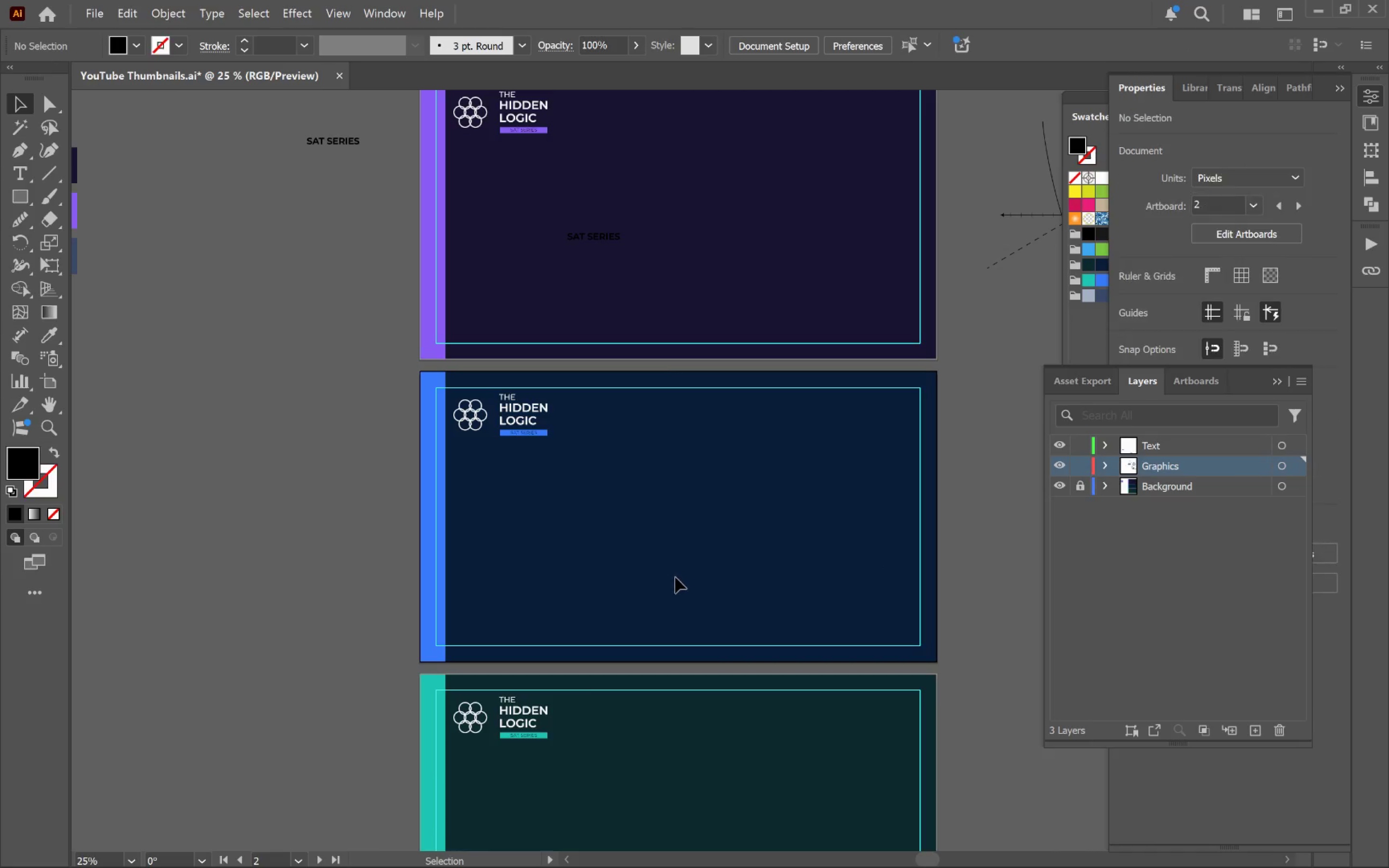 
left_click([659, 581])
 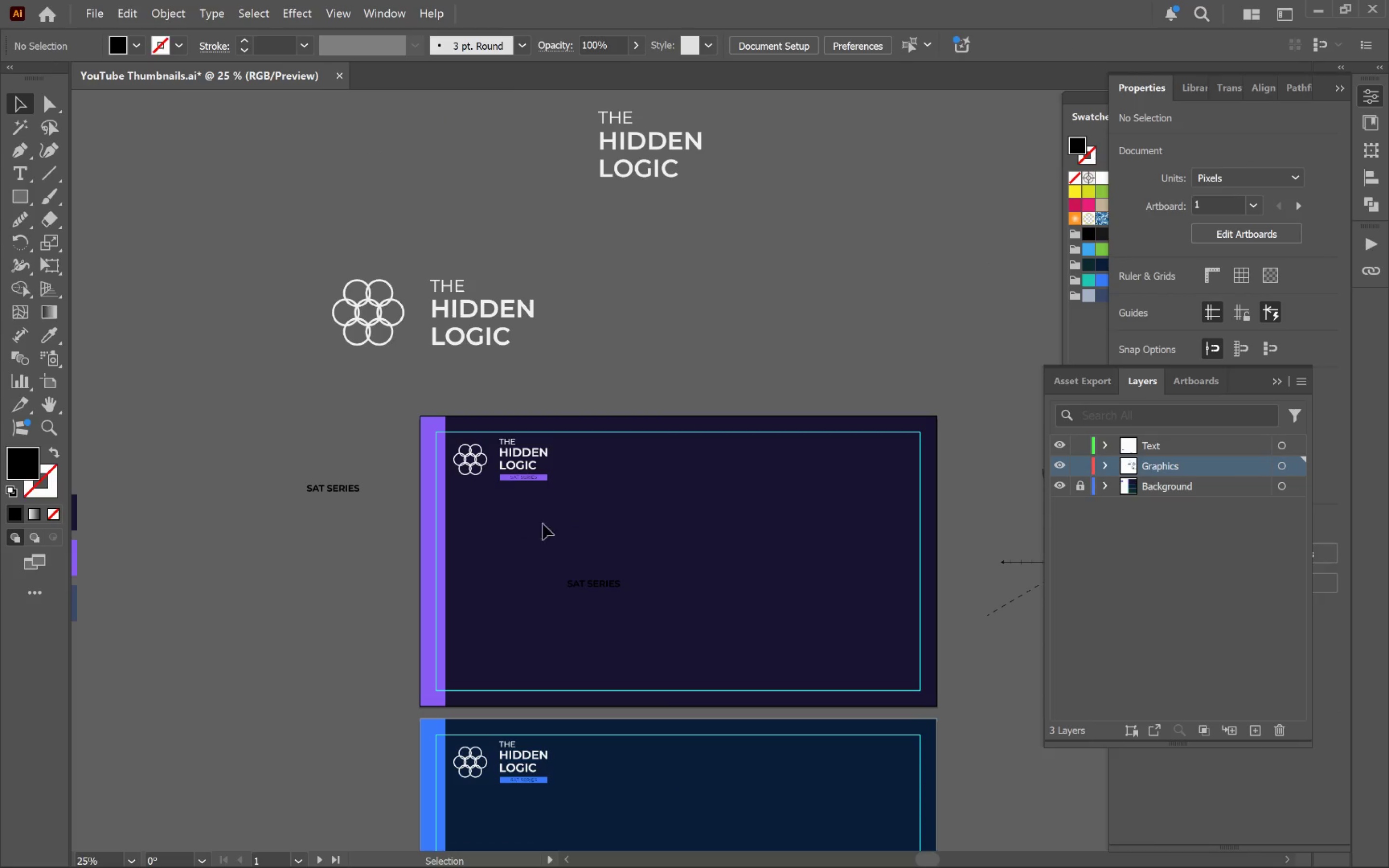 
scroll: coordinate [680, 582], scroll_direction: up, amount: 15.0
 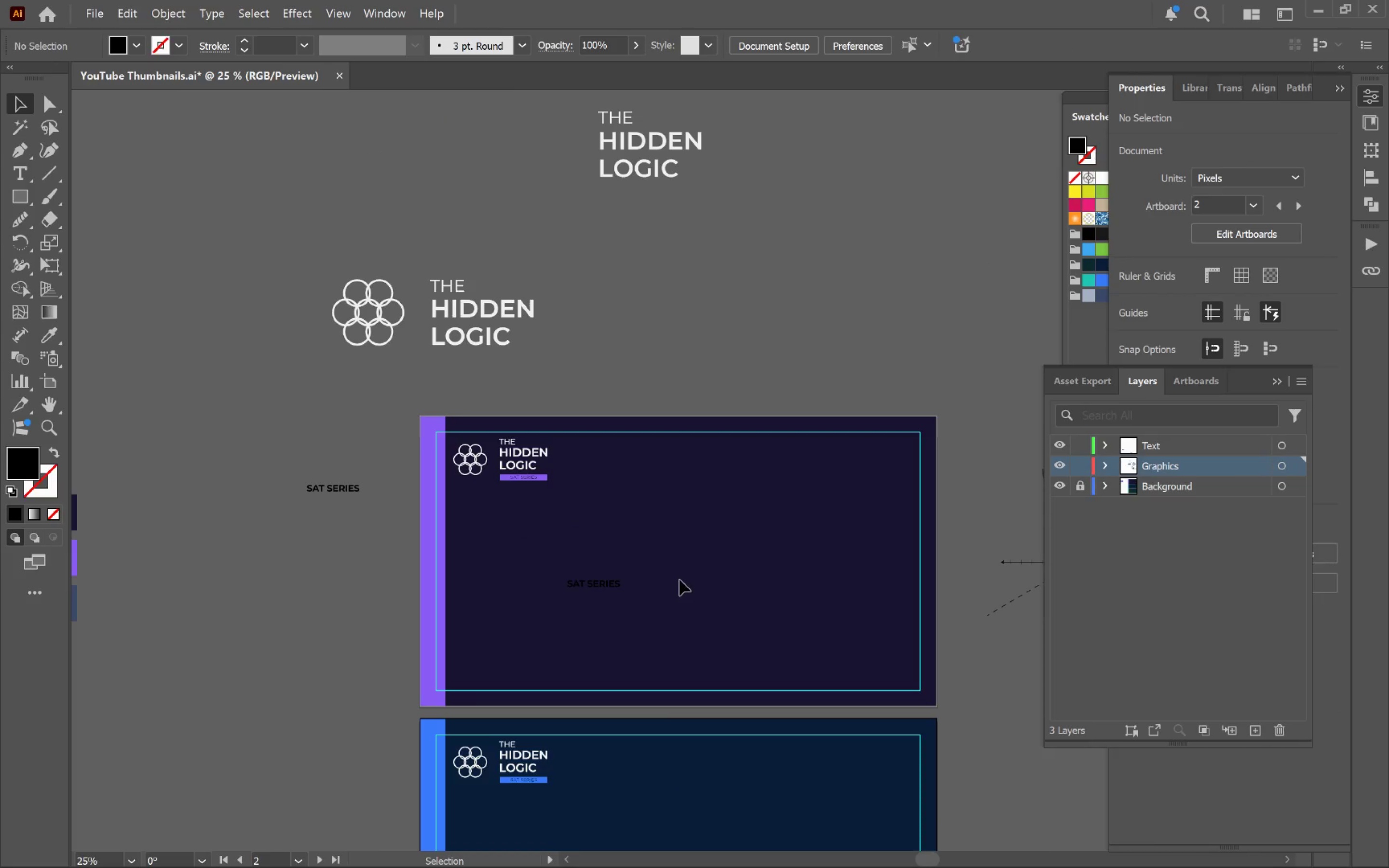 
hold_key(key=AltLeft, duration=0.47)
scroll: coordinate [587, 504], scroll_direction: up, amount: 2.0
 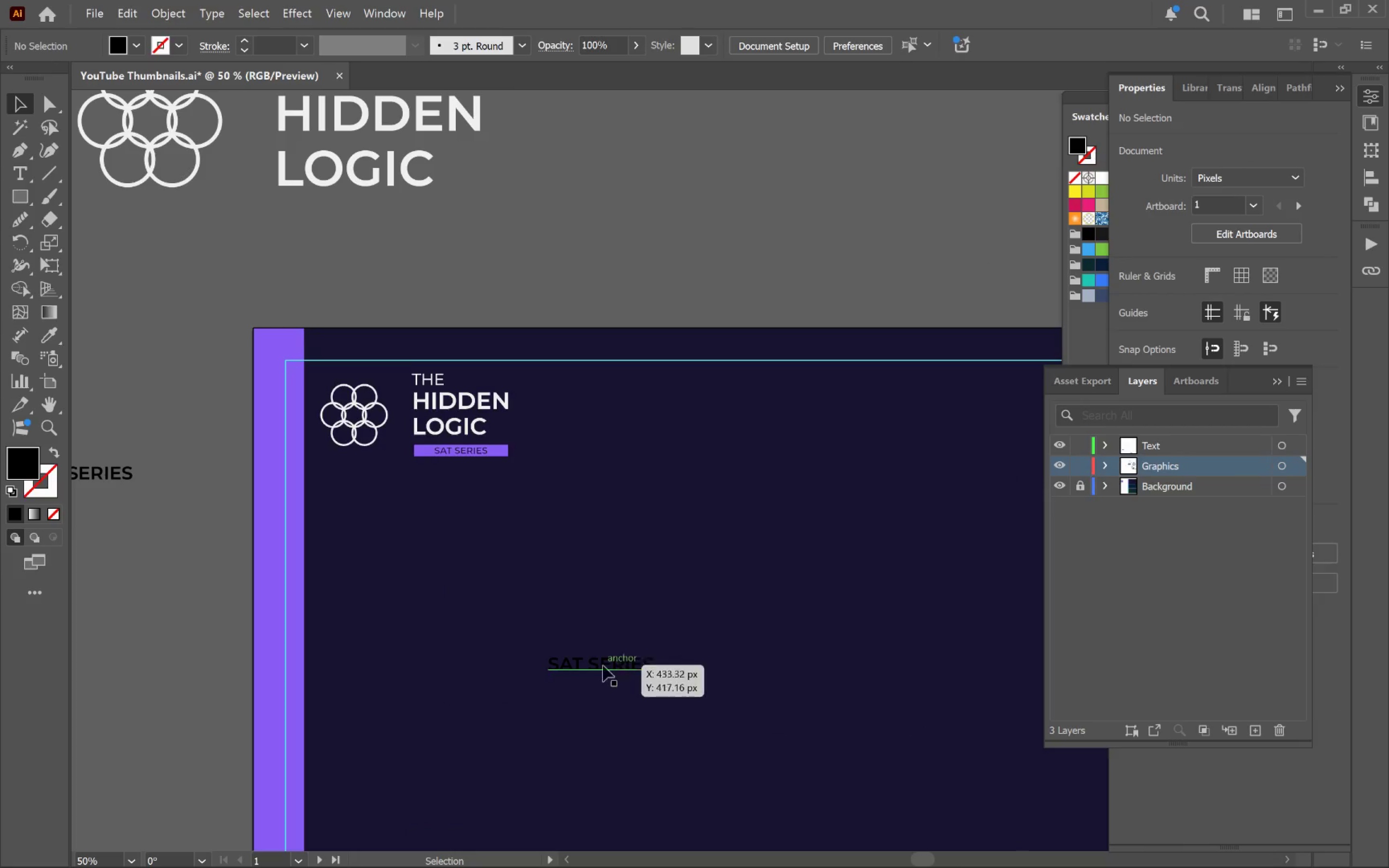 
left_click_drag(start_coordinate=[600, 669], to_coordinate=[552, 575])
 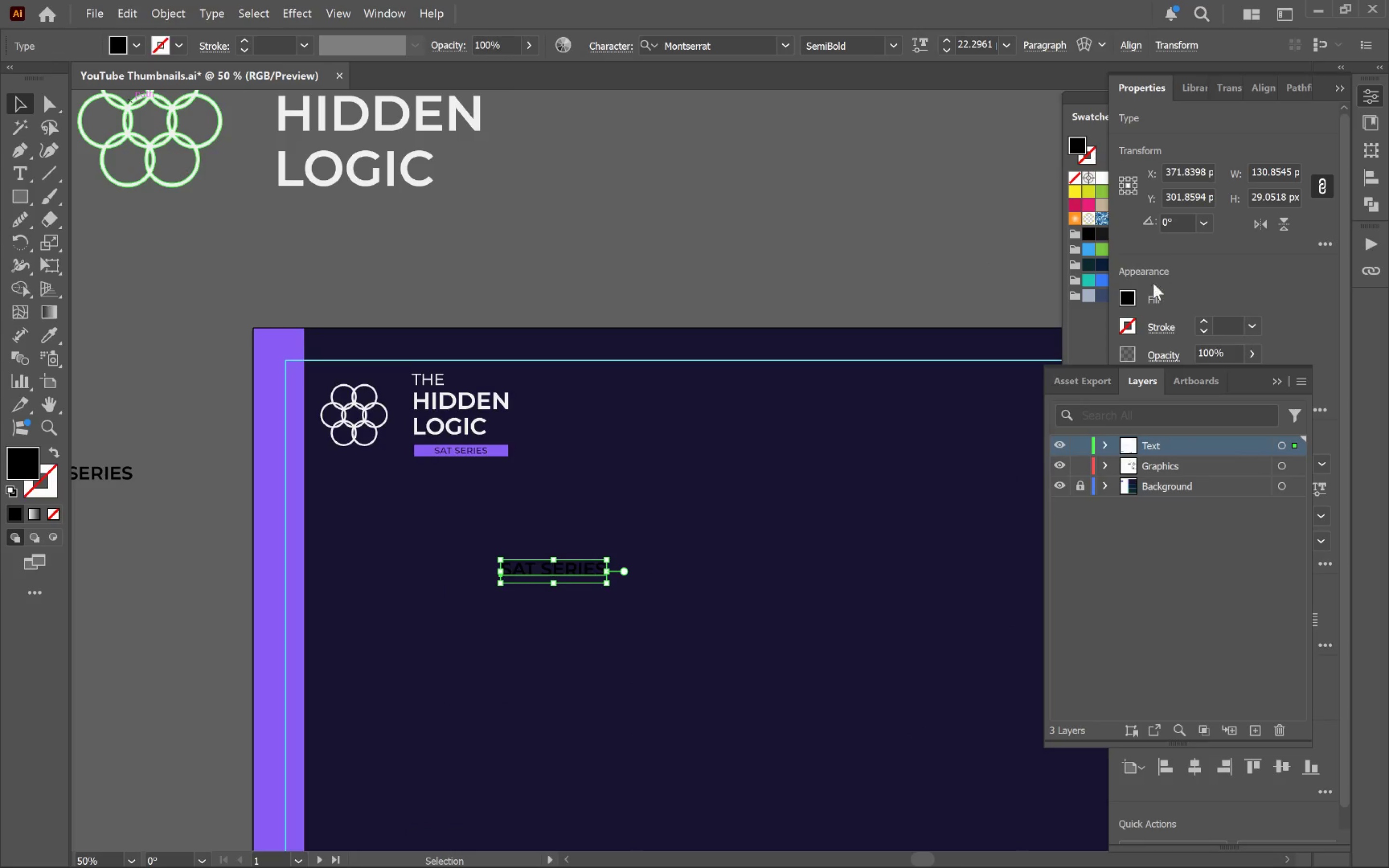 
left_click([1133, 298])
 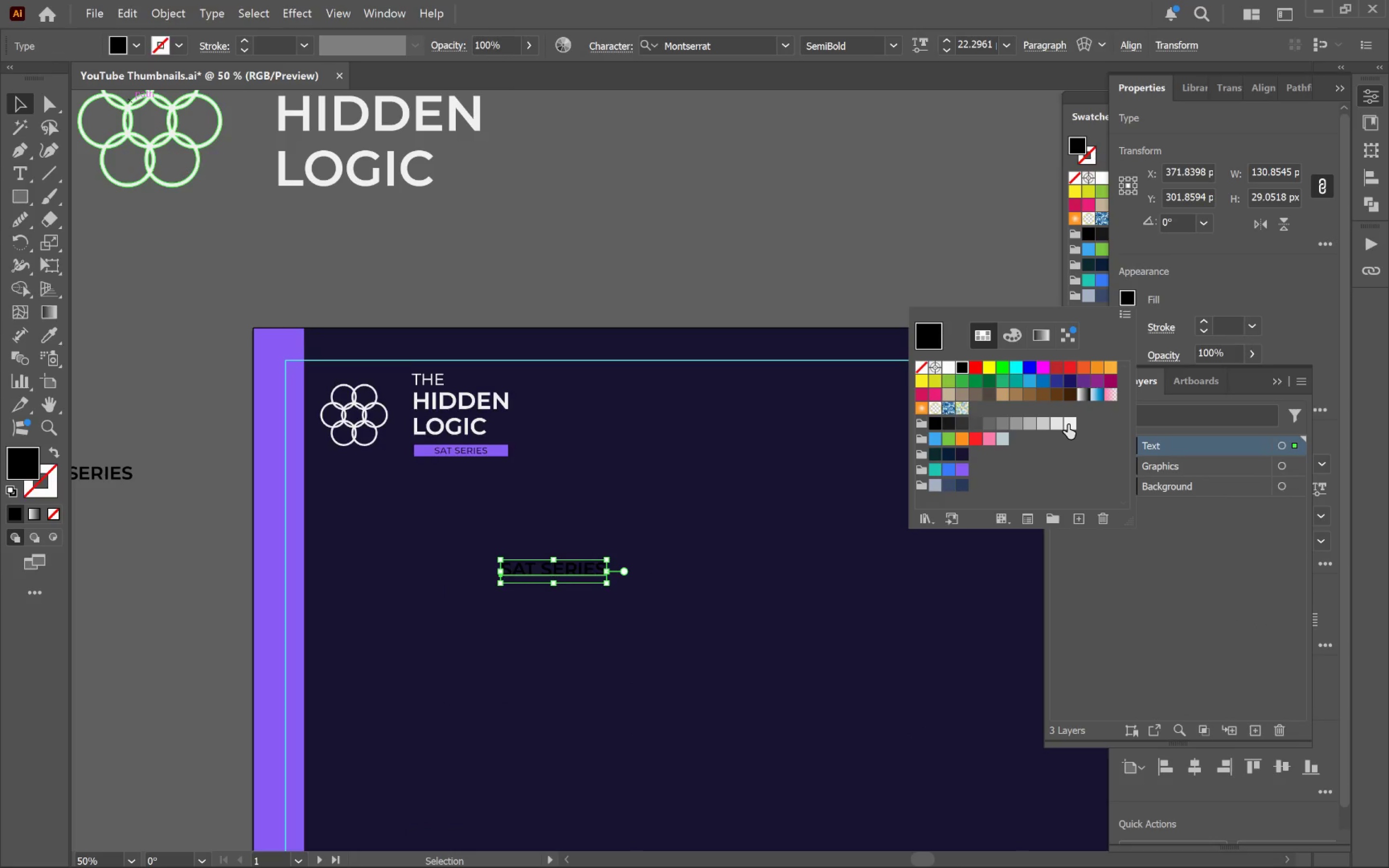 
left_click([947, 368])
 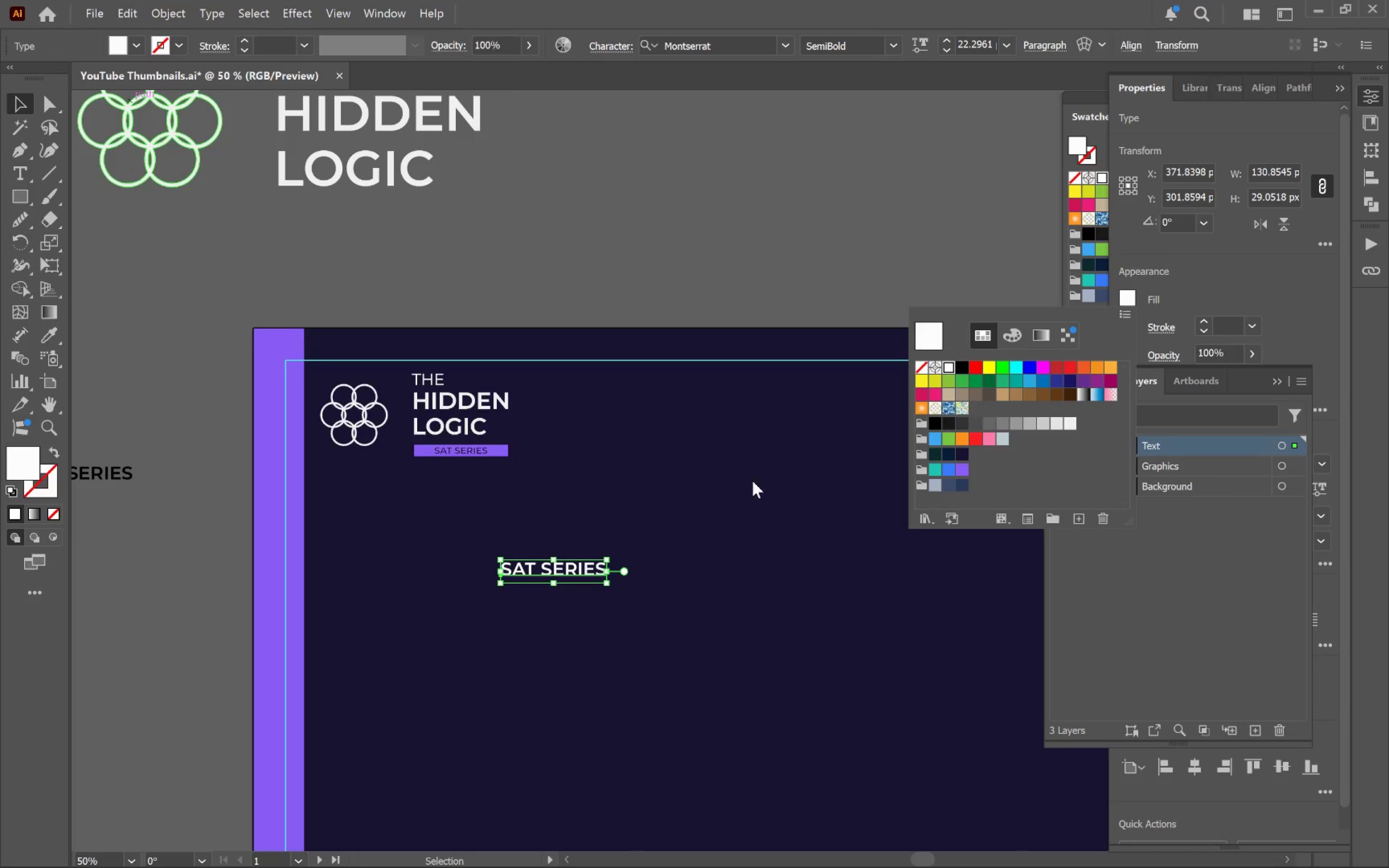 
left_click([750, 509])
 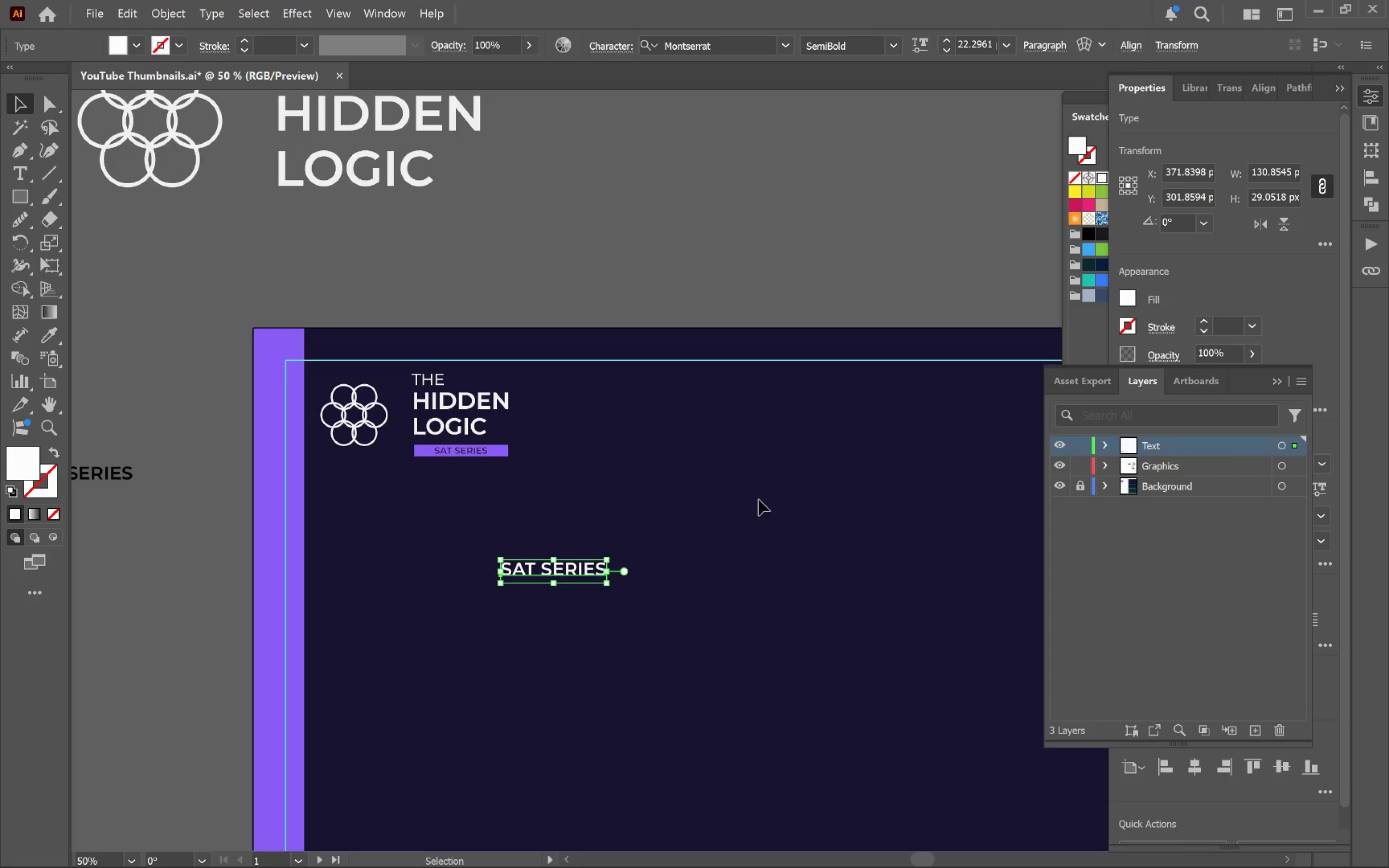 
left_click([759, 495])
 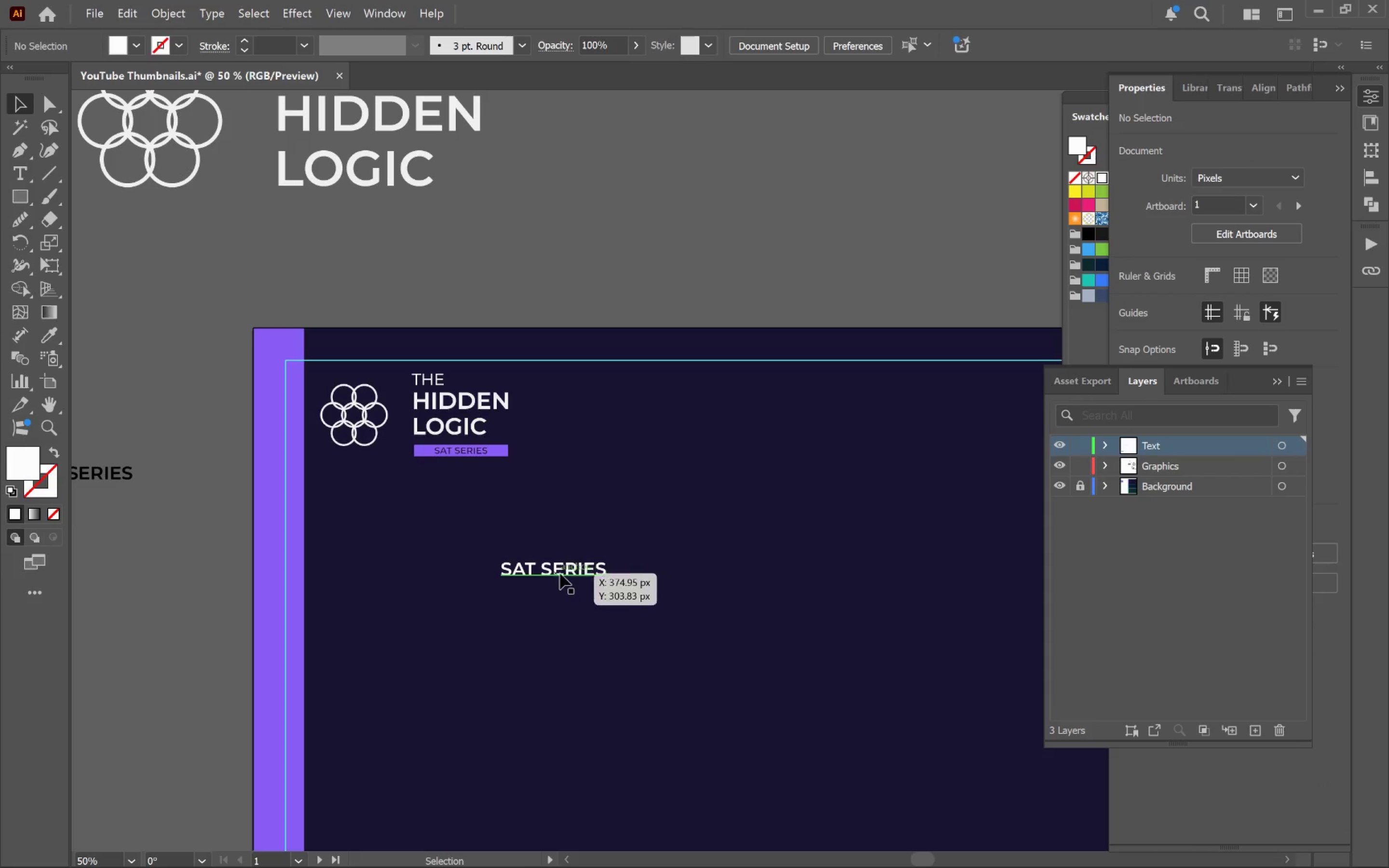 
left_click_drag(start_coordinate=[560, 571], to_coordinate=[444, 593])
 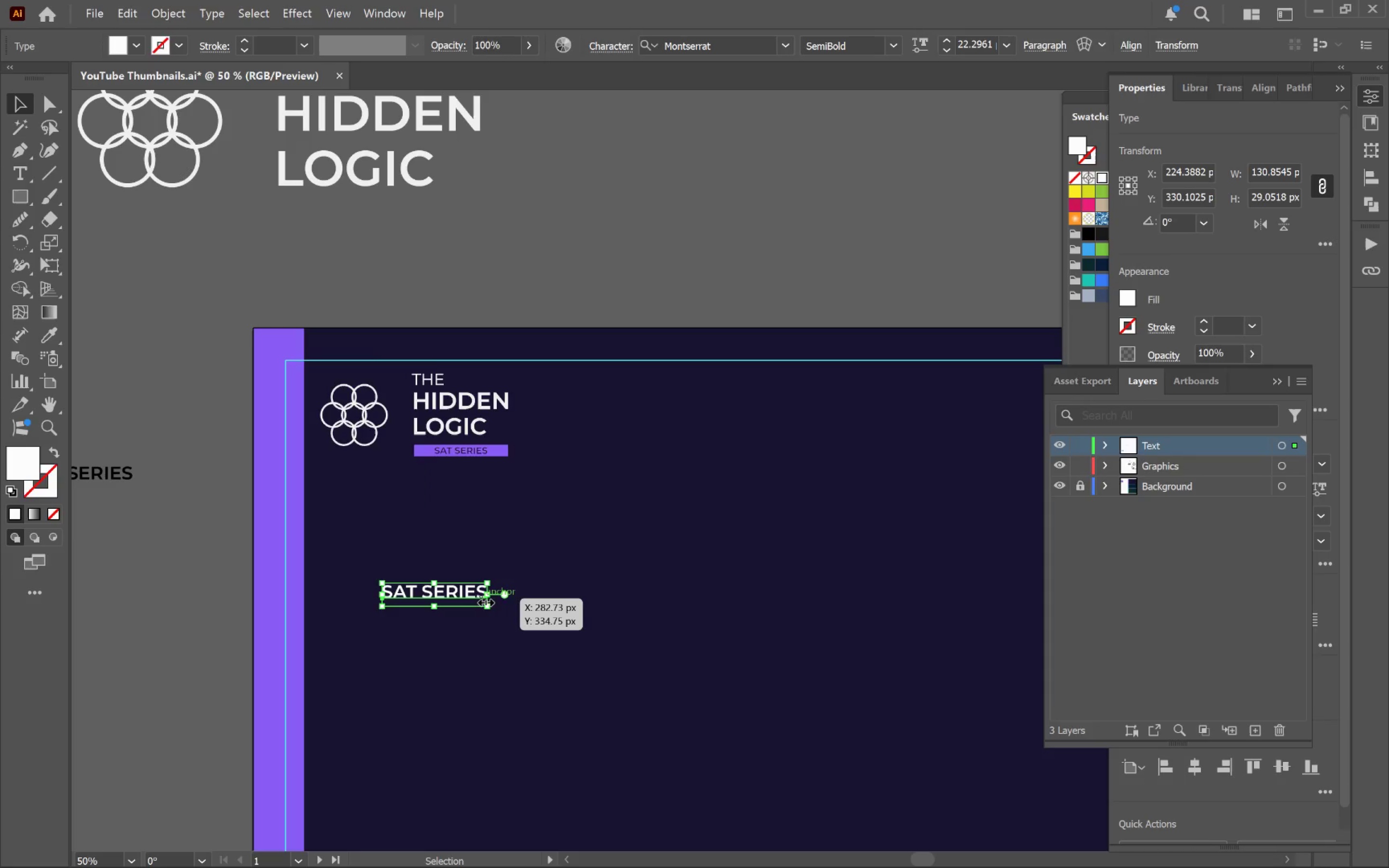 
left_click_drag(start_coordinate=[488, 597], to_coordinate=[762, 623])
 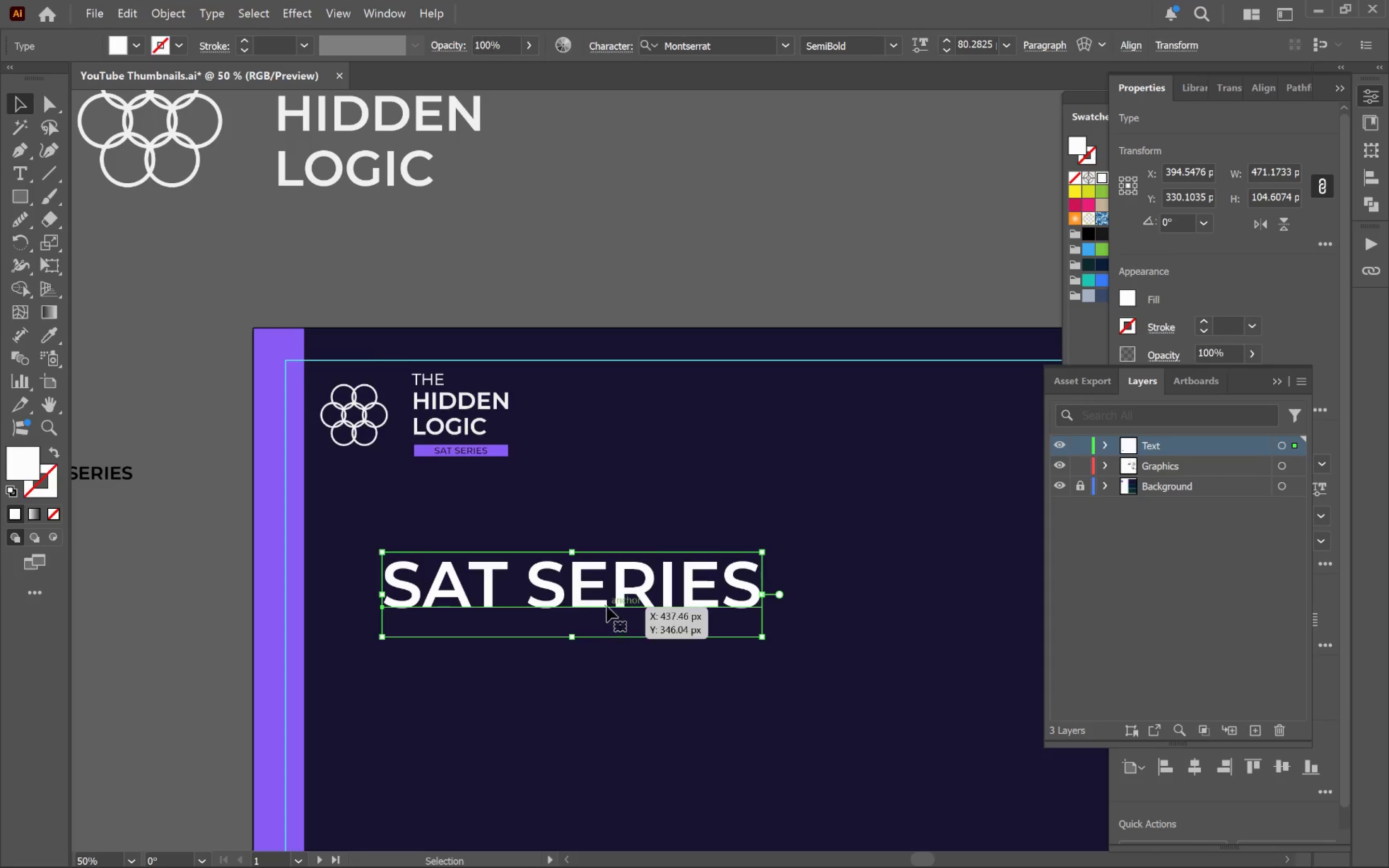 
hold_key(key=ShiftLeft, duration=0.94)
 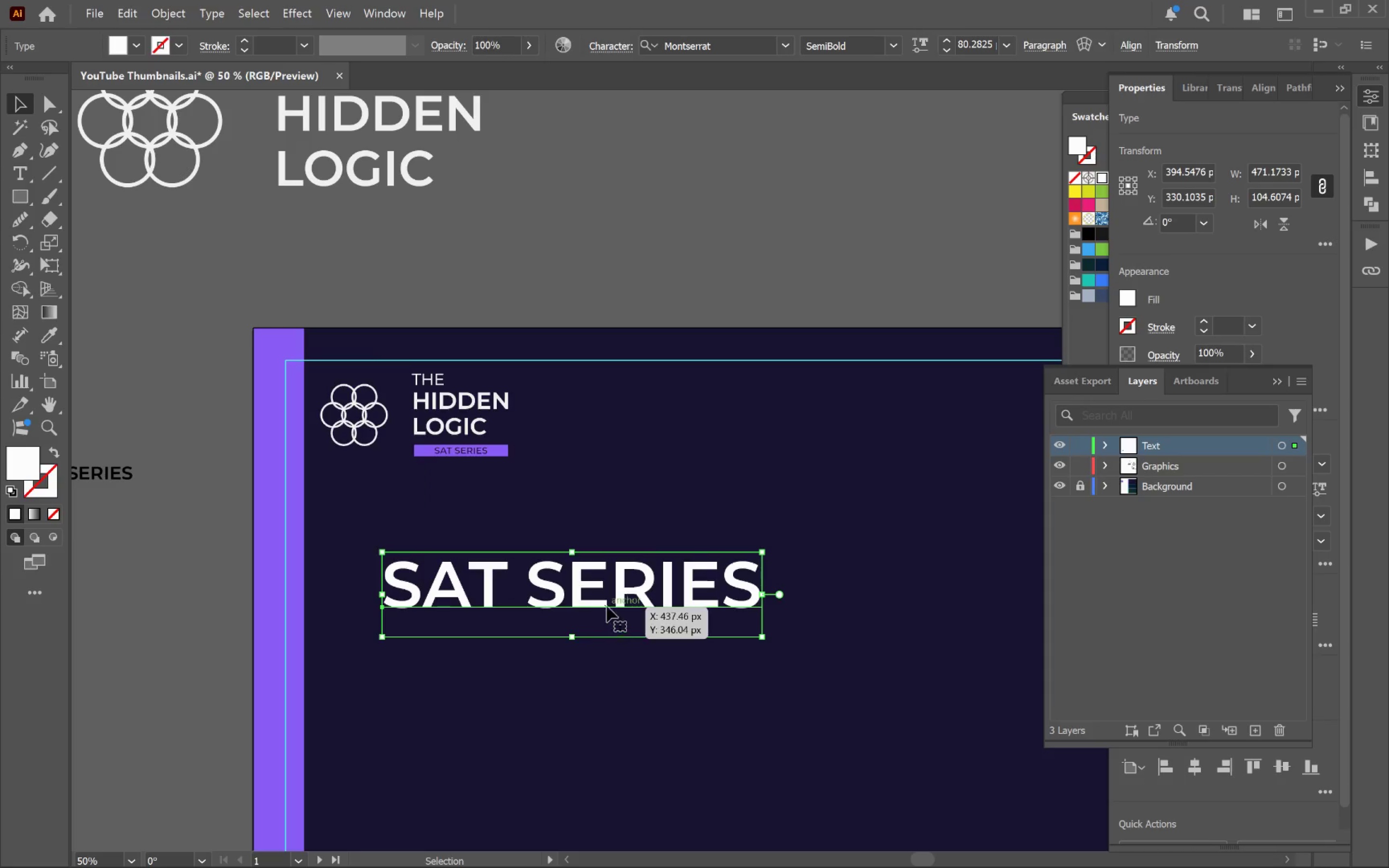 
left_click_drag(start_coordinate=[607, 604], to_coordinate=[574, 636])
 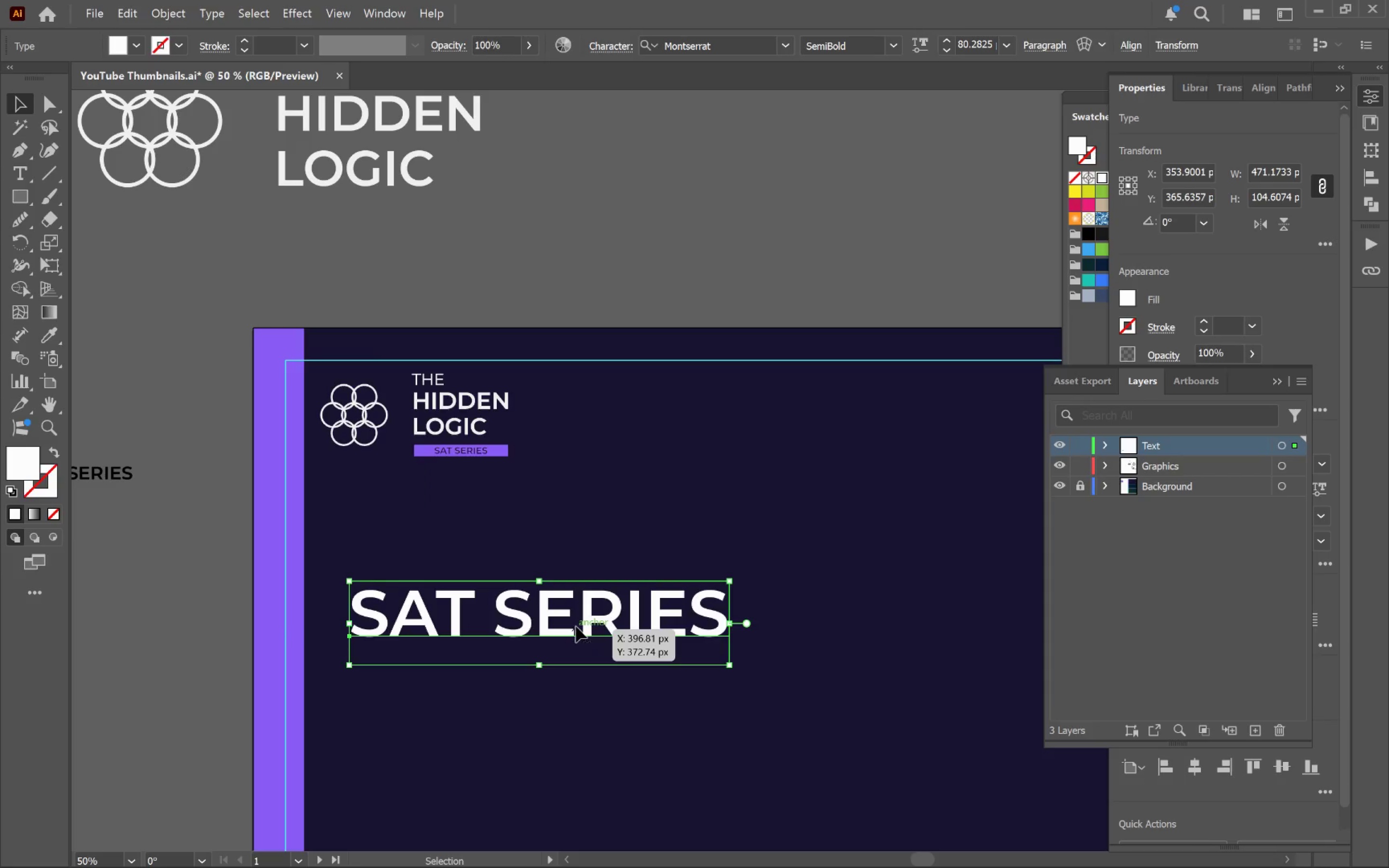 
double_click([576, 626])
 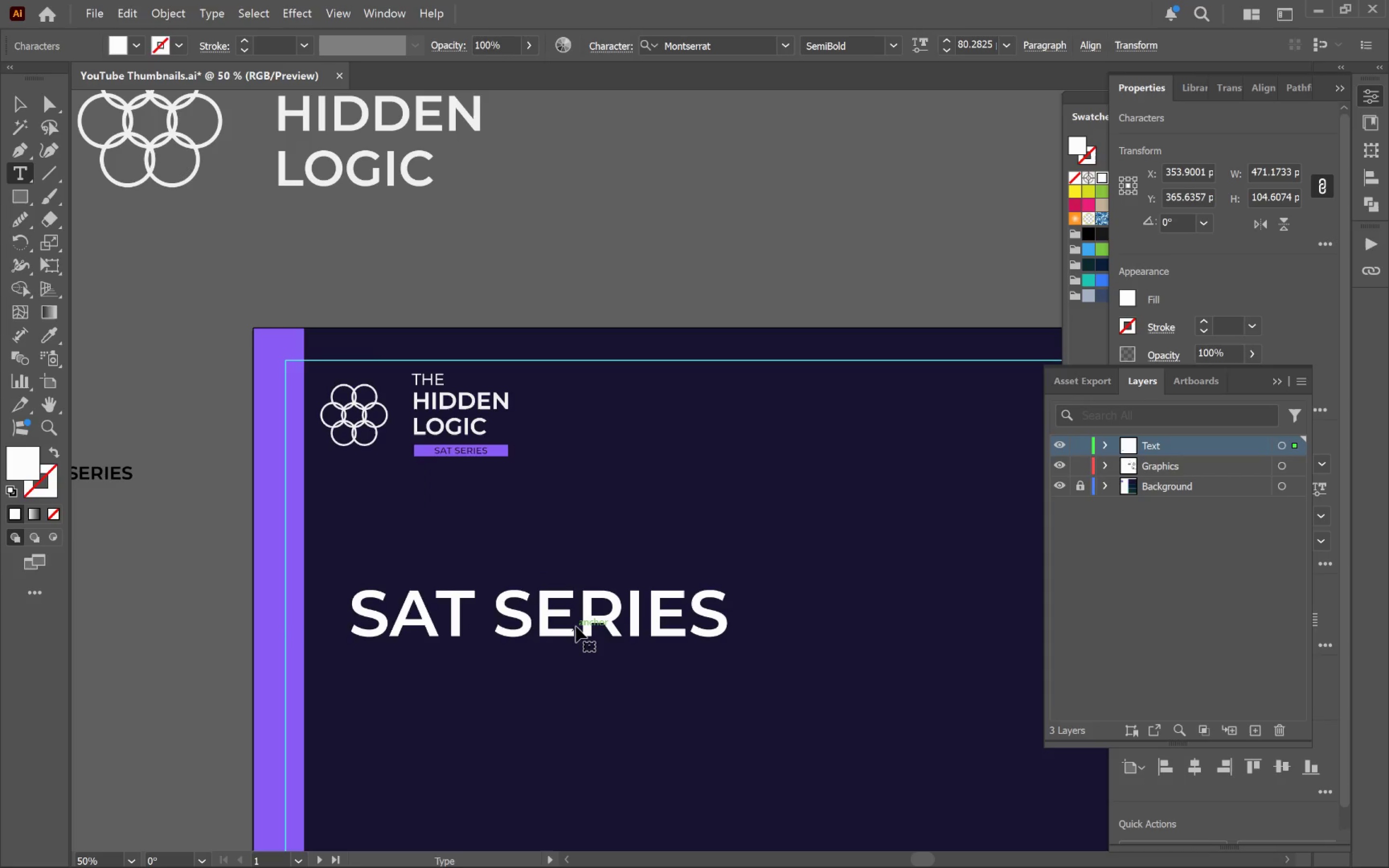 
key(Control+A)
 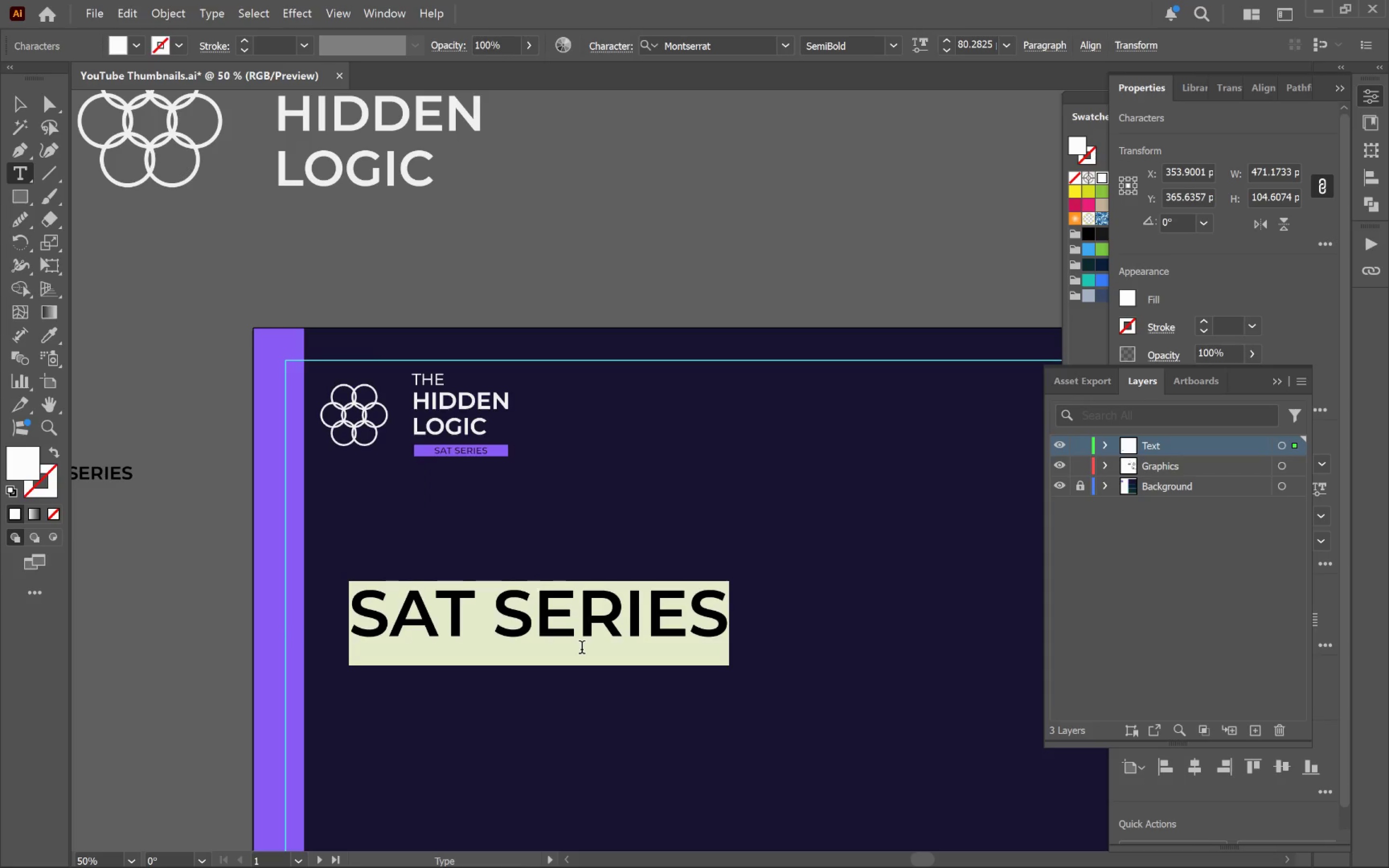 
type(Geometry)
 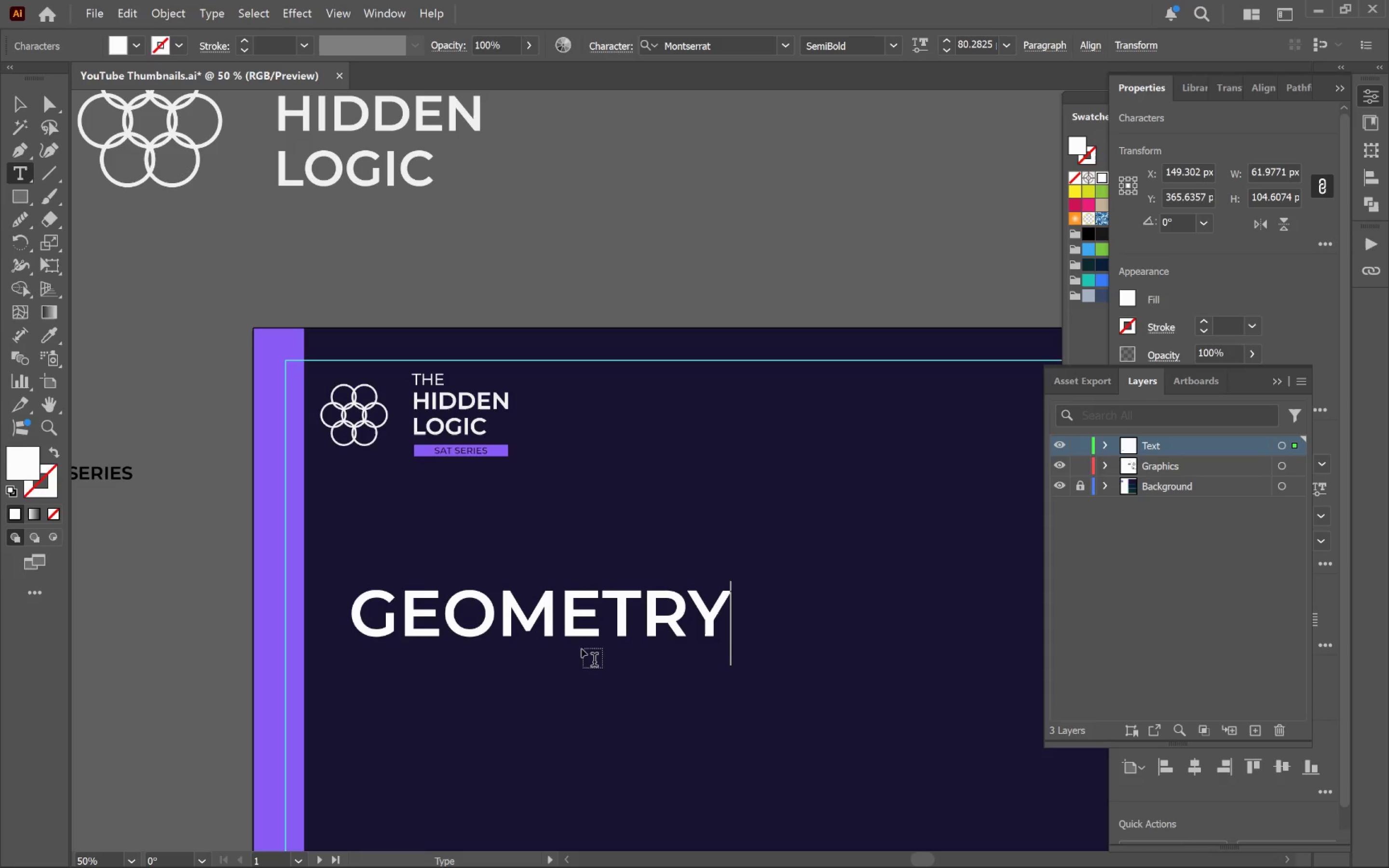 
key(Enter)
 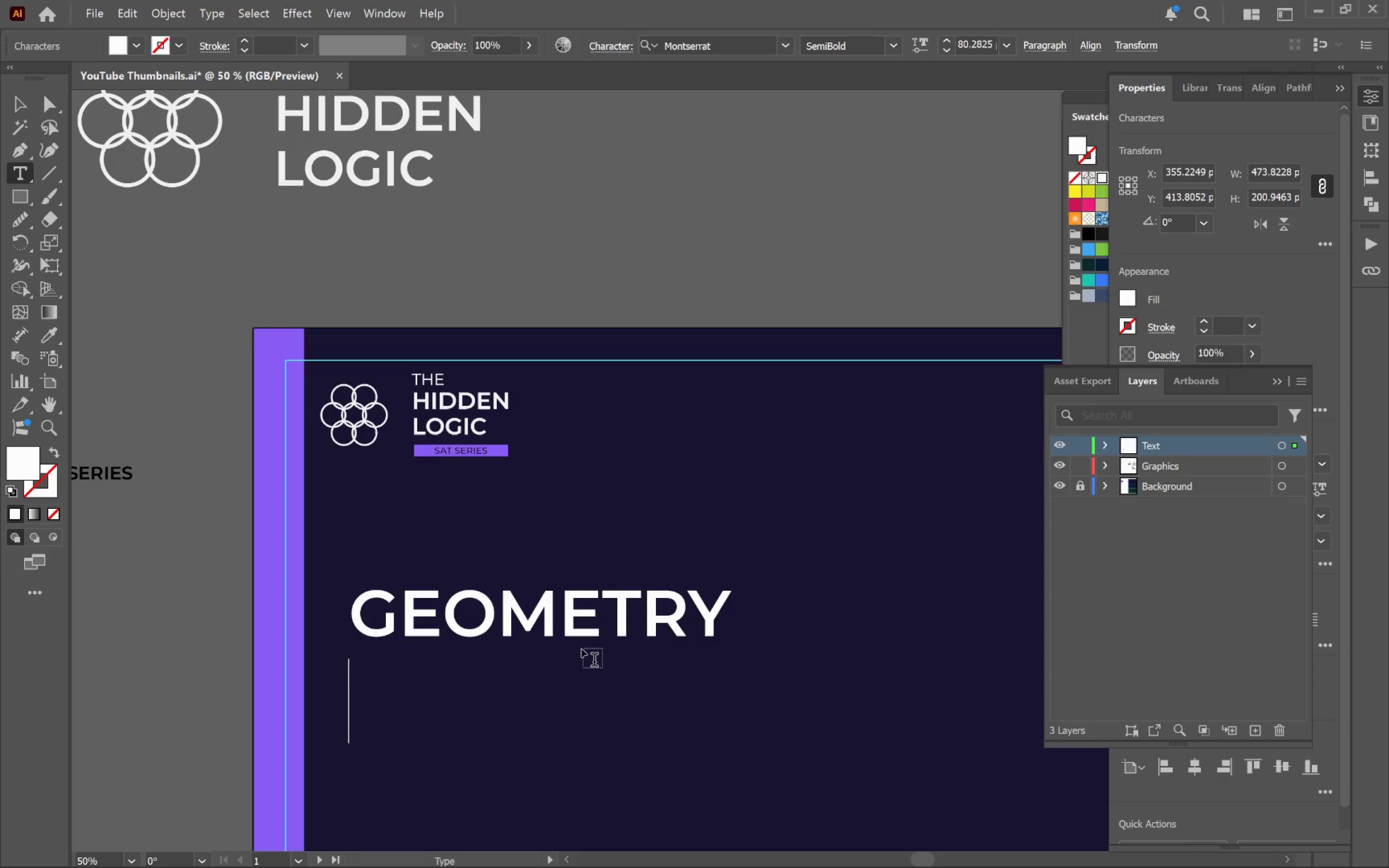 
type(shortcuts)
 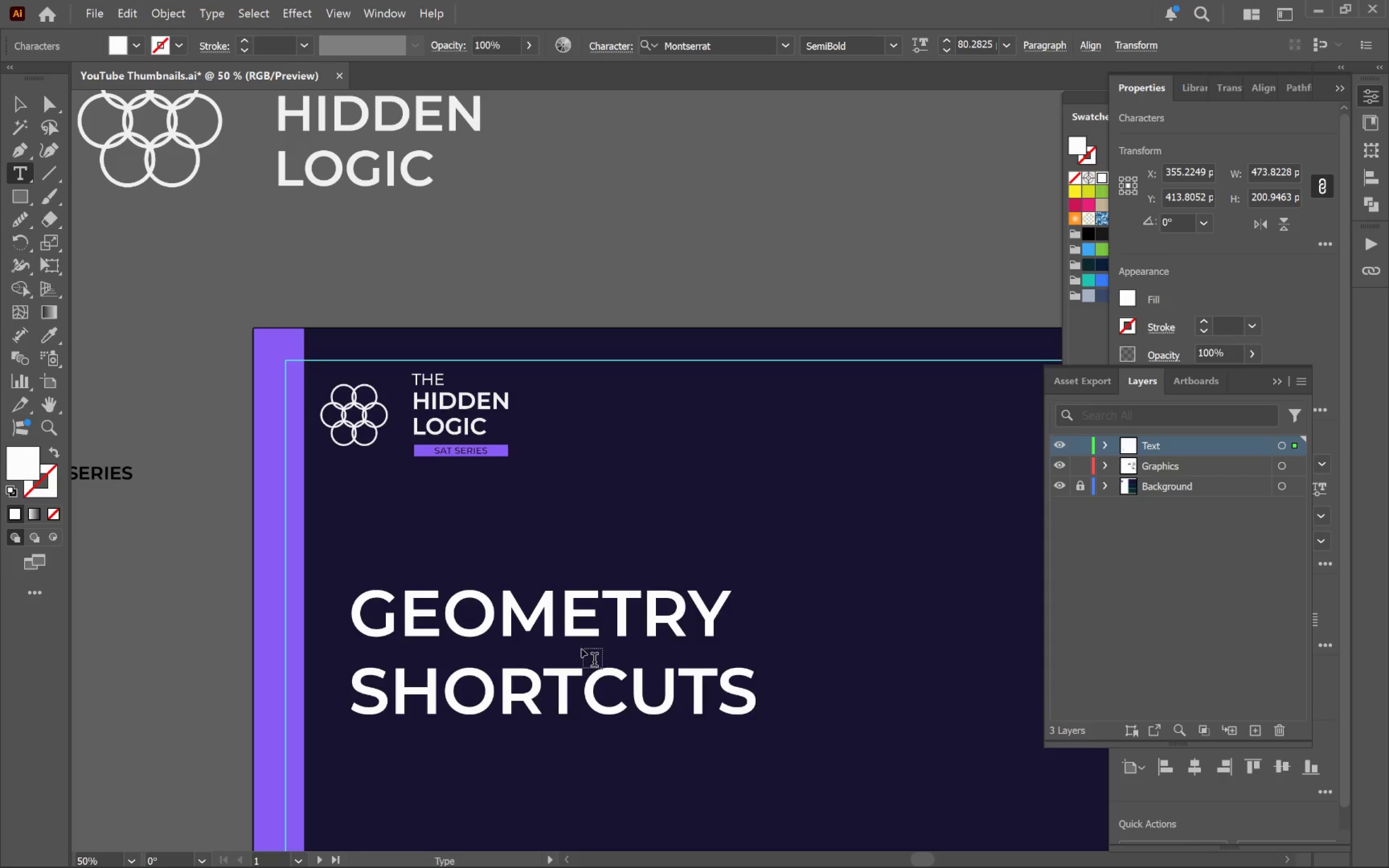 
hold_key(key=ControlLeft, duration=0.6)
left_click([831, 690])
 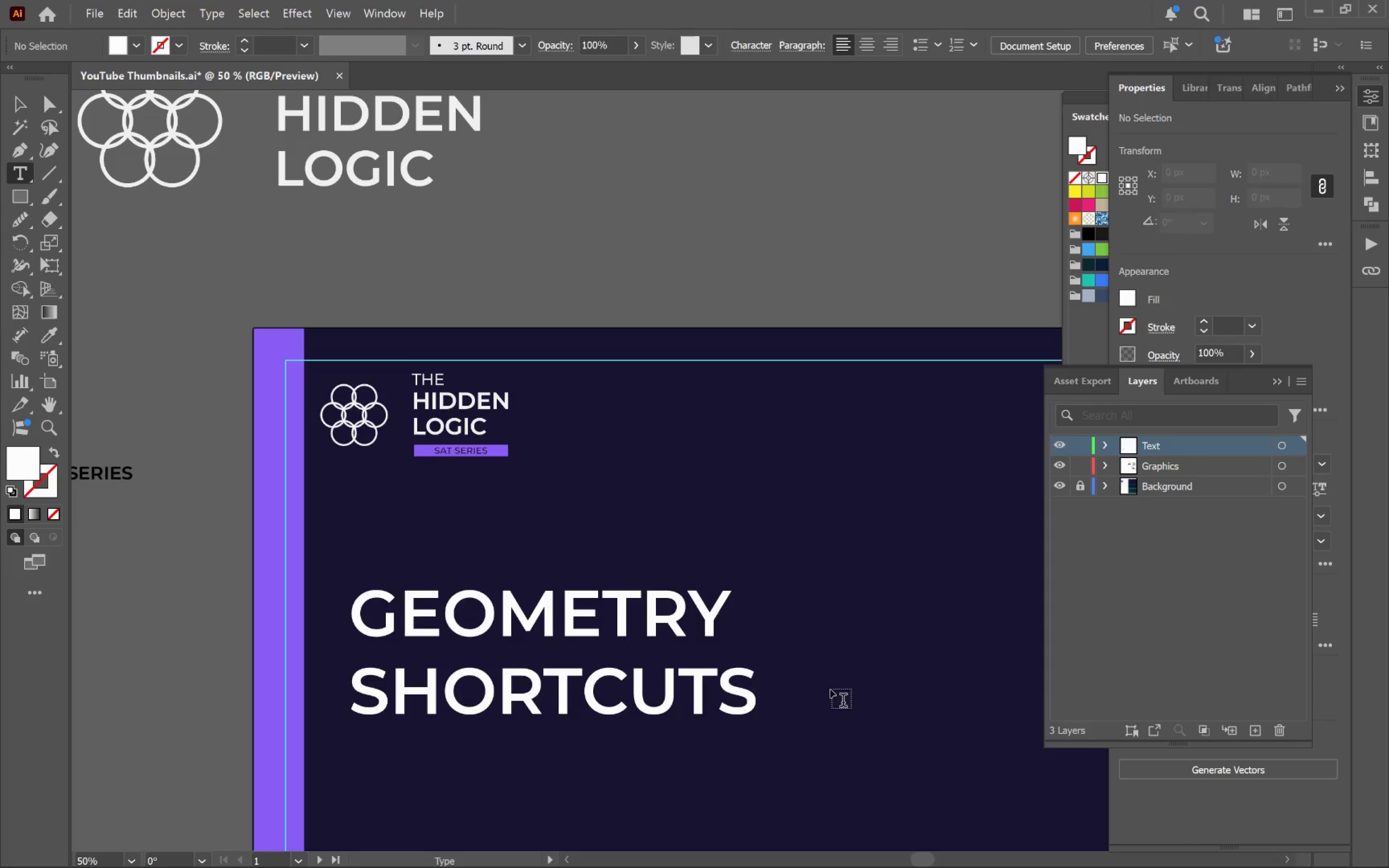 
key(V)
 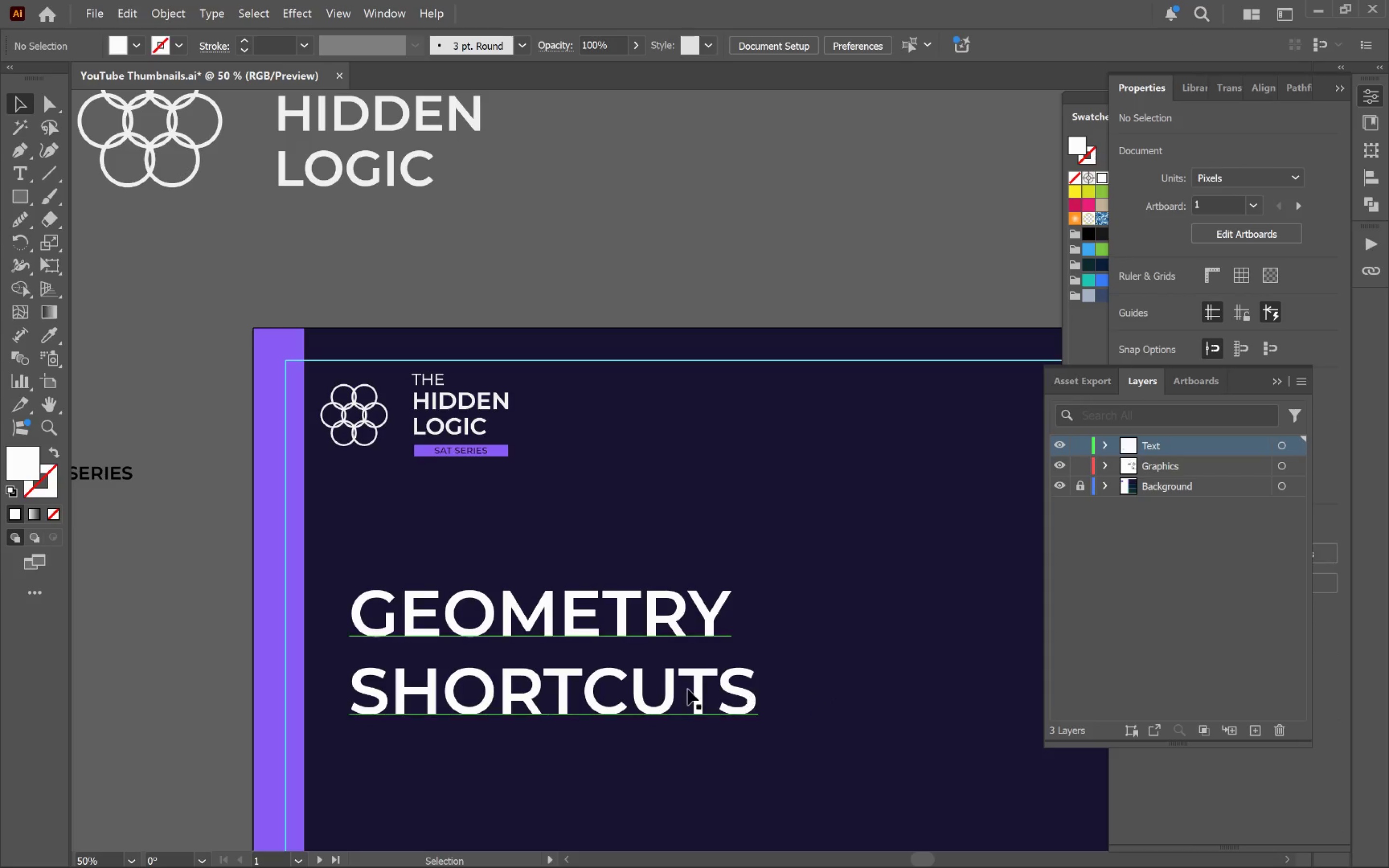 
left_click([687, 689])
 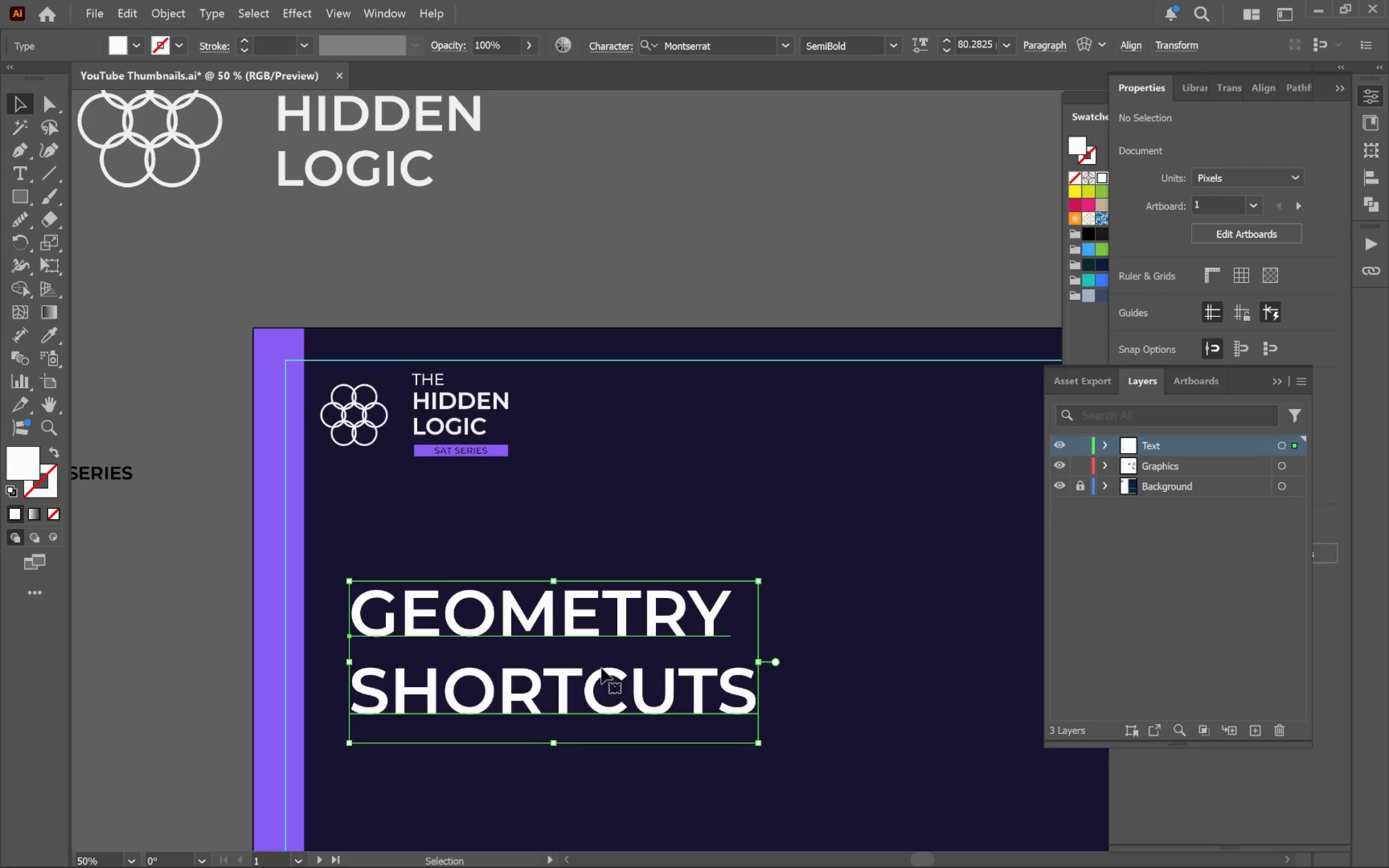 
hold_key(key=AltLeft, duration=0.34)
 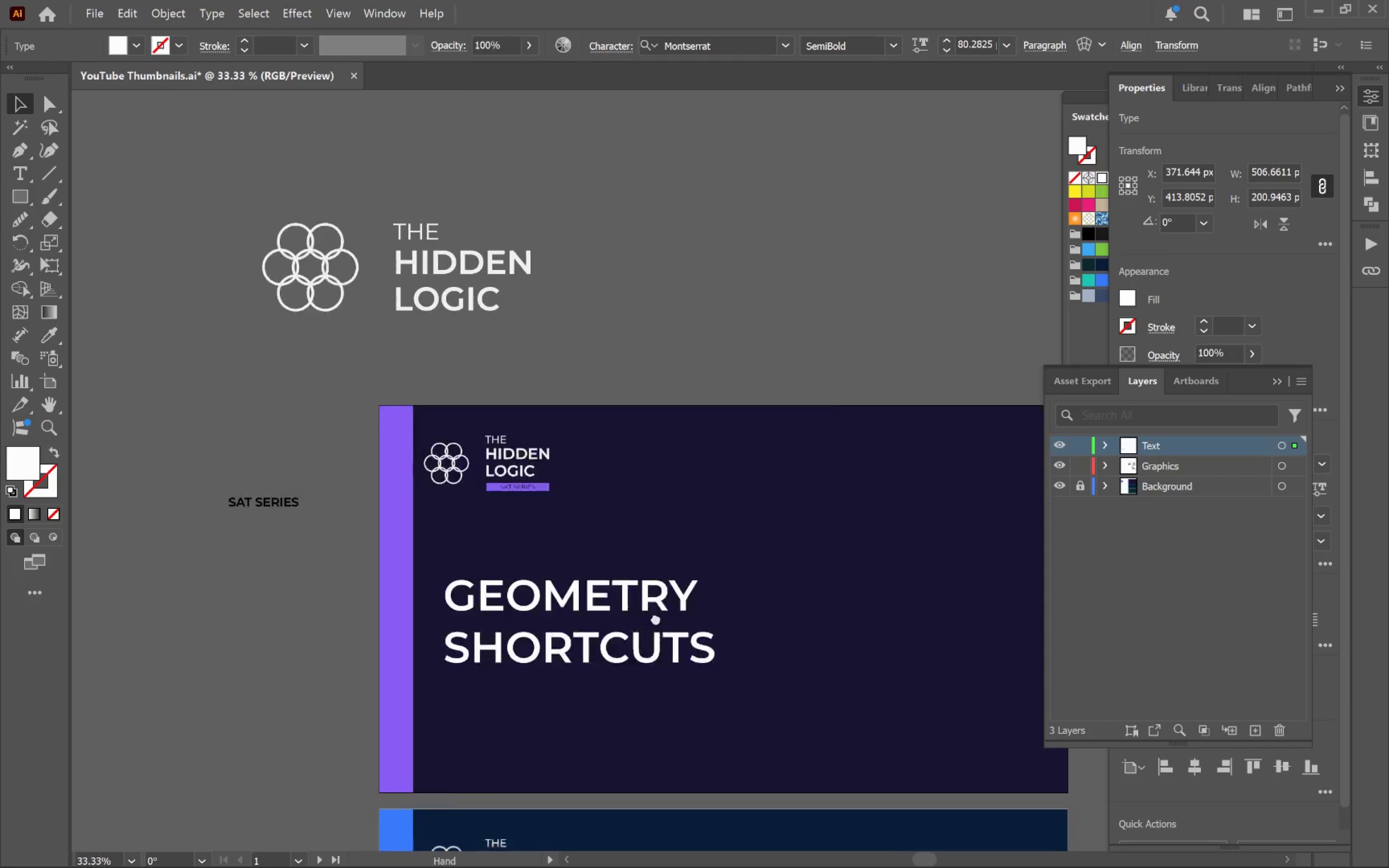 
hold_key(key=Space, duration=1.52)
 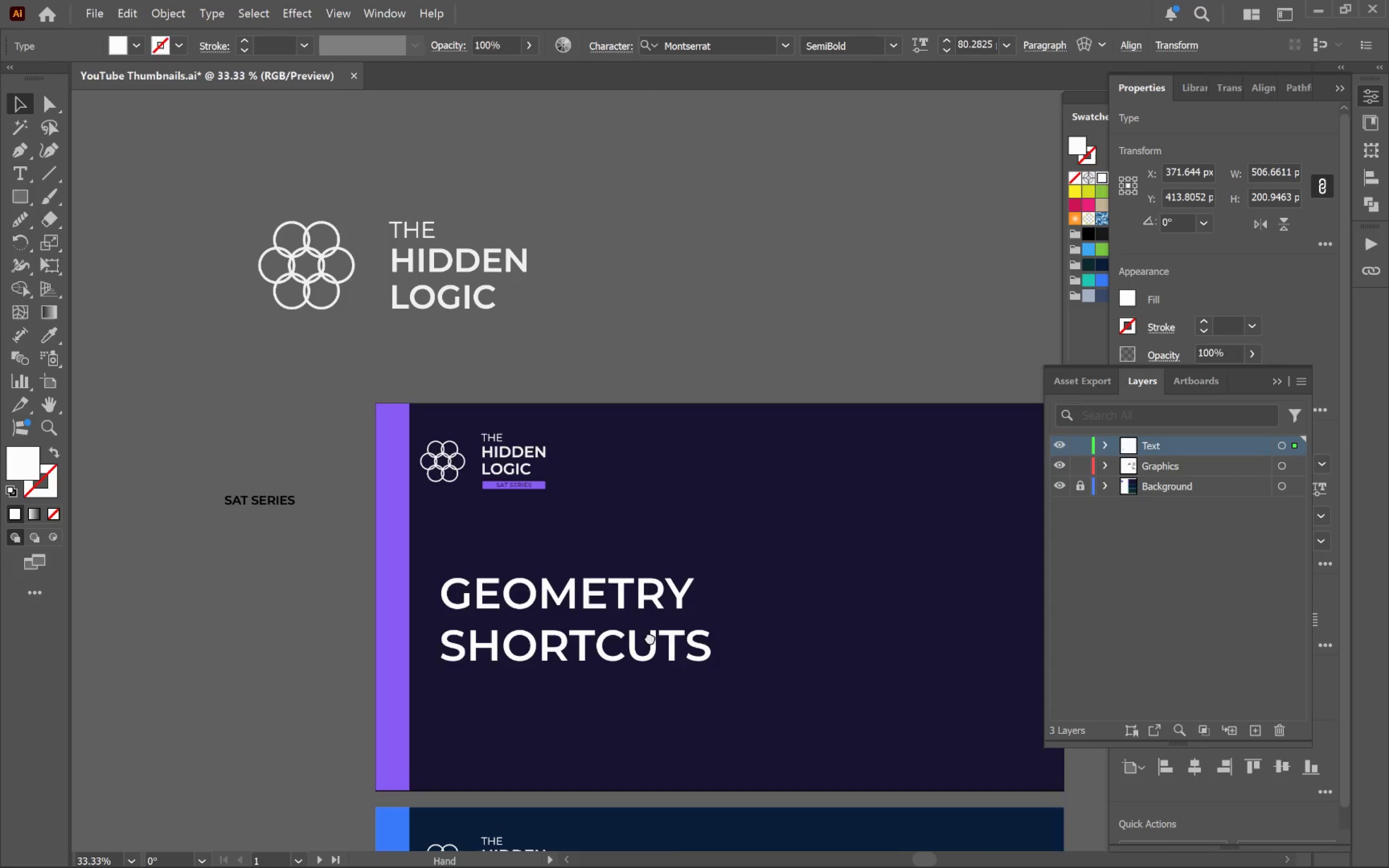 
left_click_drag(start_coordinate=[645, 673], to_coordinate=[650, 637])
 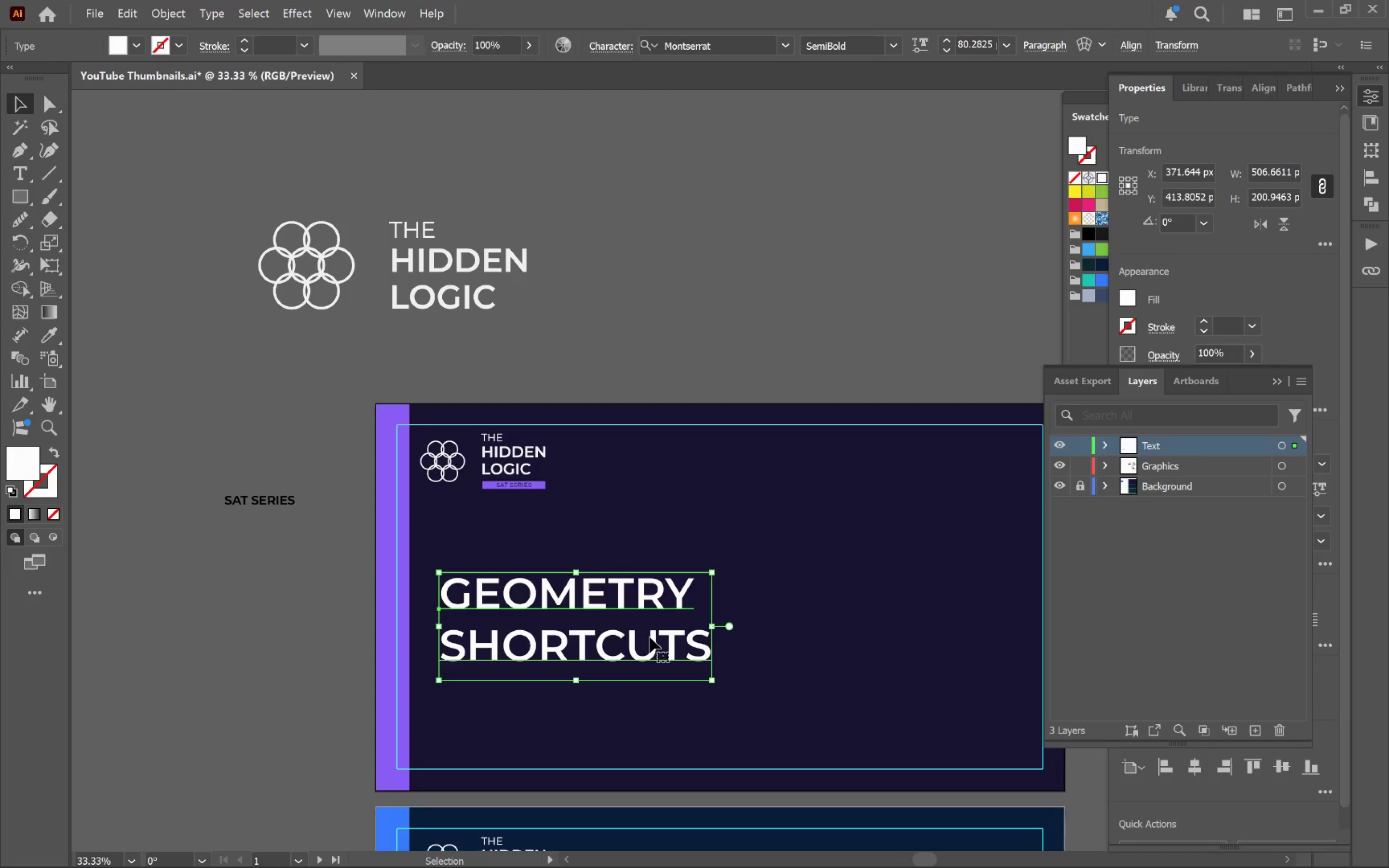 
scroll: coordinate [604, 662], scroll_direction: down, amount: 1.0
 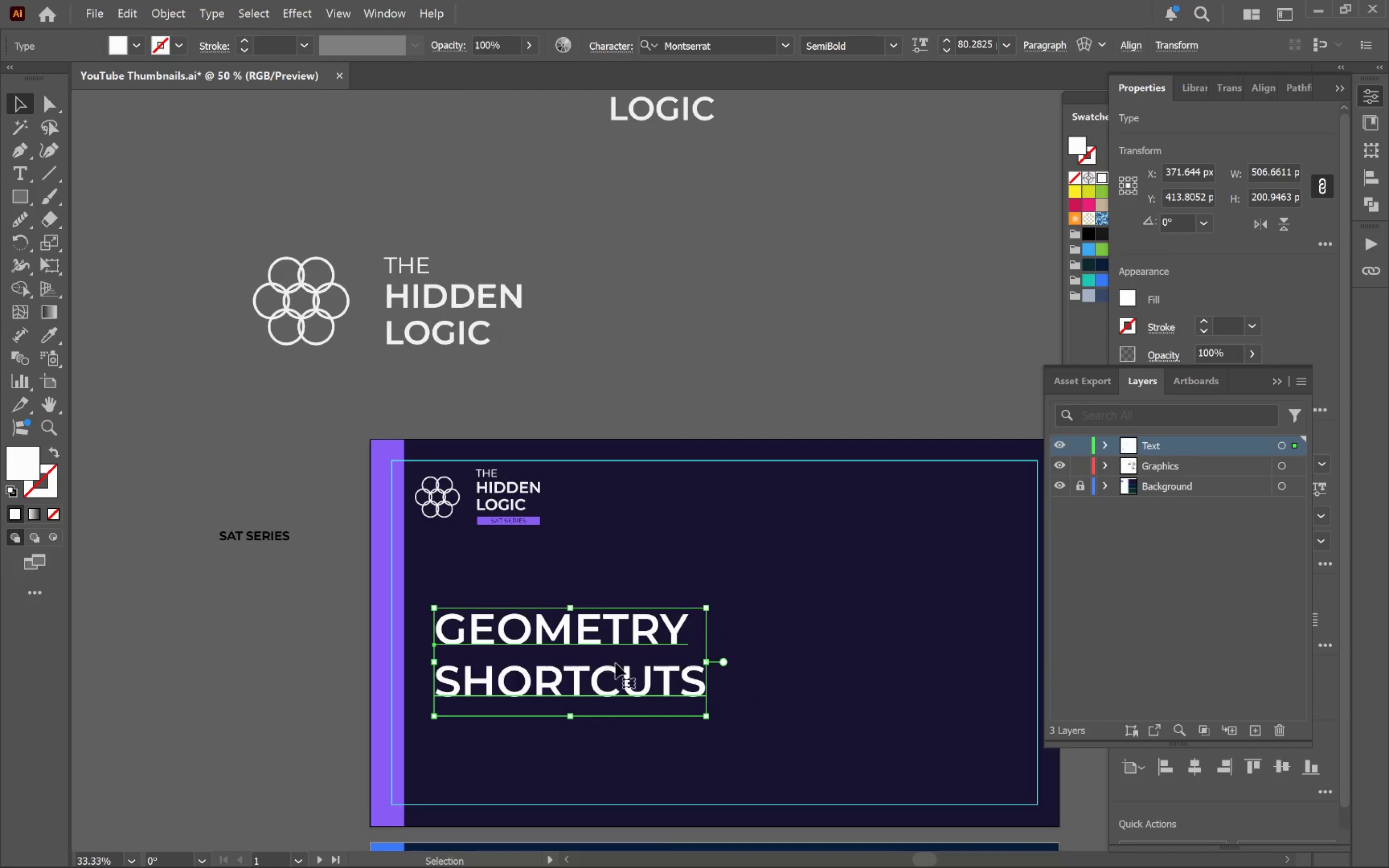 
hold_key(key=Space, duration=0.78)
 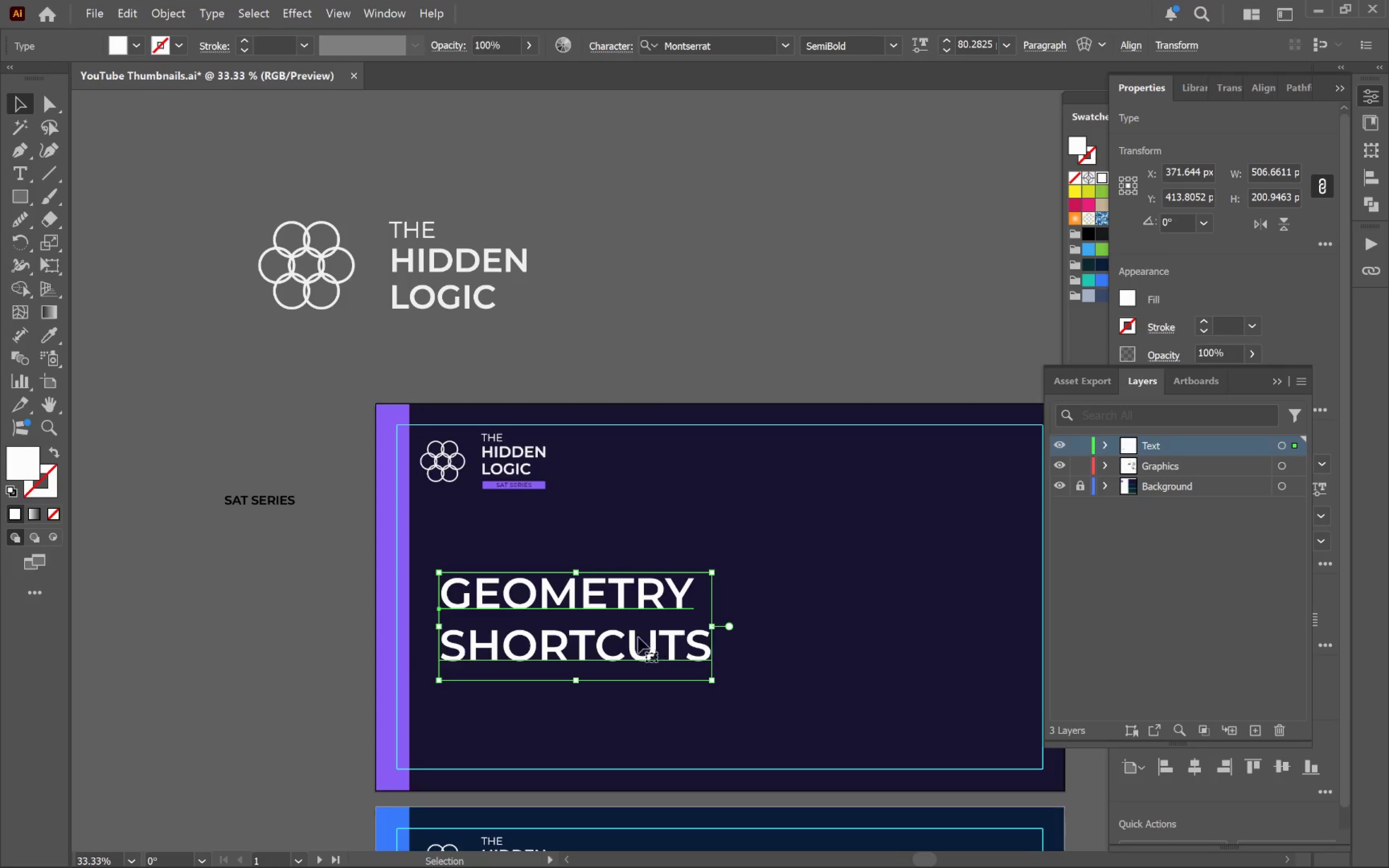 
left_click_drag(start_coordinate=[588, 651], to_coordinate=[586, 628])
 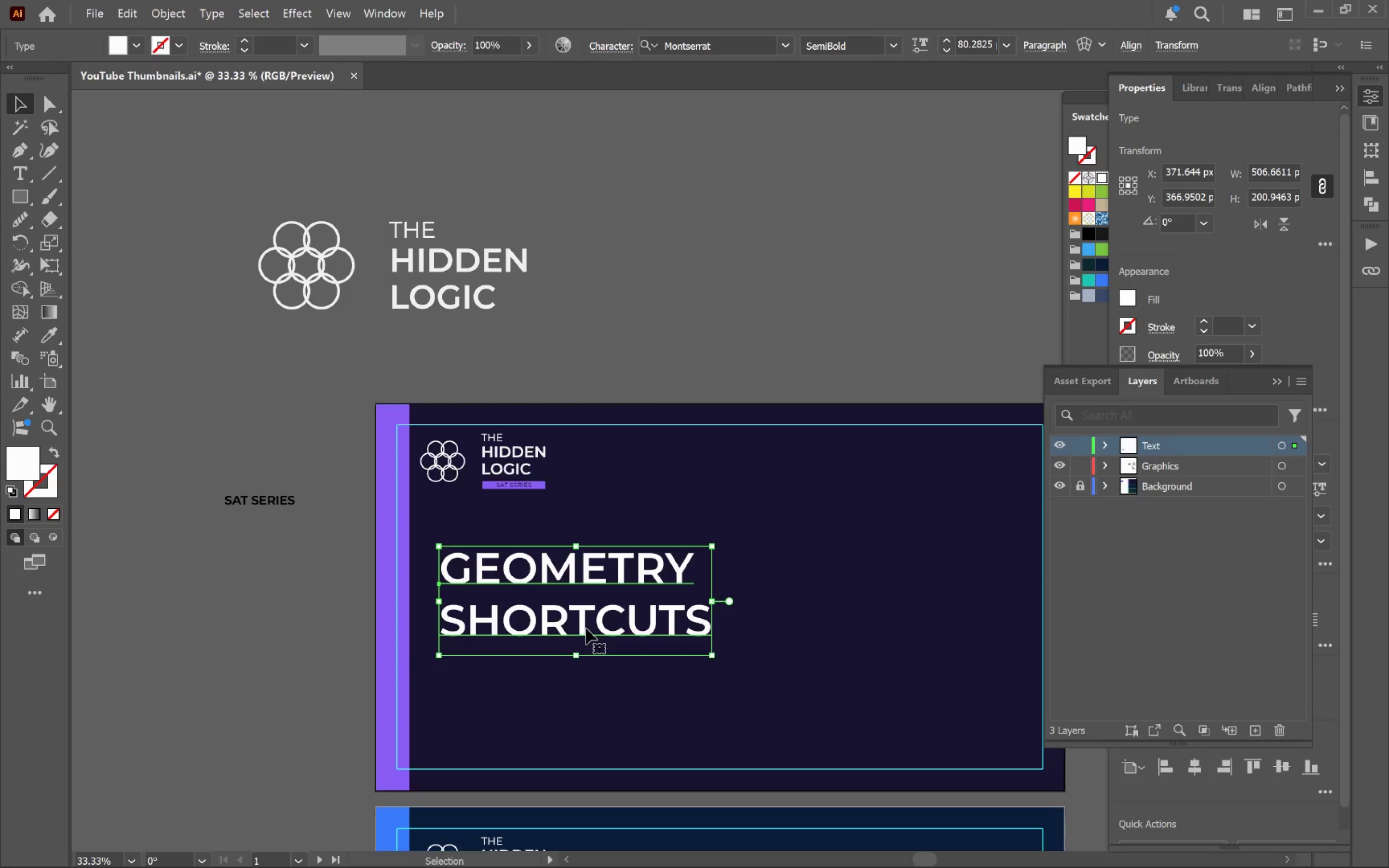 
hold_key(key=ShiftLeft, duration=1.87)
 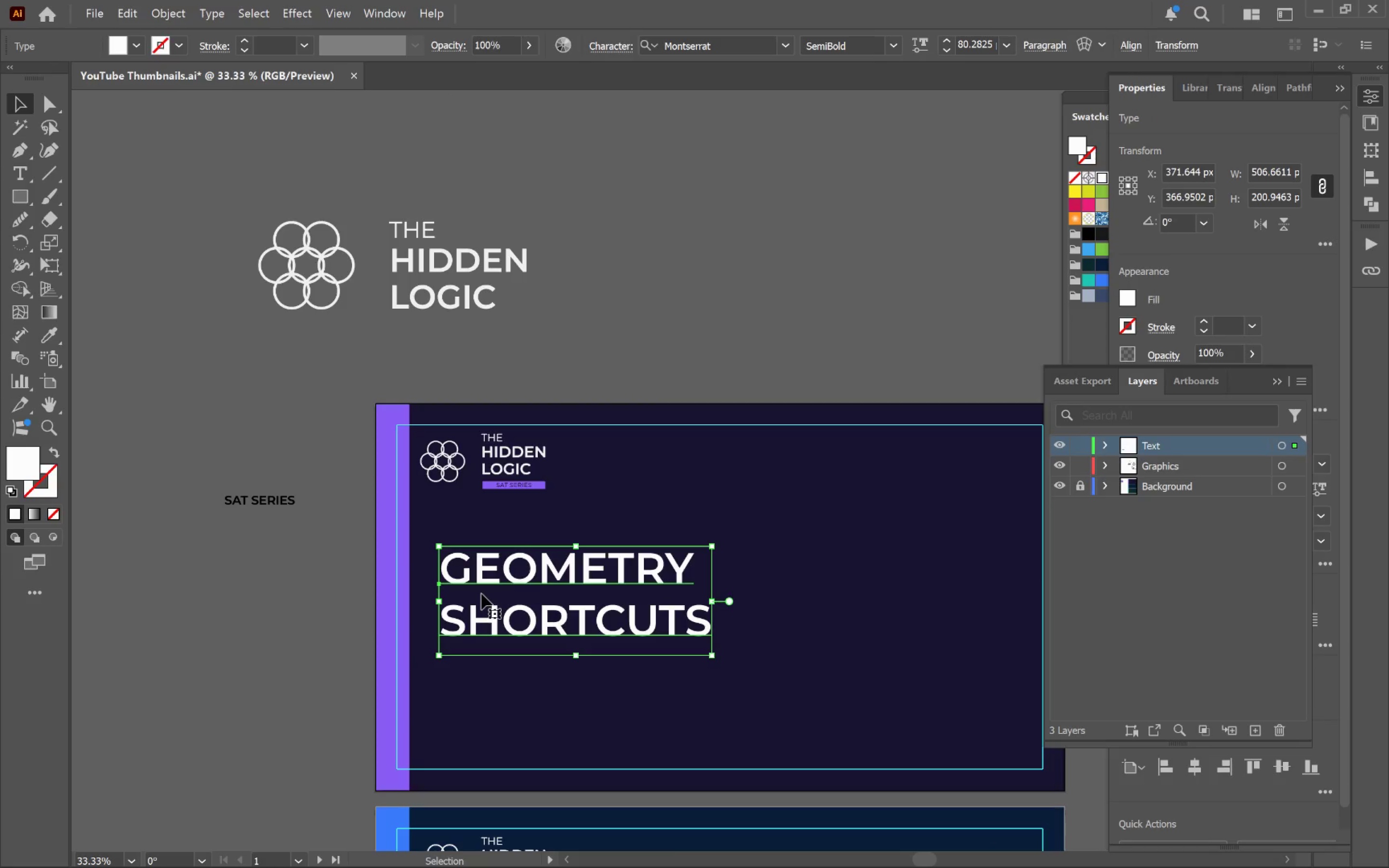 
mouse_move([482, 568])
 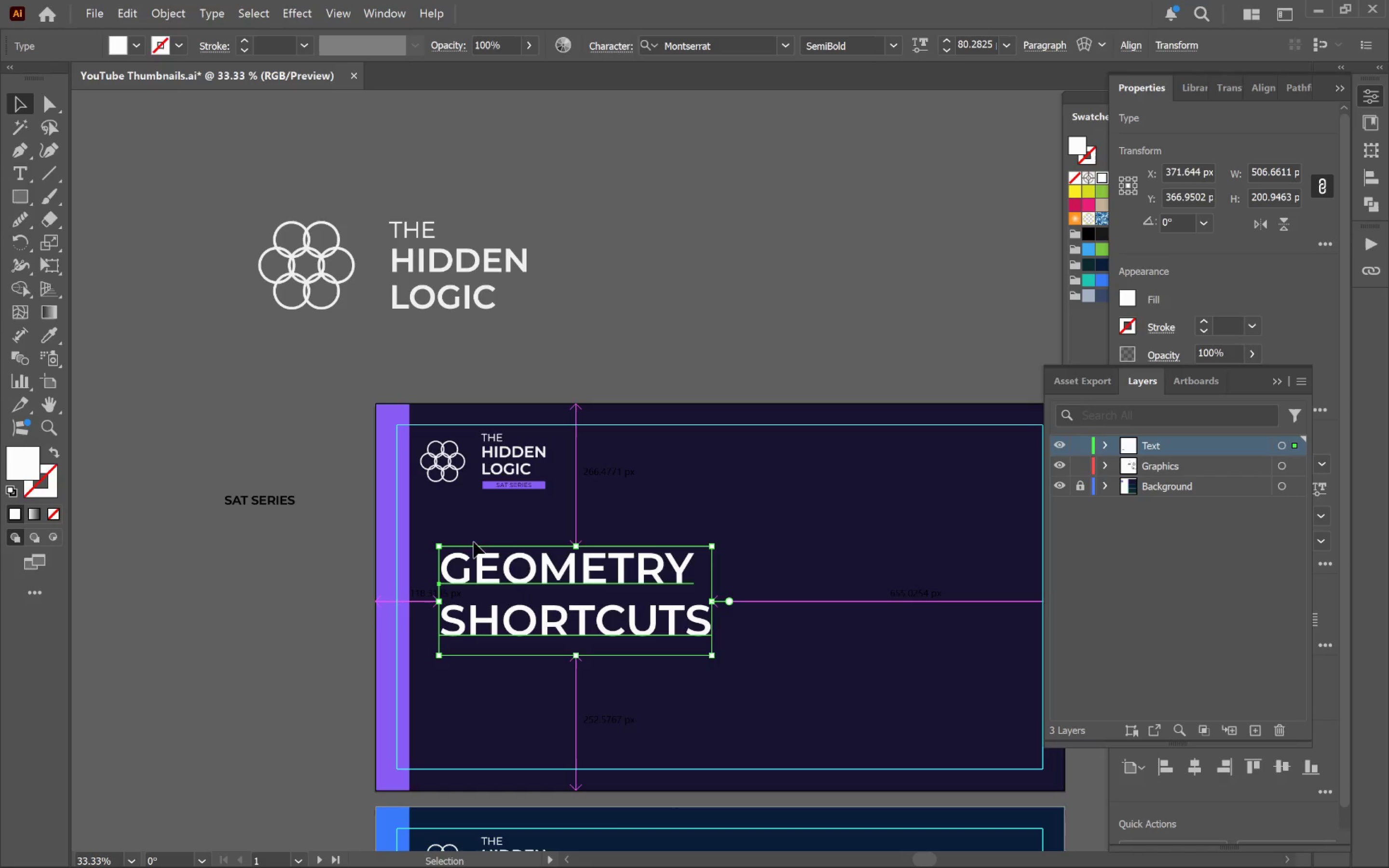 
hold_key(key=AltLeft, duration=0.59)
 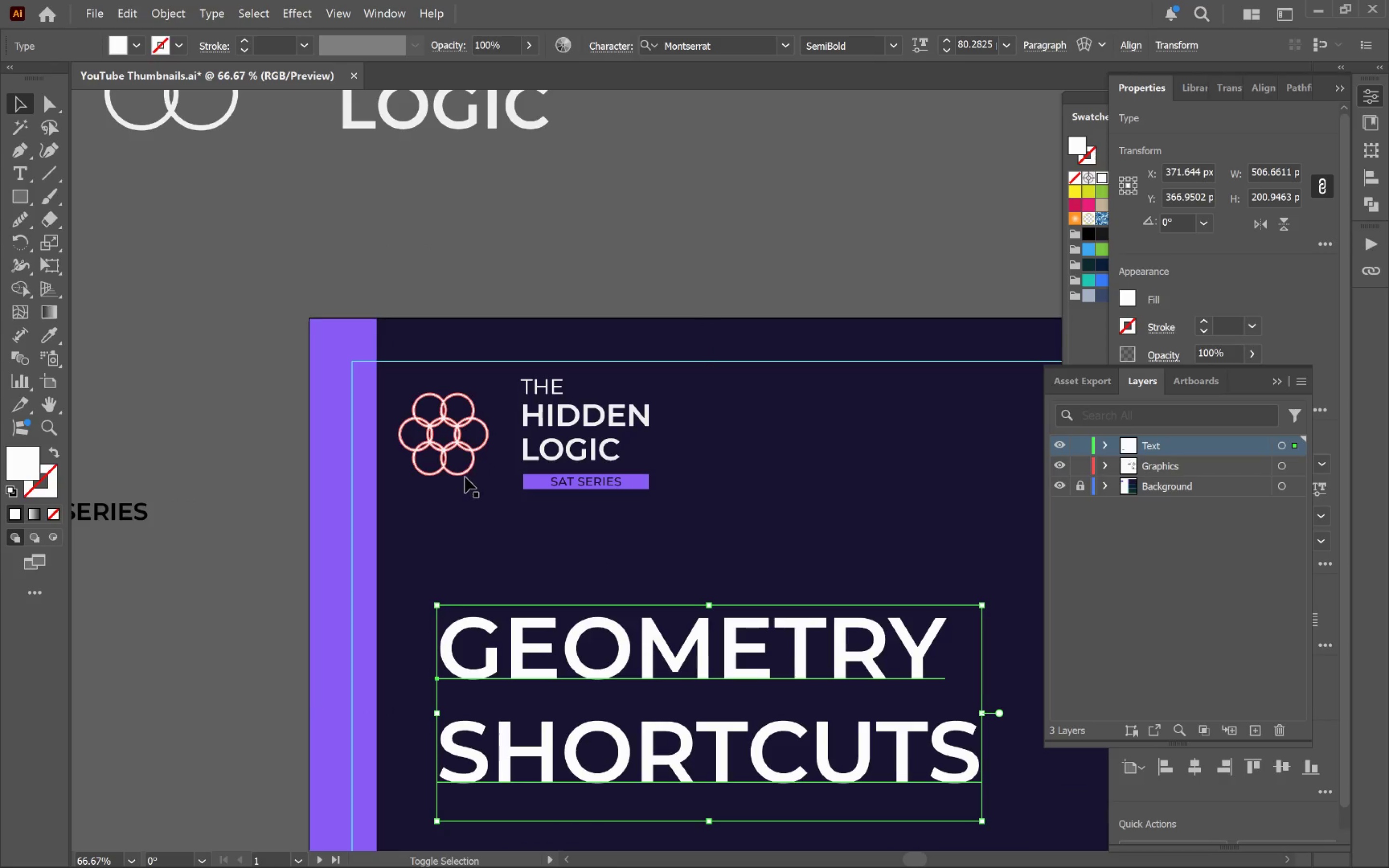 
hold_key(key=ShiftLeft, duration=0.58)
 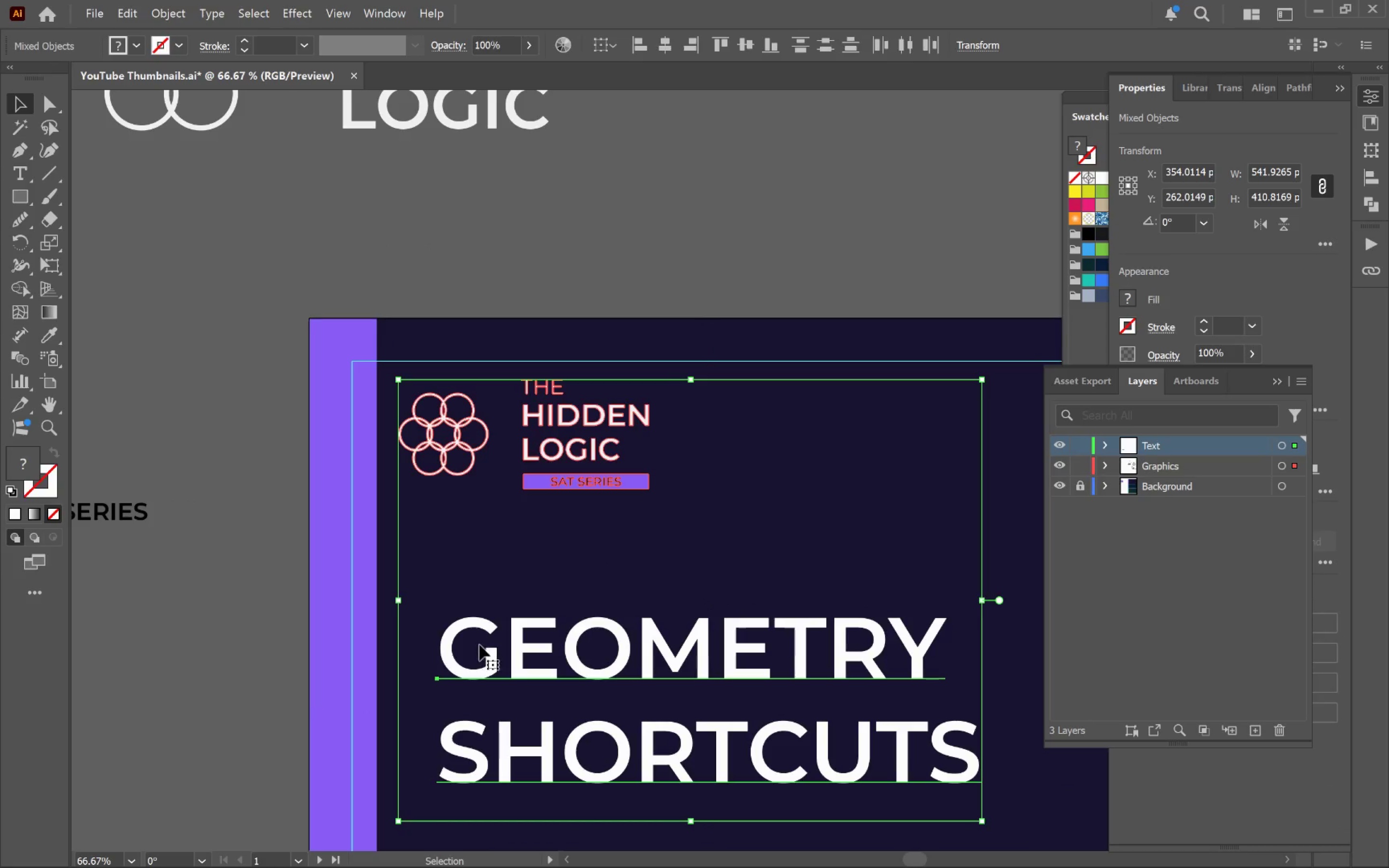 
scroll: coordinate [442, 488], scroll_direction: up, amount: 2.0
 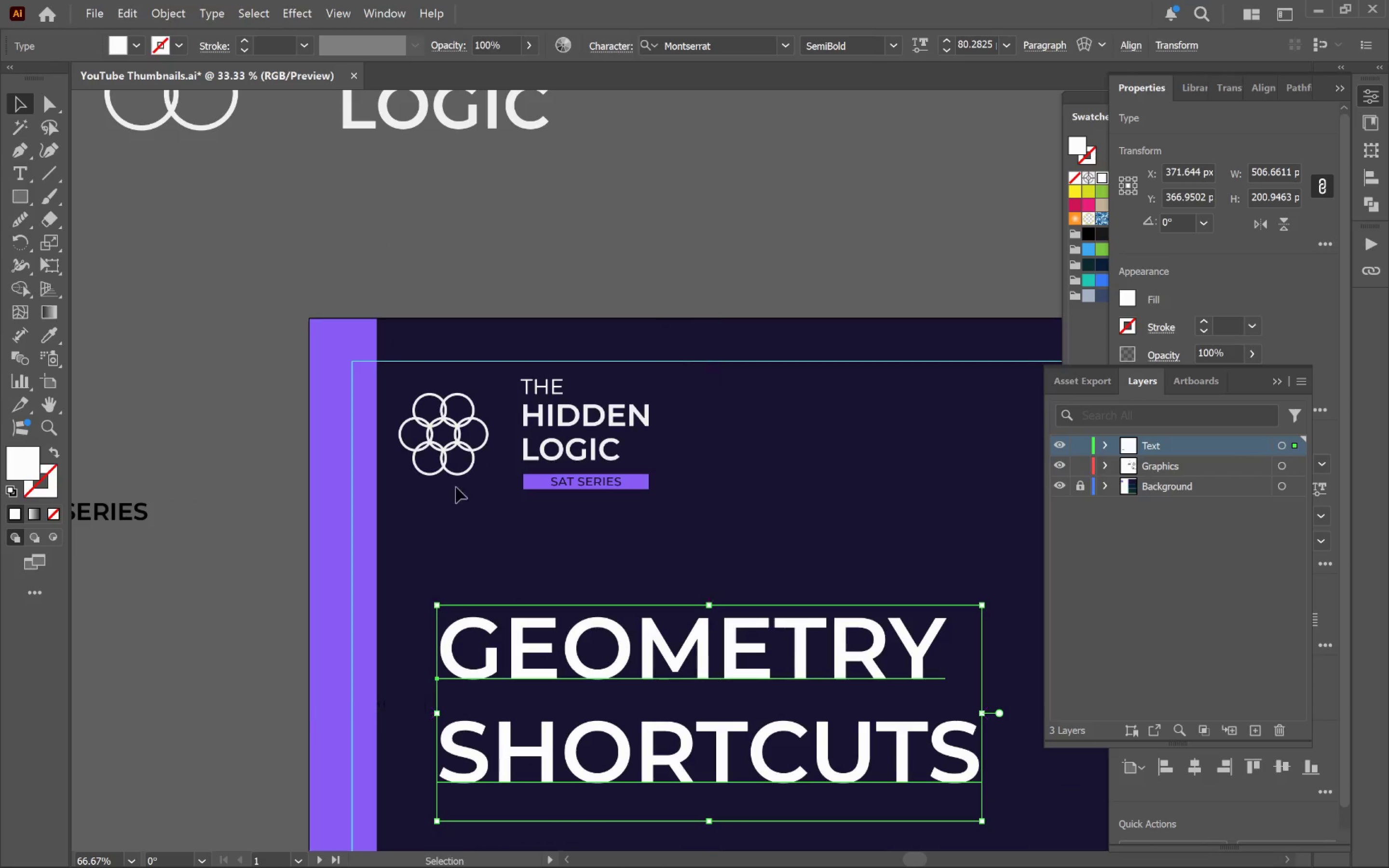 
left_click([465, 475])
 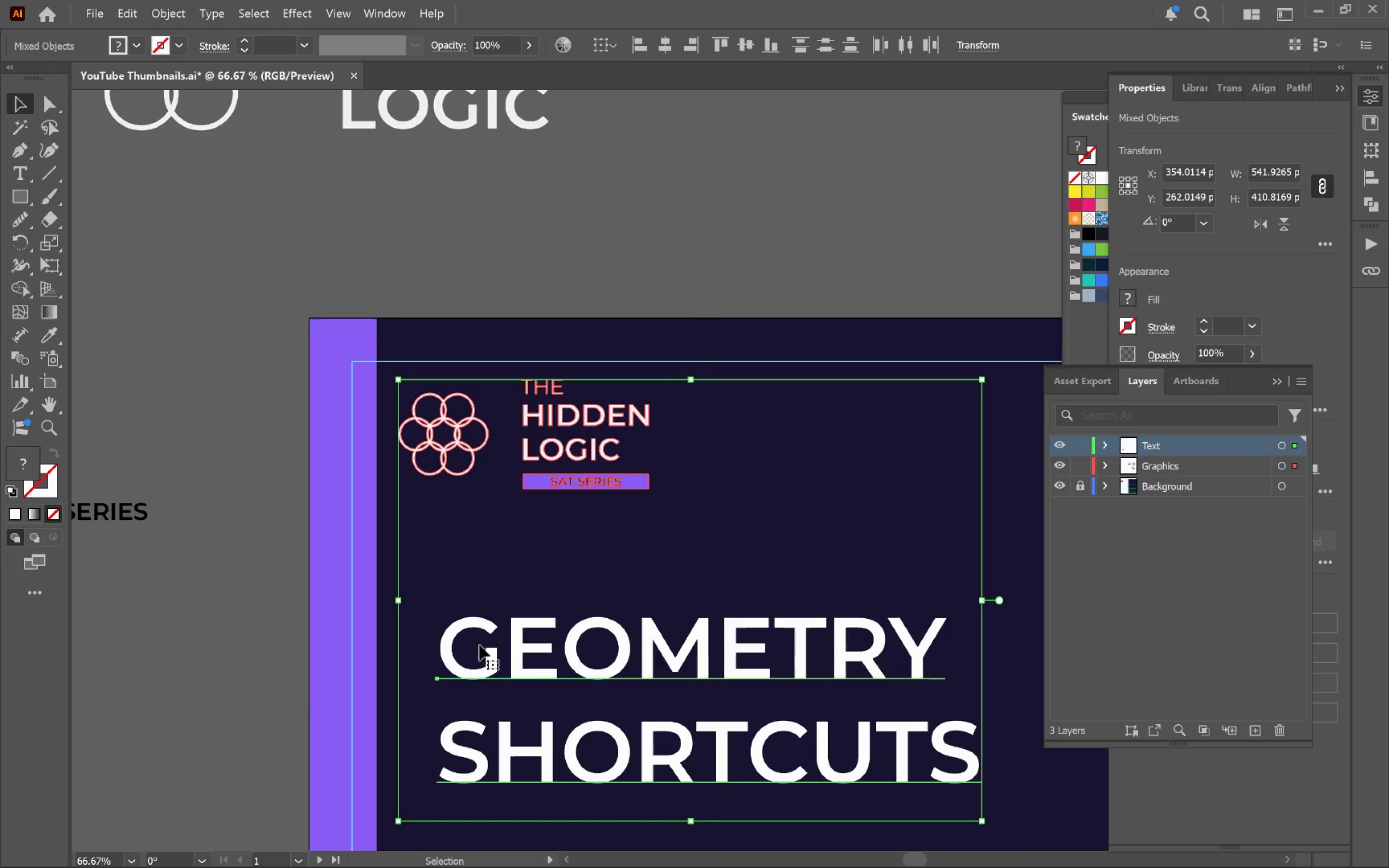 
left_click([486, 626])
 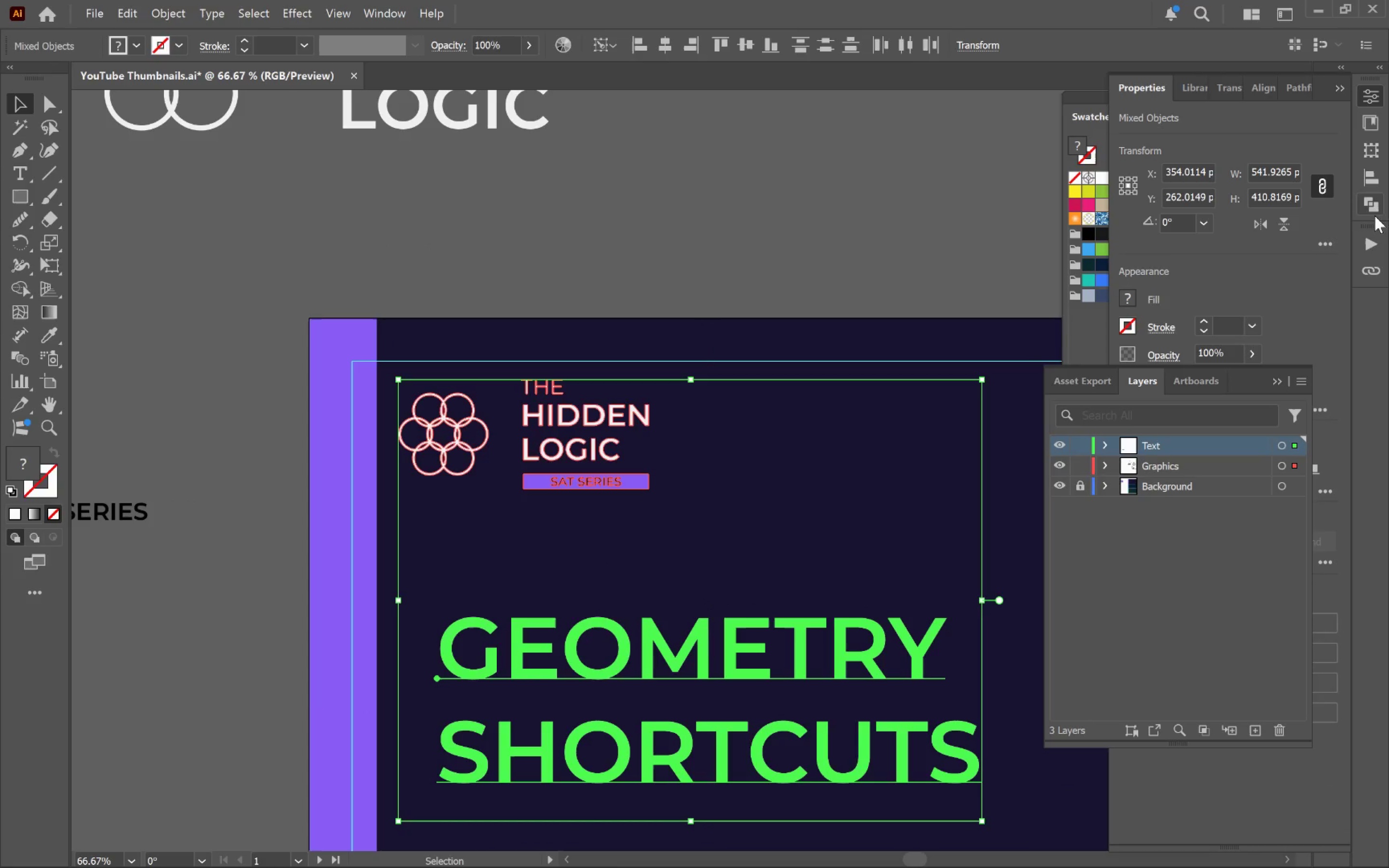 
left_click([1364, 178])
 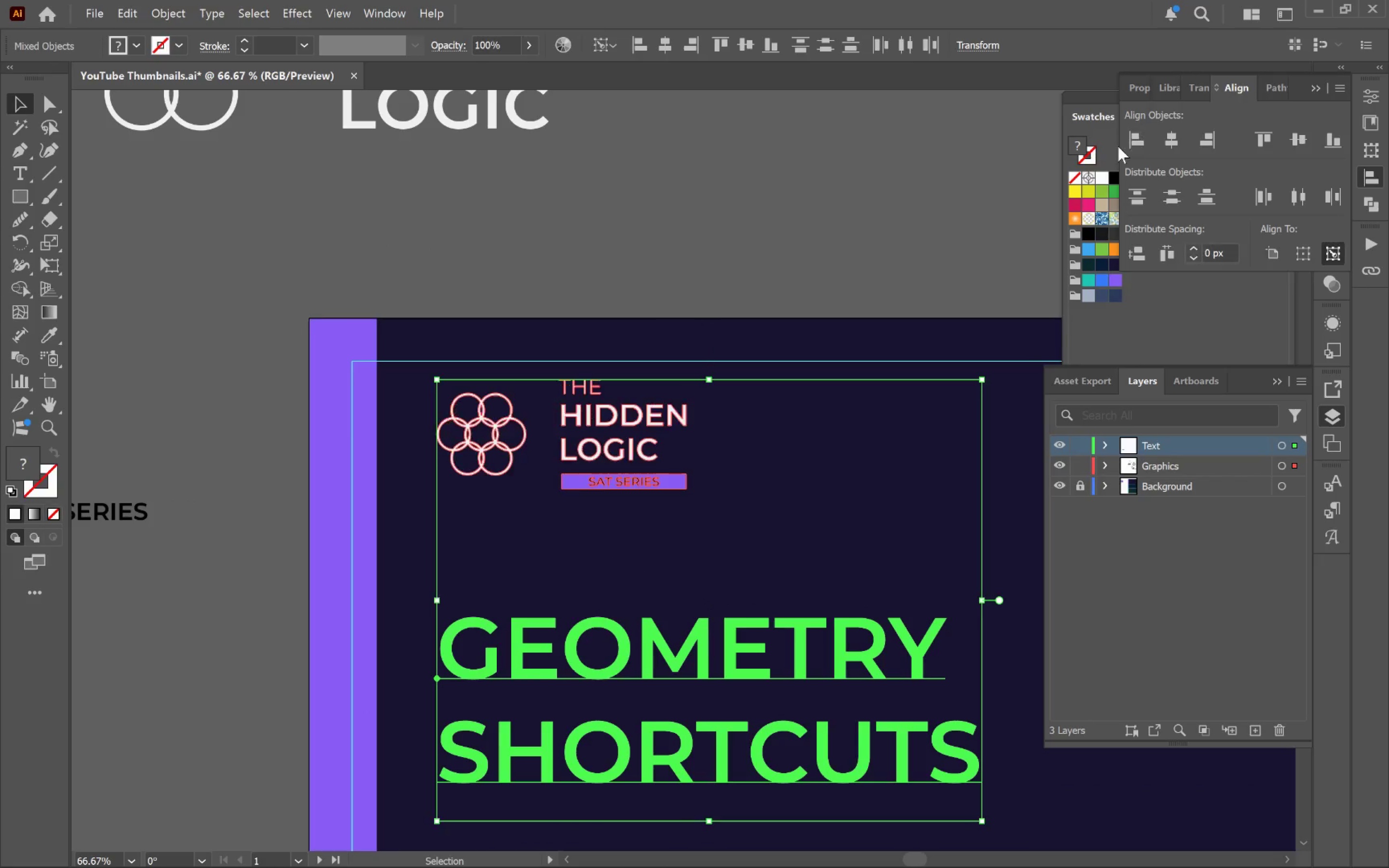 
left_click([571, 249])
 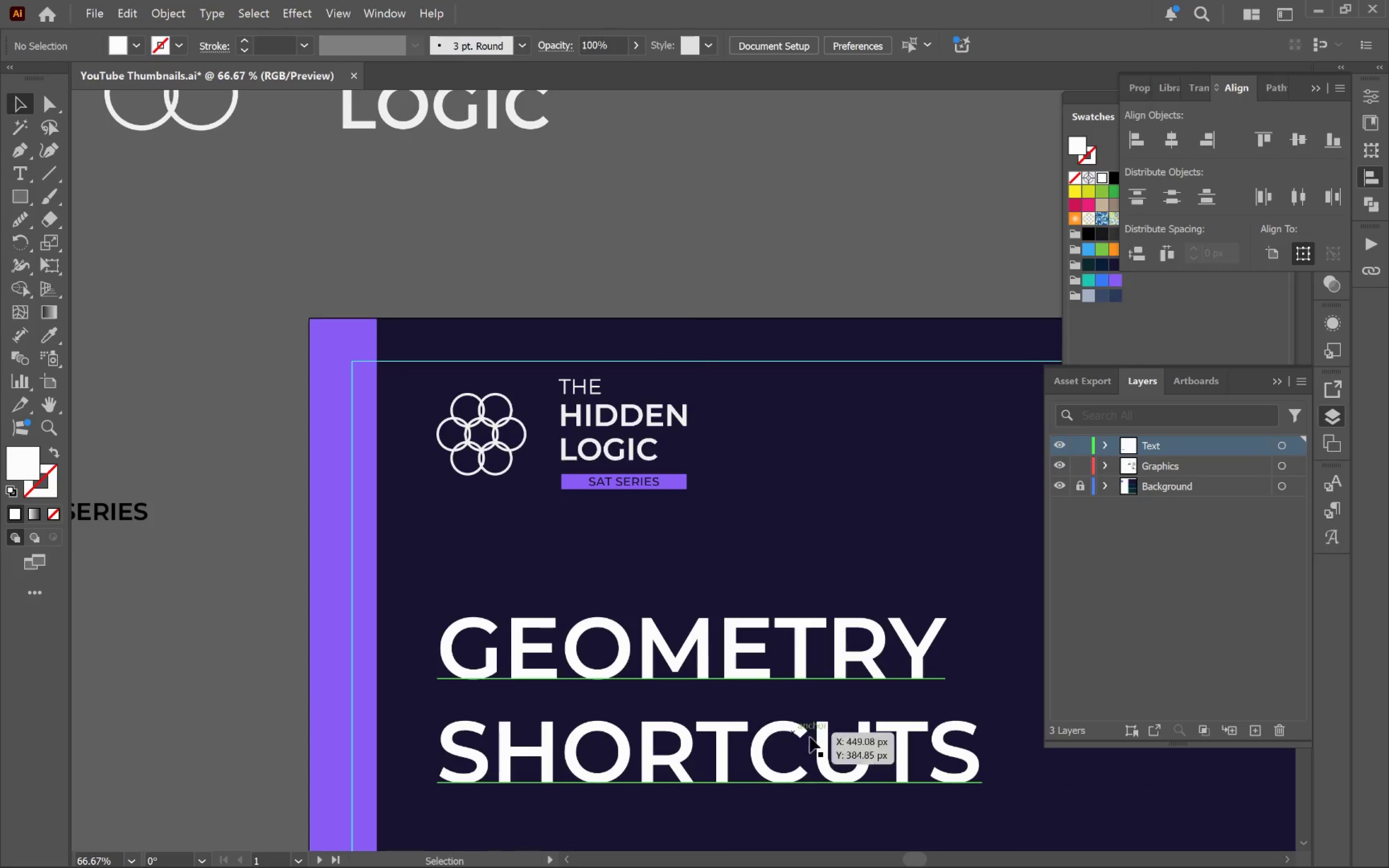 
hold_key(key=Space, duration=1.5)
 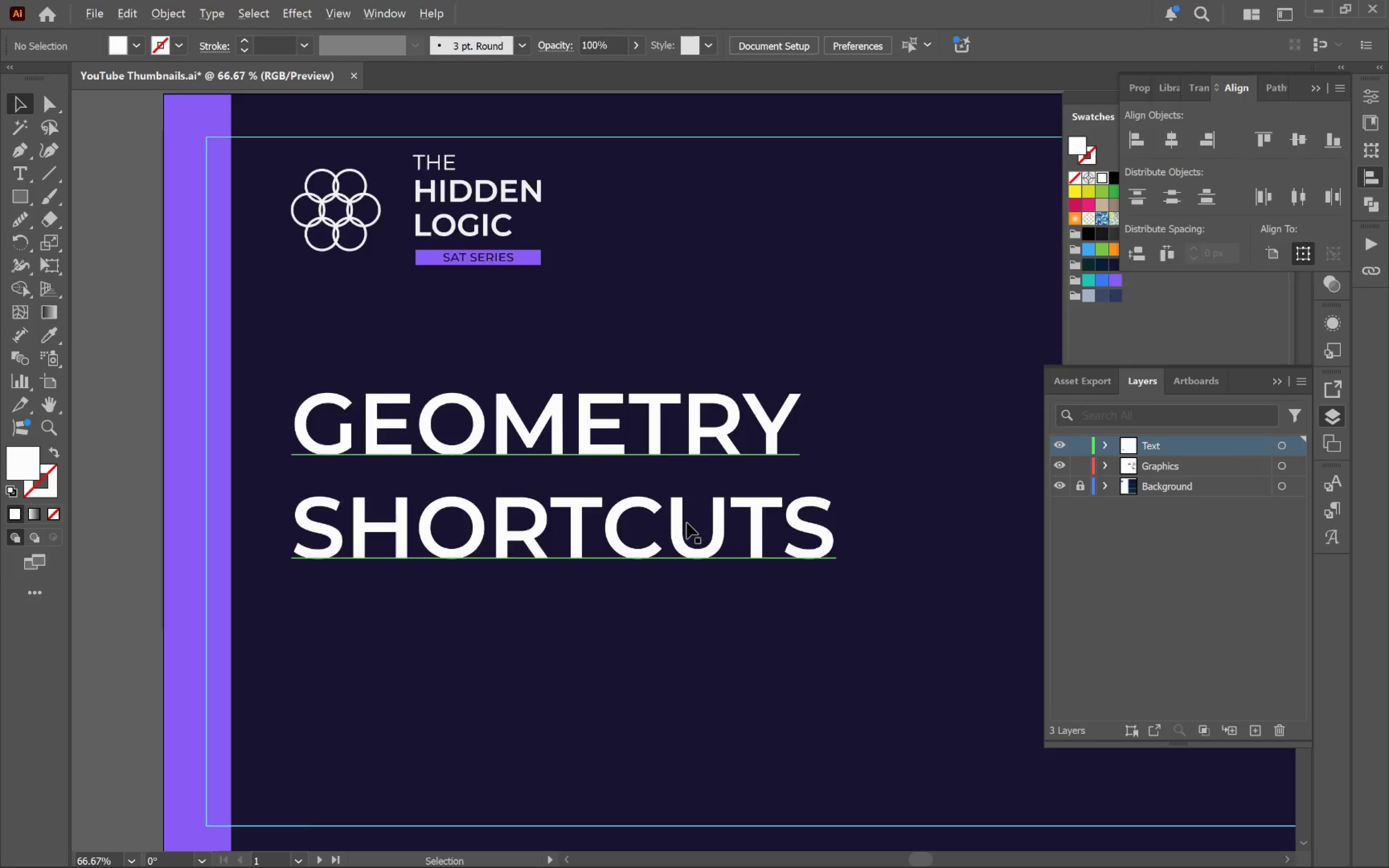 
left_click_drag(start_coordinate=[833, 747], to_coordinate=[687, 523])
 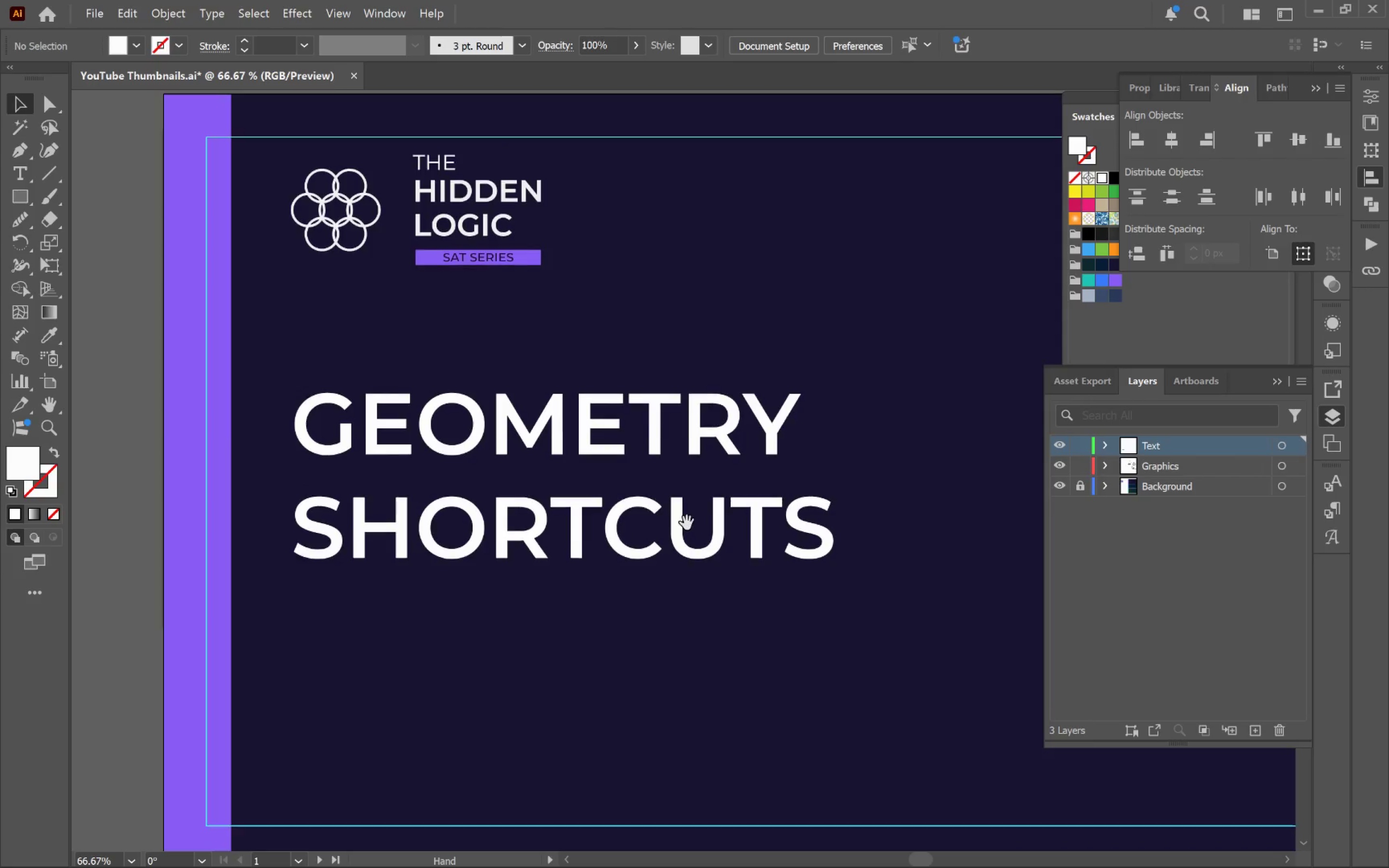 
key(Space)
 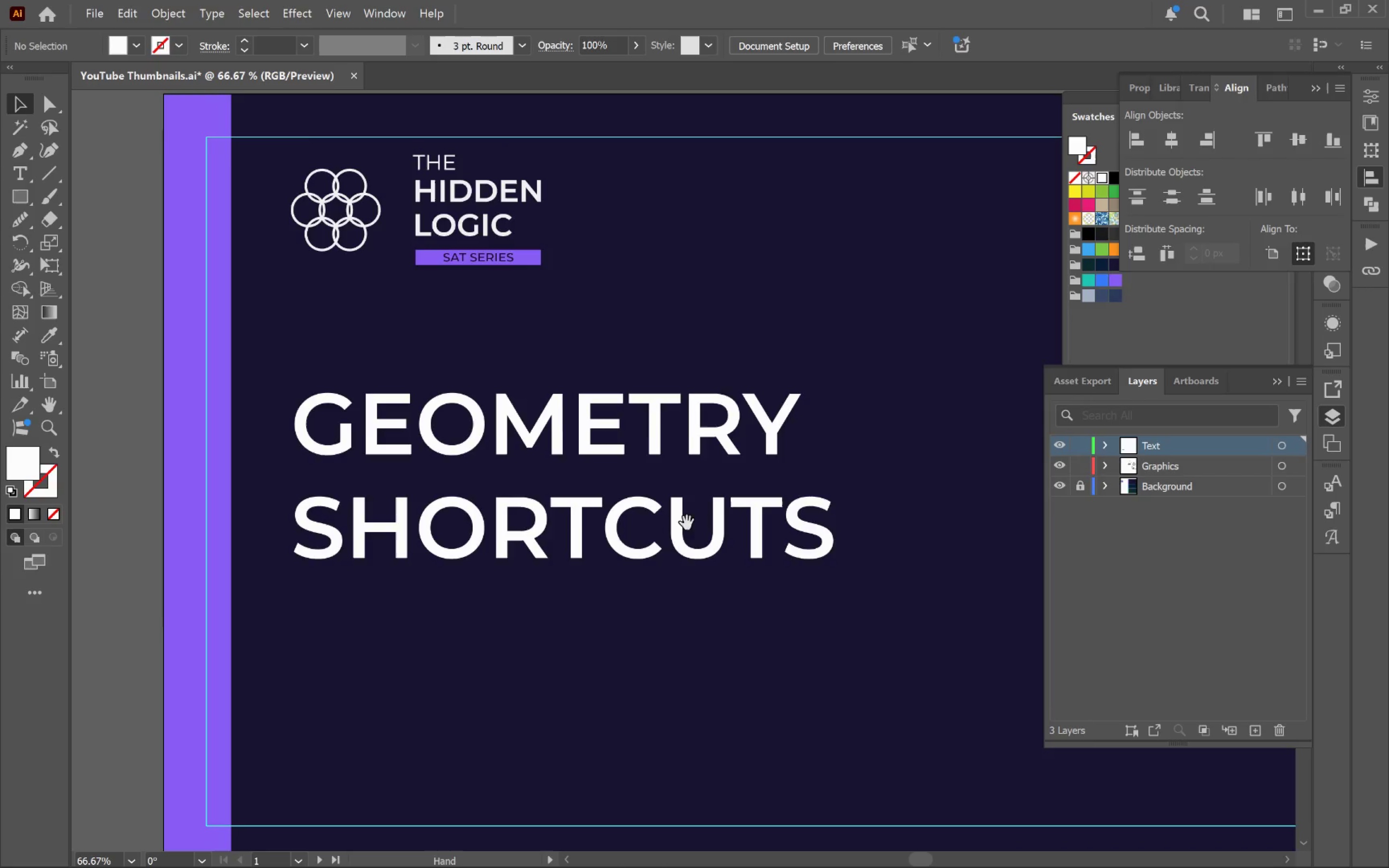 
key(Space)
 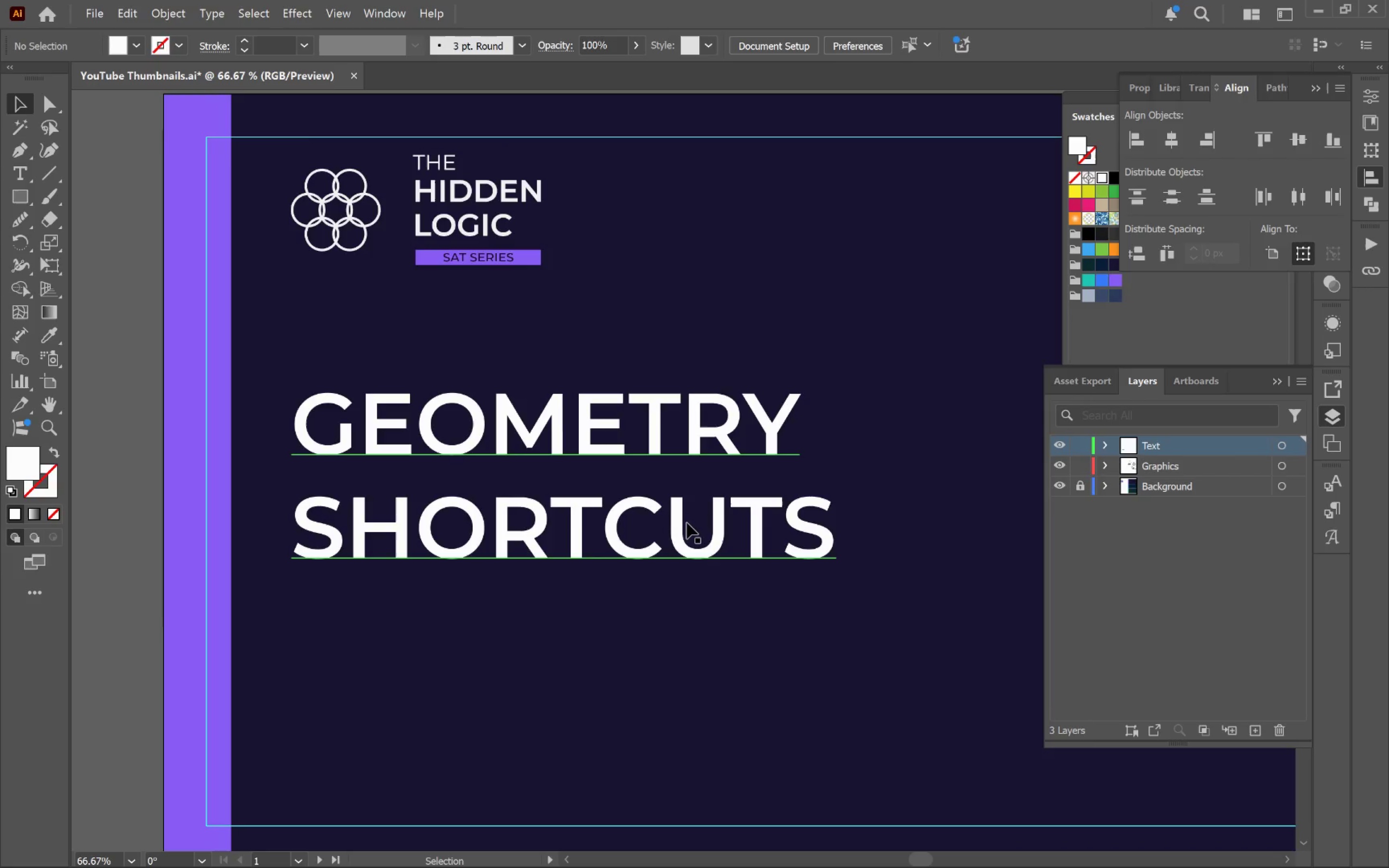 
hold_key(key=AltLeft, duration=0.42)
 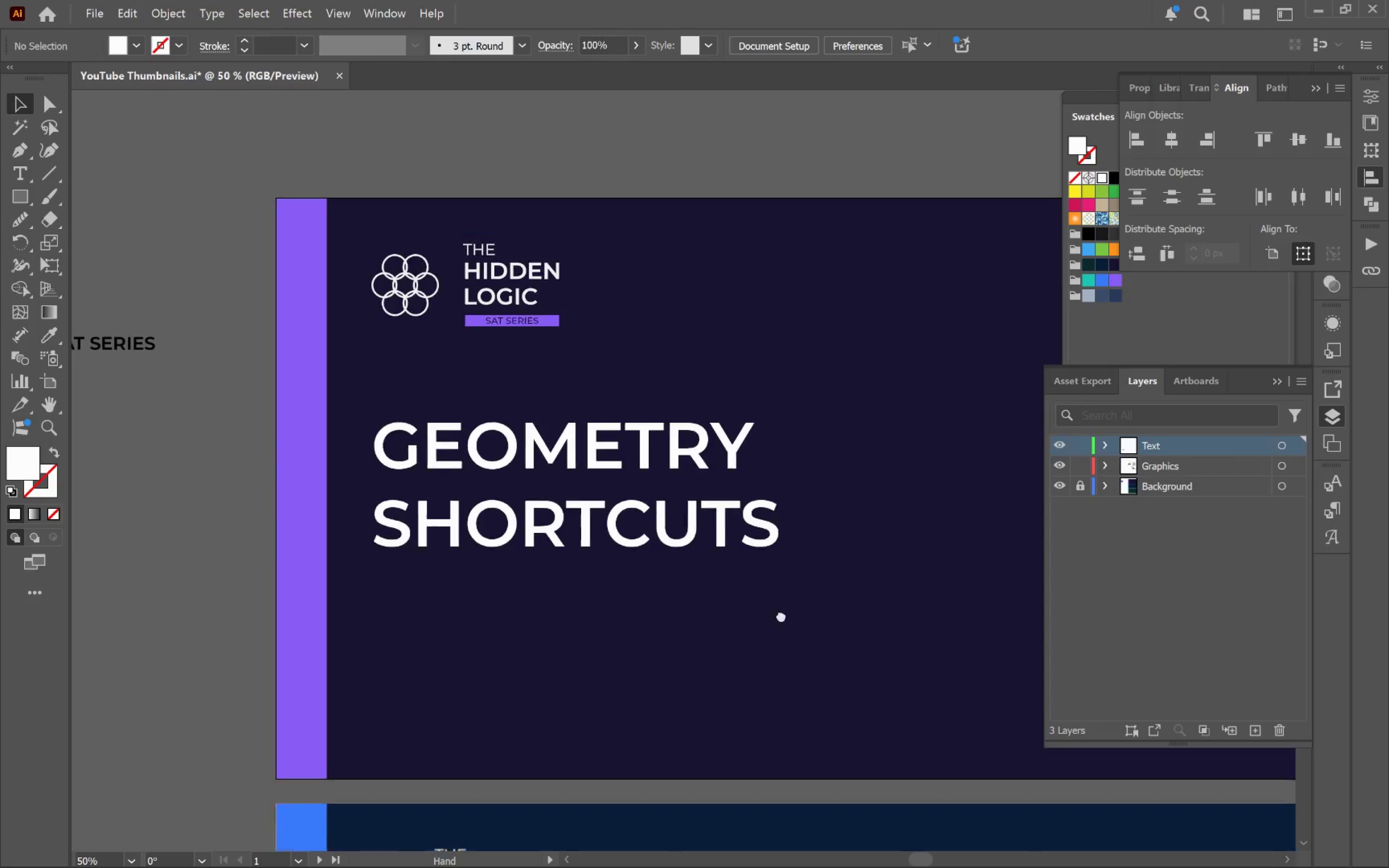 
hold_key(key=Space, duration=1.52)
 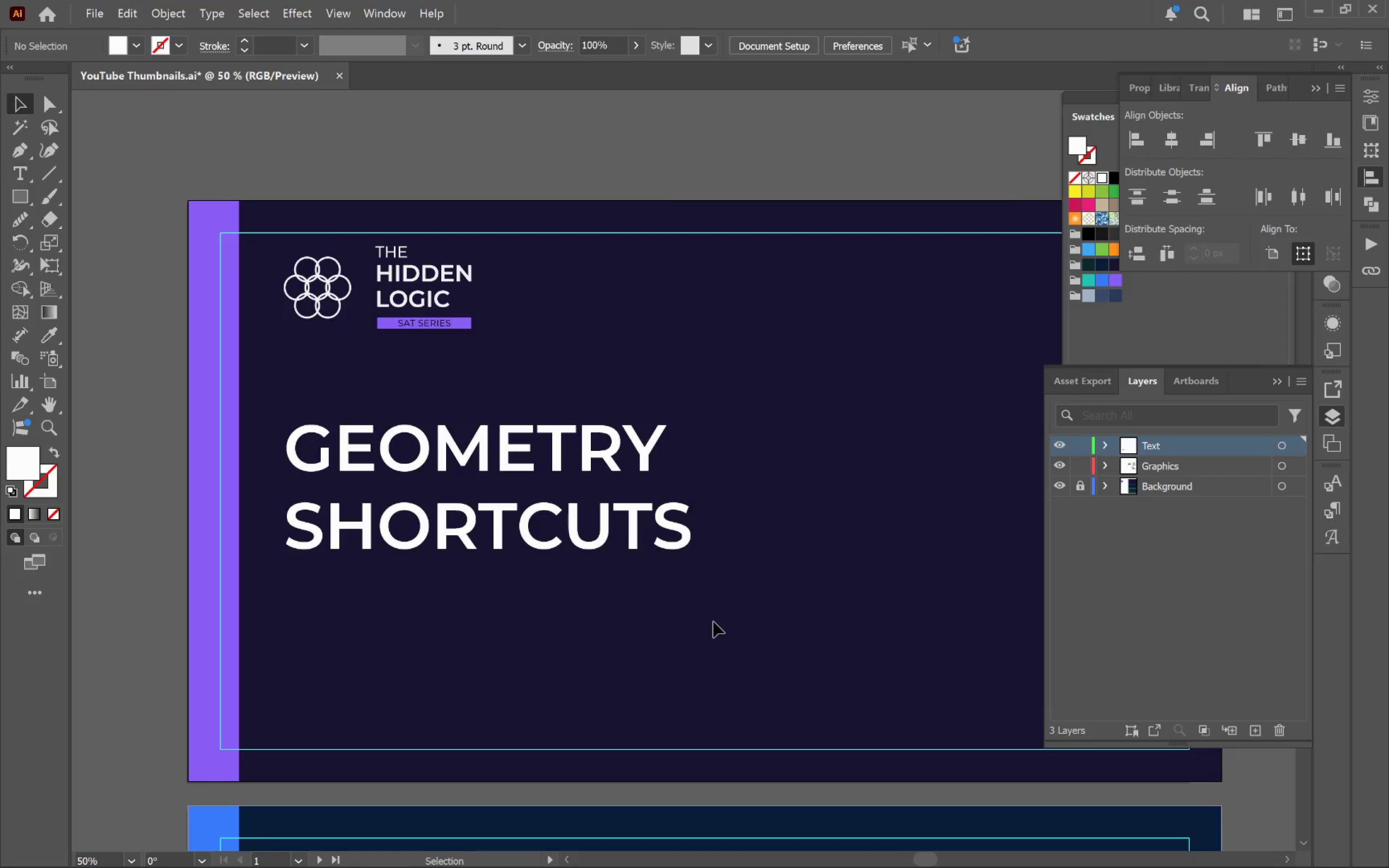 
scroll: coordinate [687, 523], scroll_direction: down, amount: 1.0
 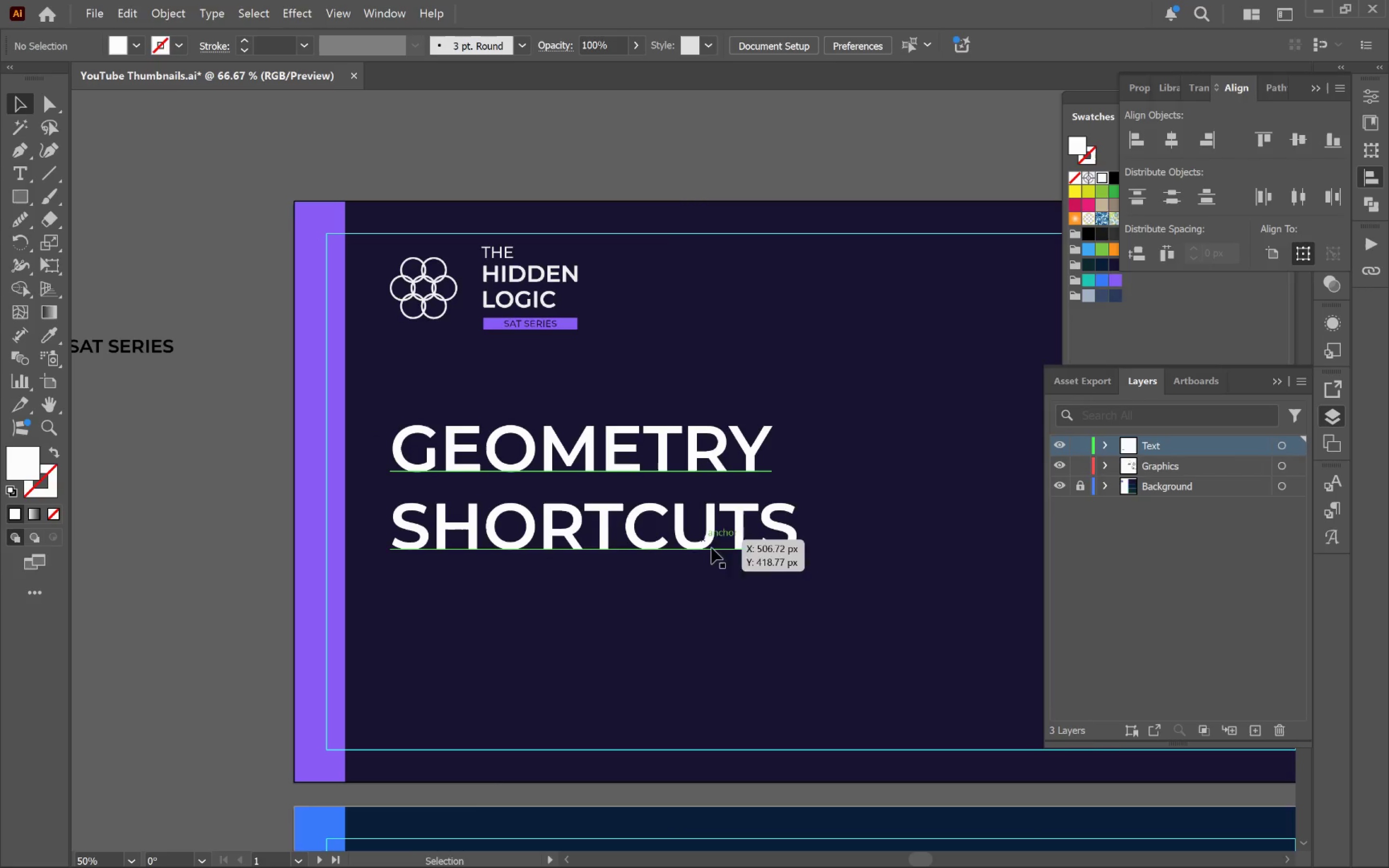 
left_click_drag(start_coordinate=[813, 623], to_coordinate=[708, 622])
 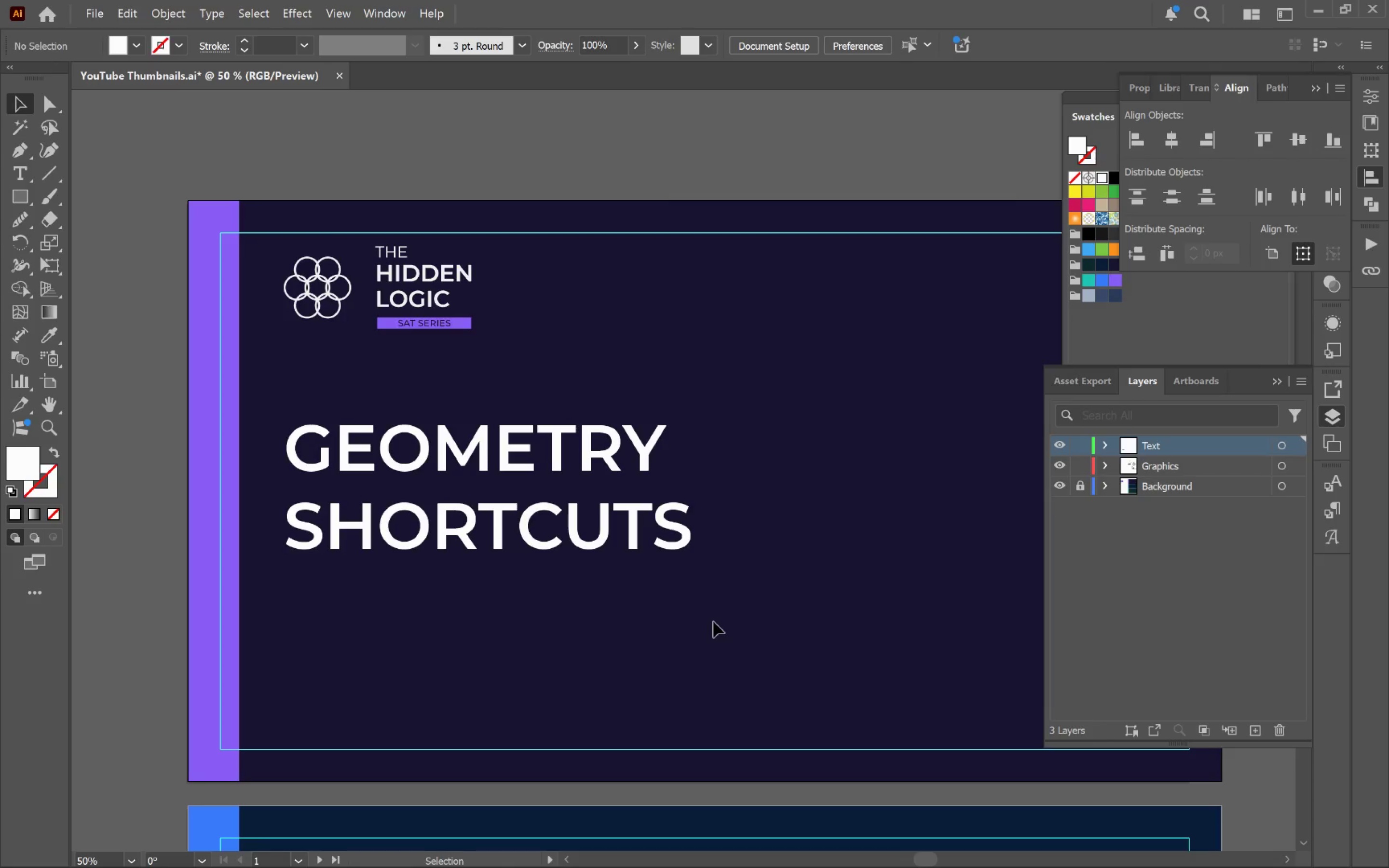 
hold_key(key=Space, duration=0.38)
 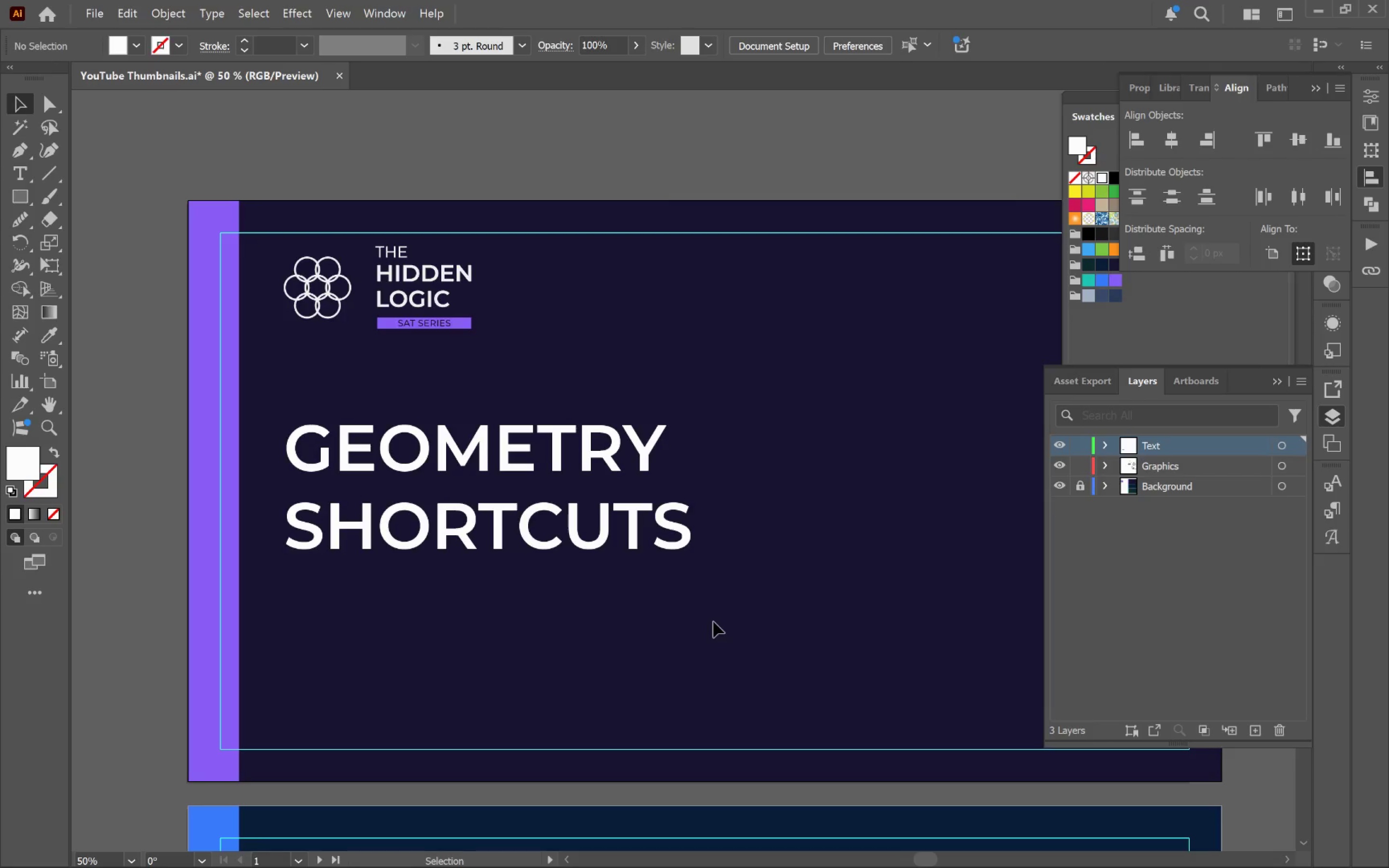 
left_click([713, 622])
 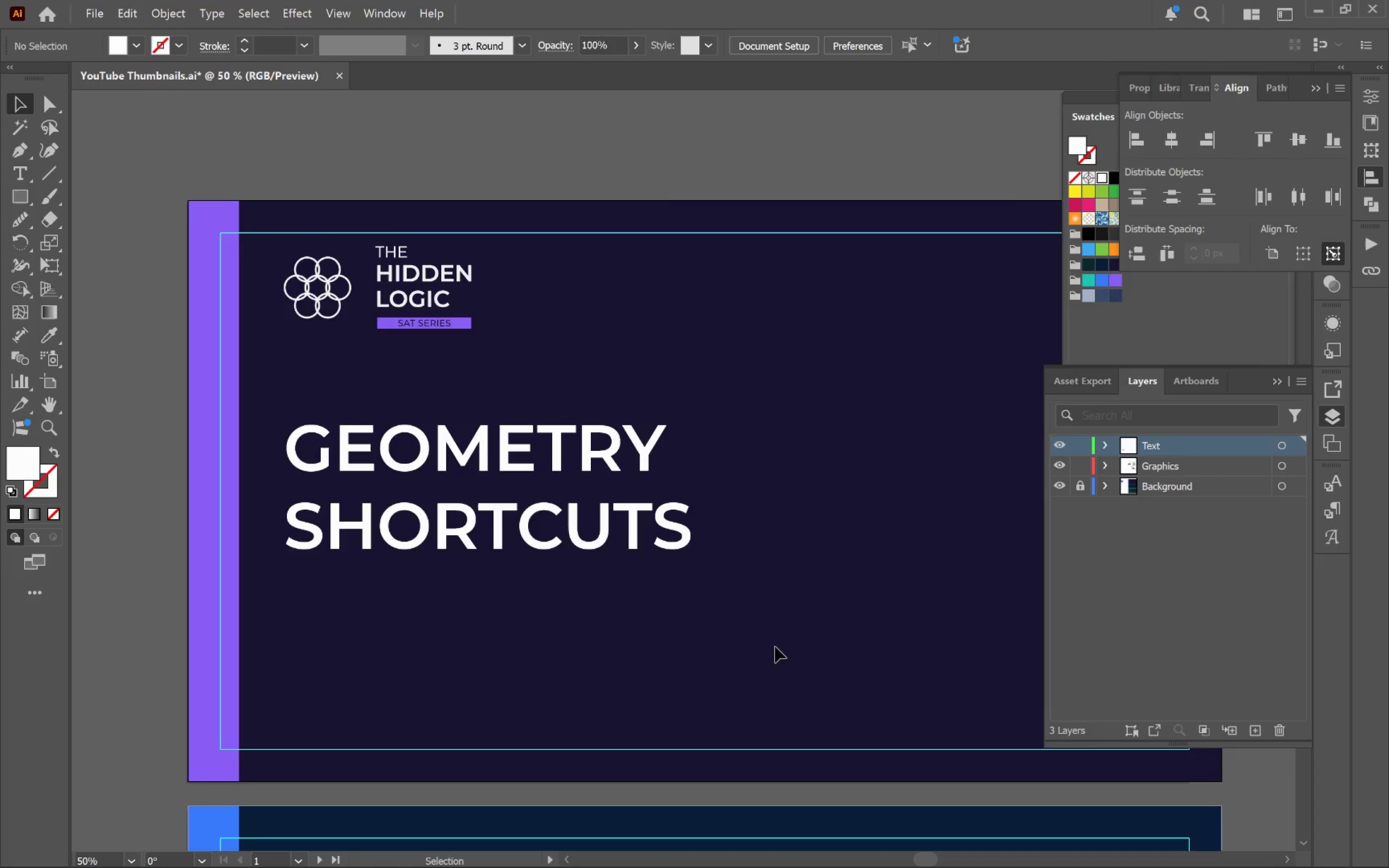 
hold_key(key=Space, duration=1.29)
 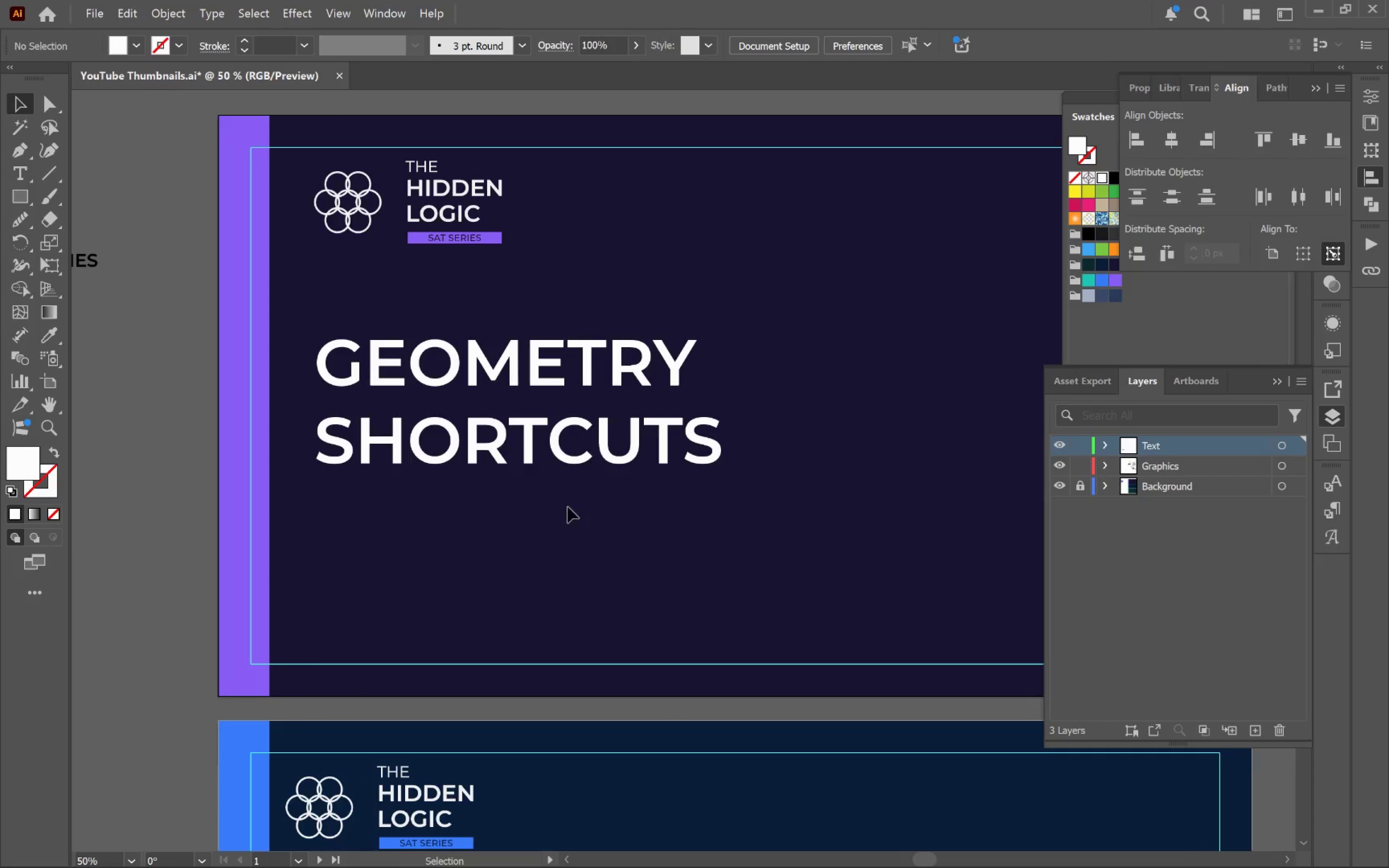 
left_click_drag(start_coordinate=[794, 638], to_coordinate=[825, 552])
 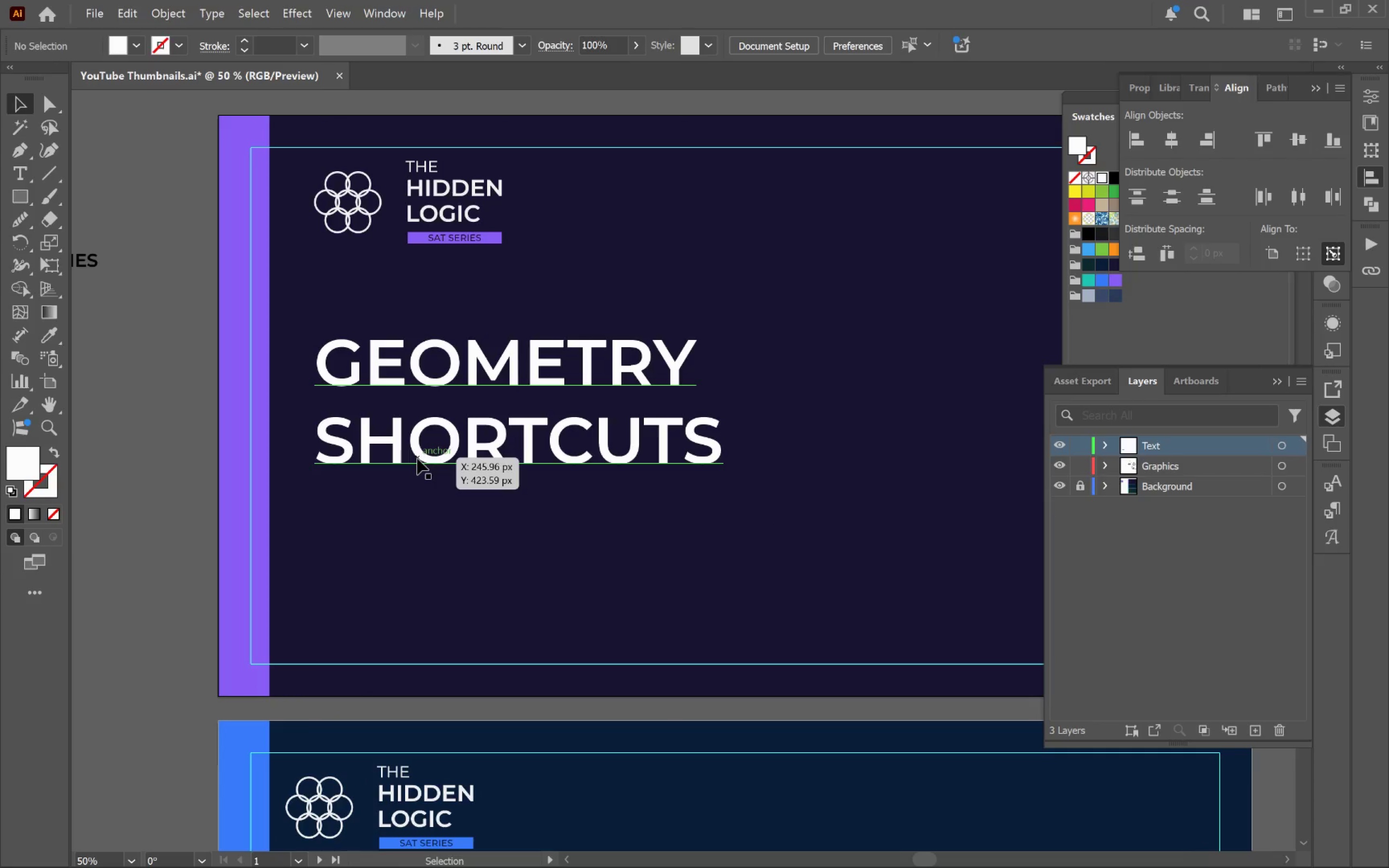 
left_click([418, 459])
 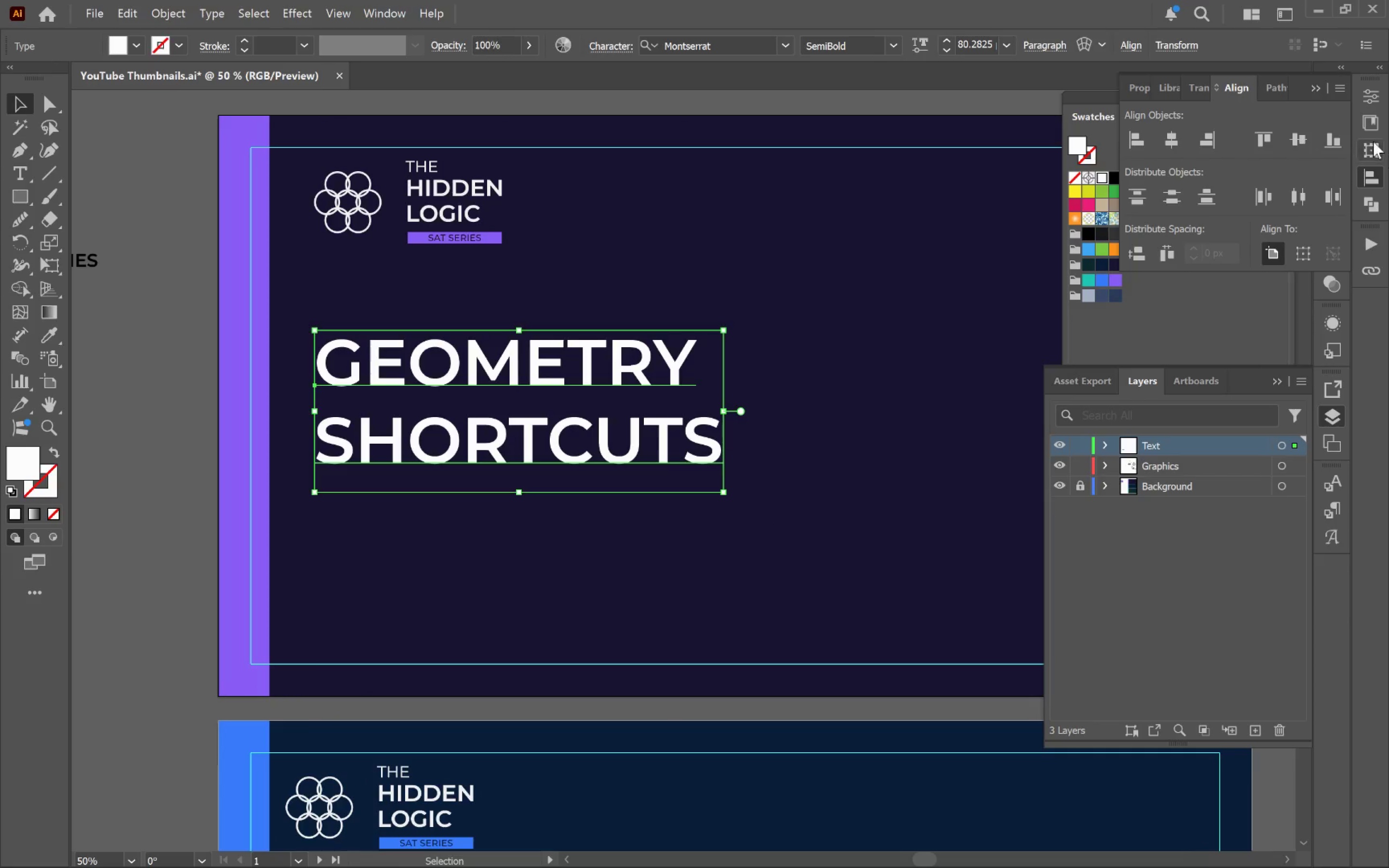 
left_click([1368, 95])
 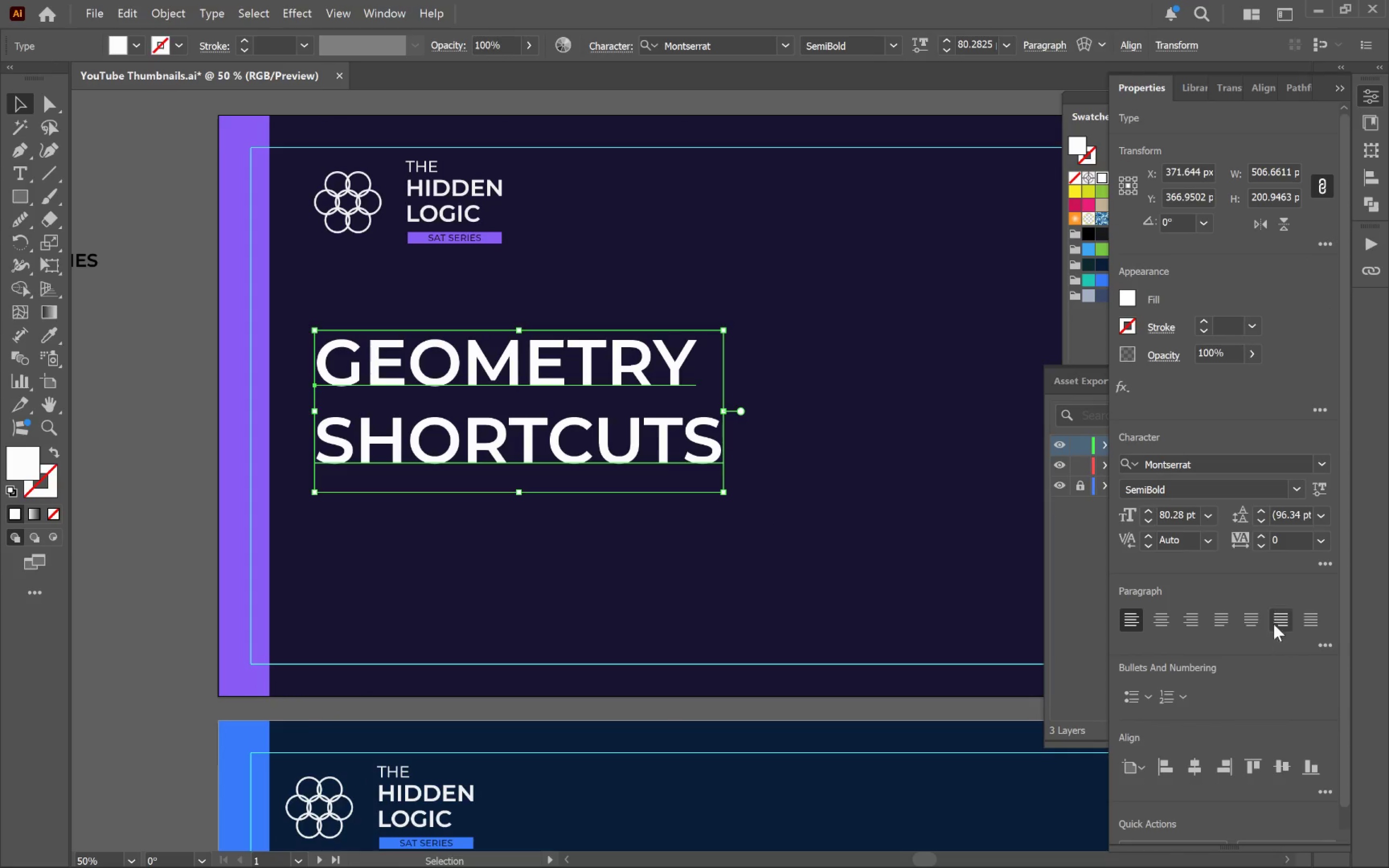 
hold_key(key=ShiftLeft, duration=7.04)
double_click([1263, 543])
 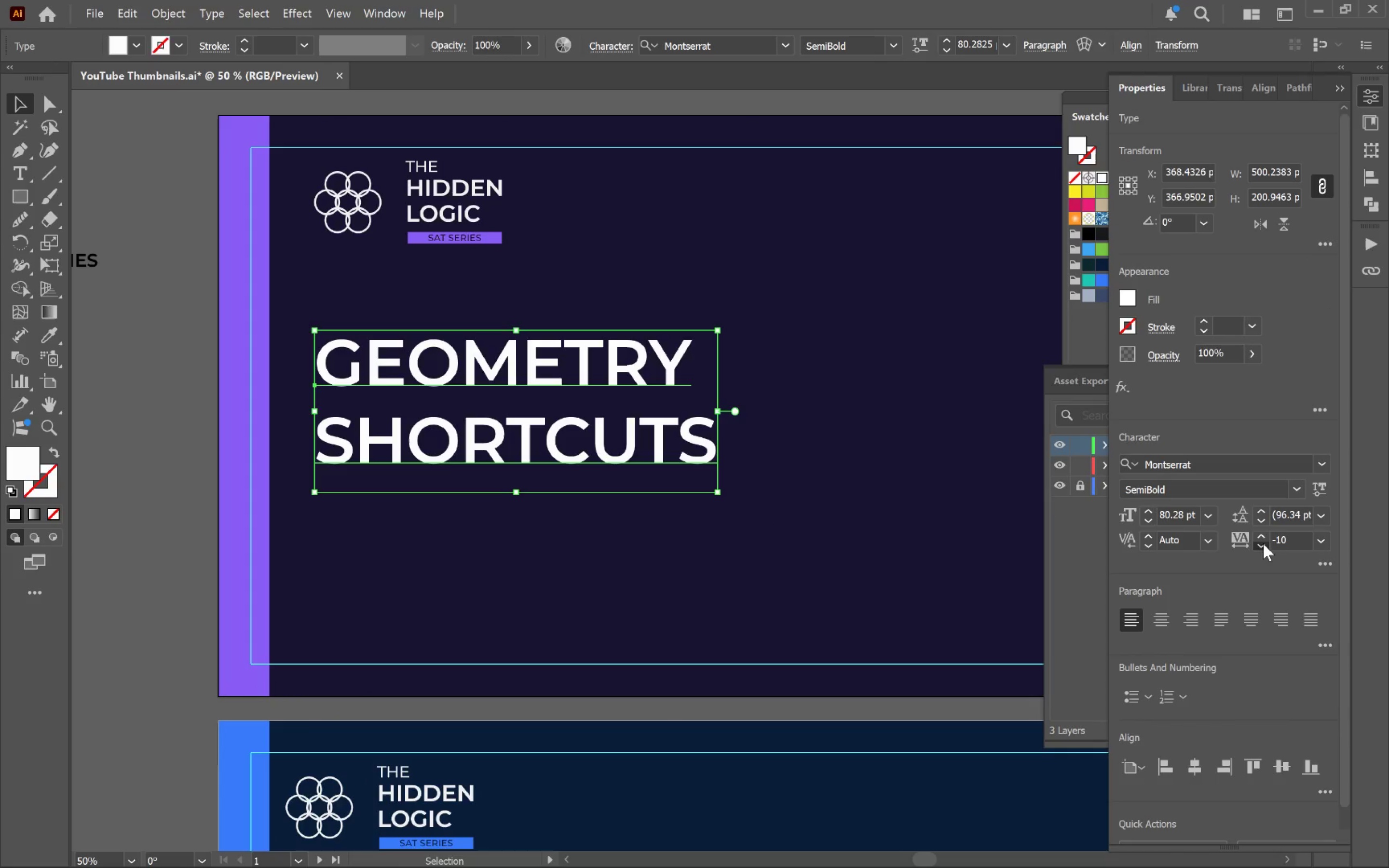 
triple_click([1263, 543])
 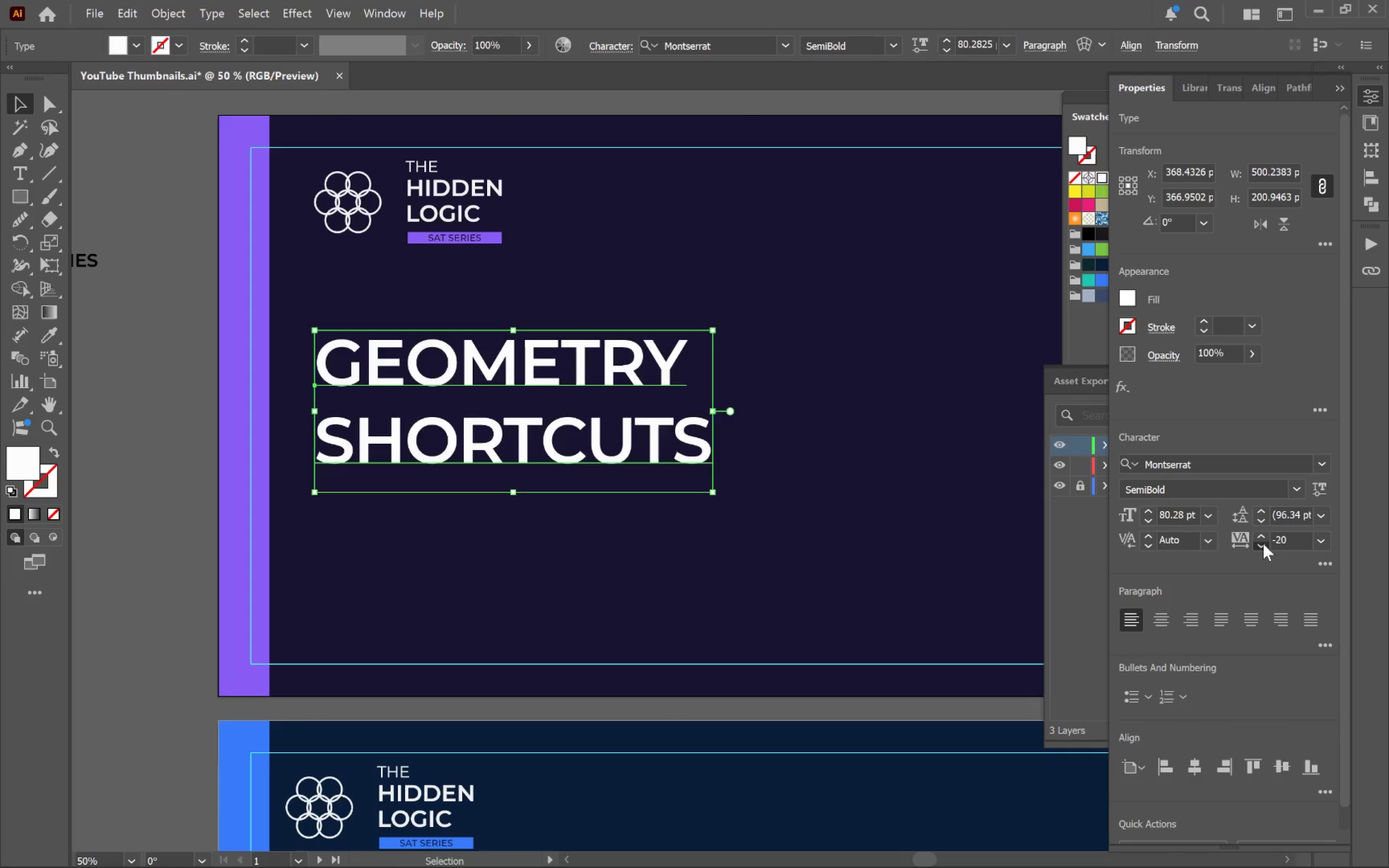 
triple_click([1263, 543])
 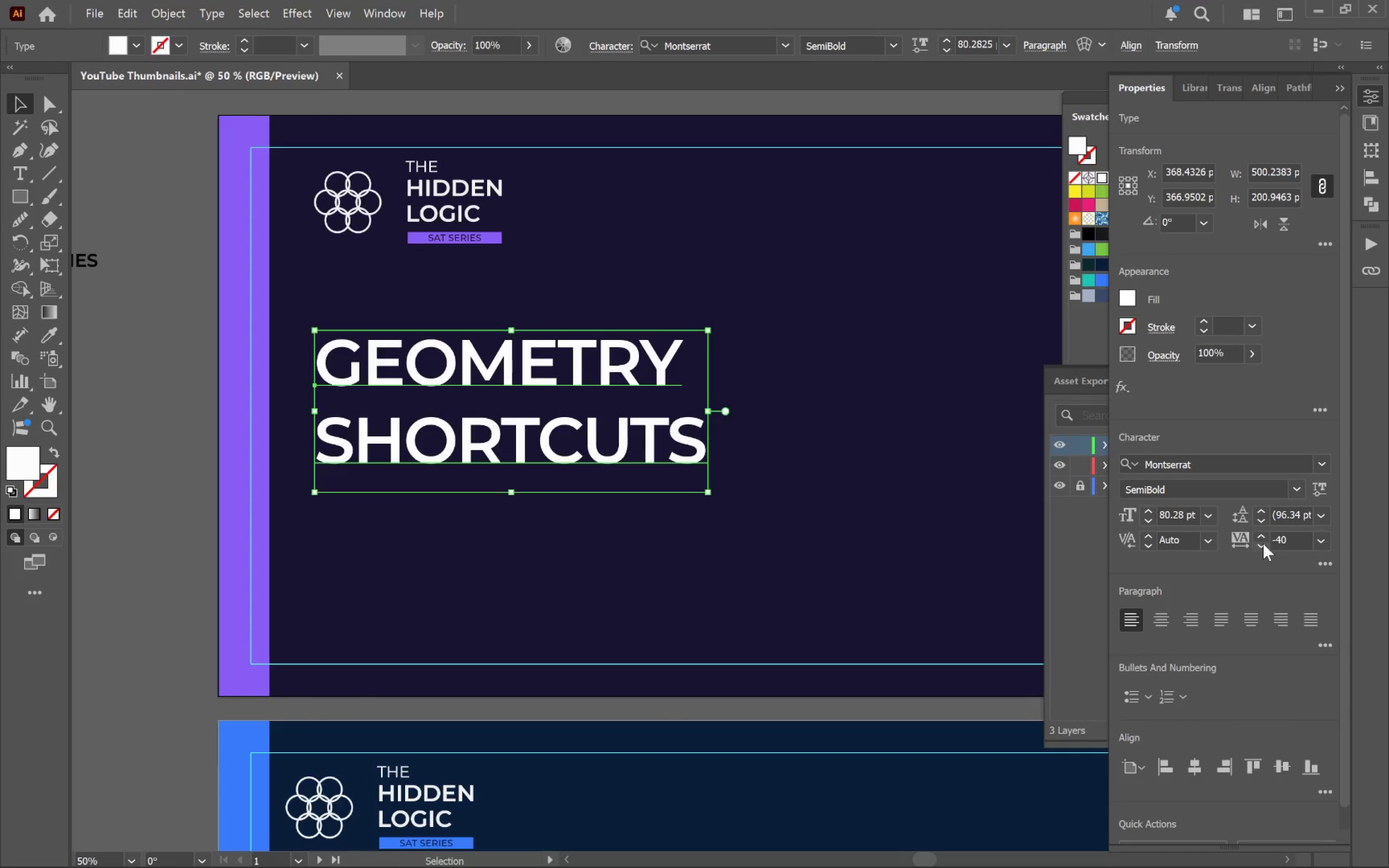 
triple_click([1263, 543])
 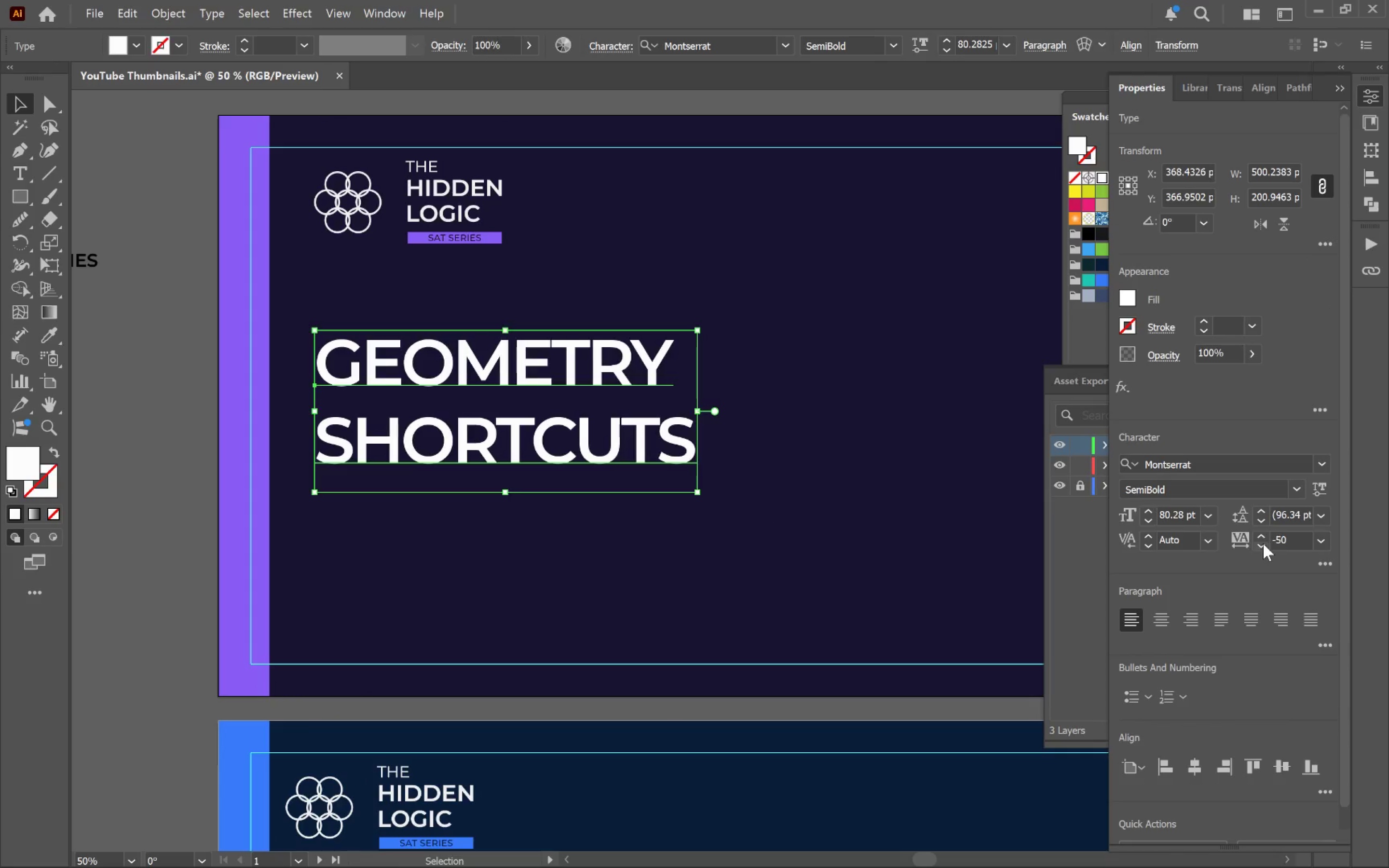 
triple_click([1263, 543])
 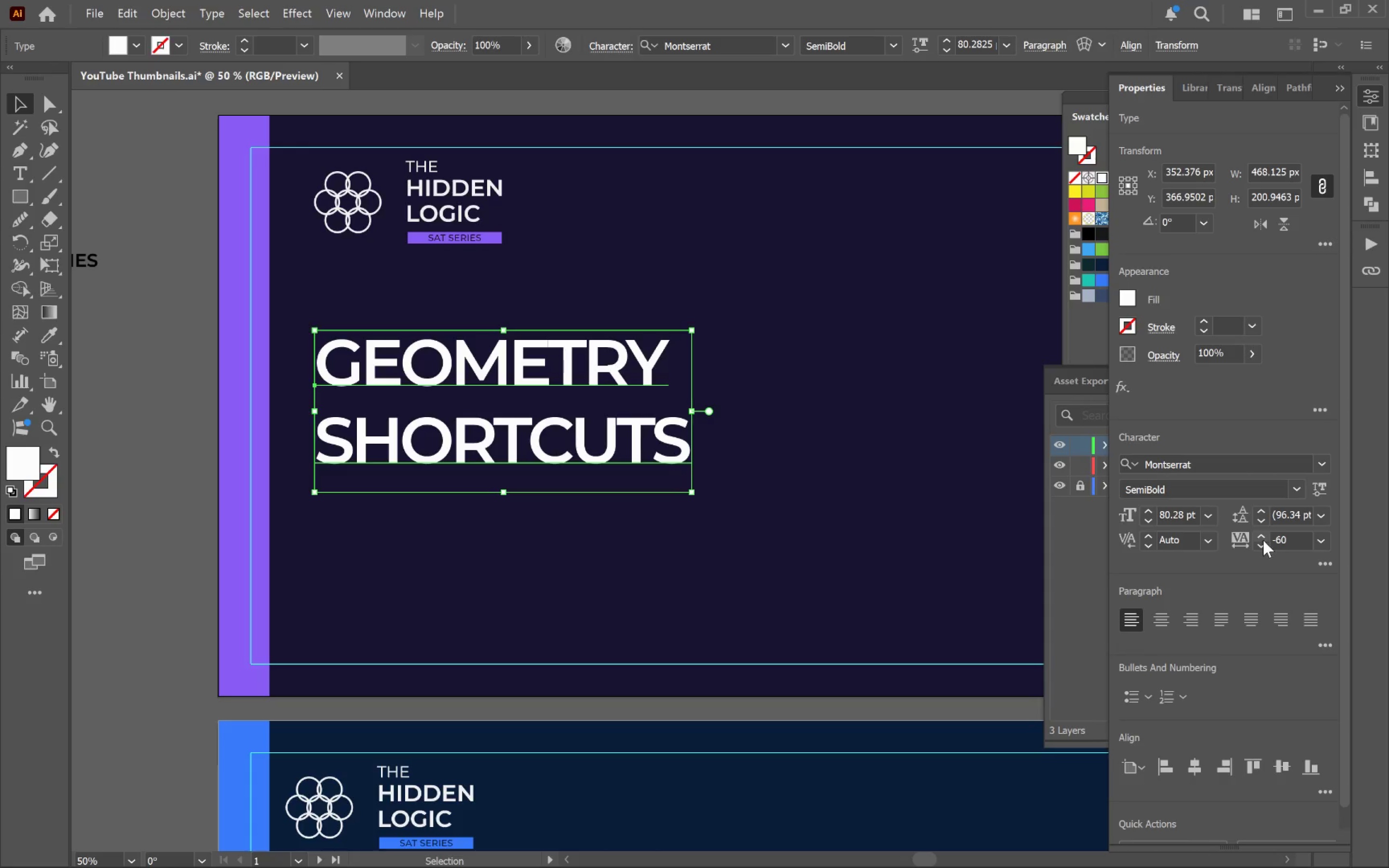 
double_click([1263, 535])
 